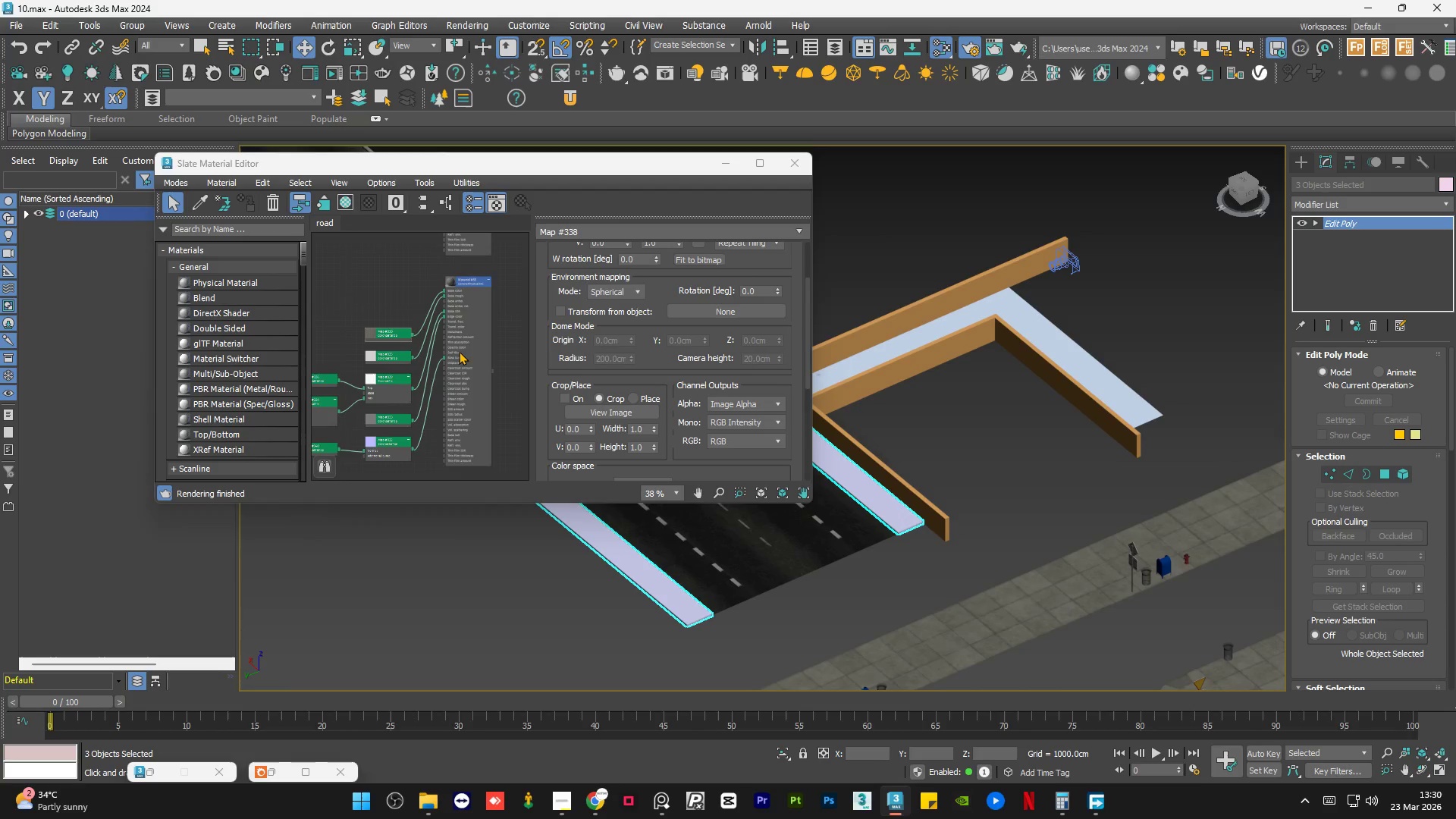 
double_click([459, 351])
 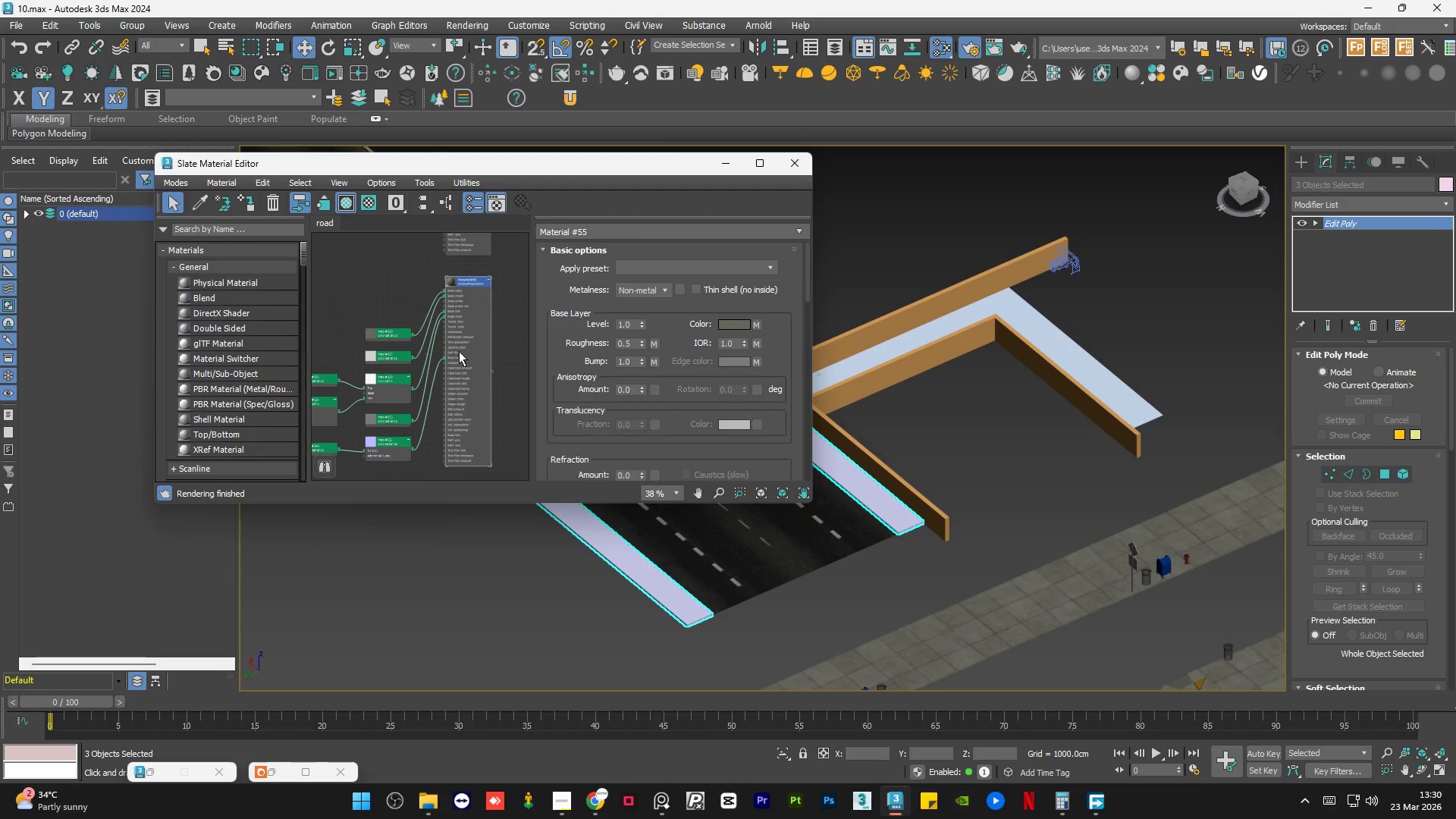 
key(A)
 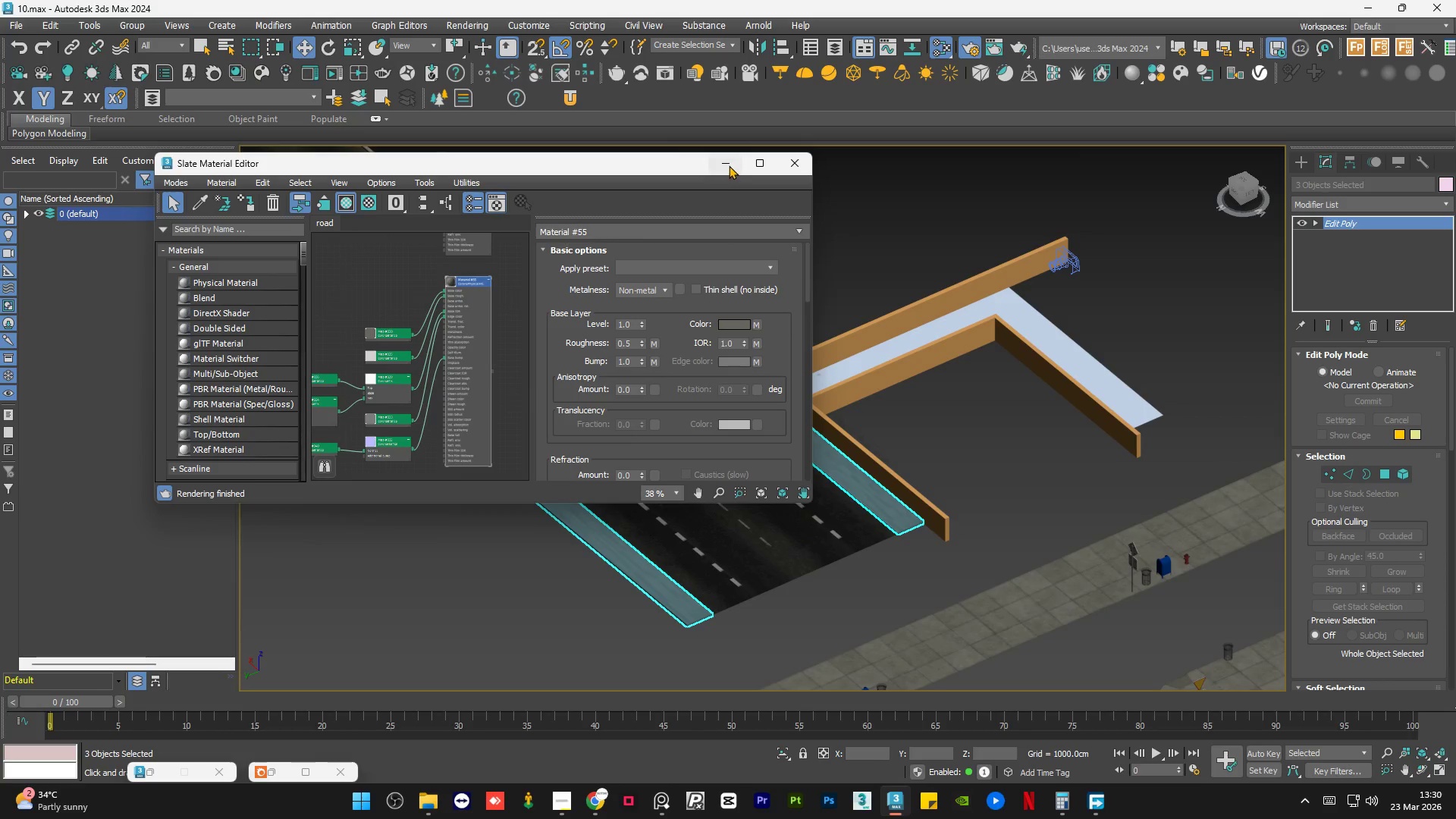 
hold_key(key=AltLeft, duration=0.69)
 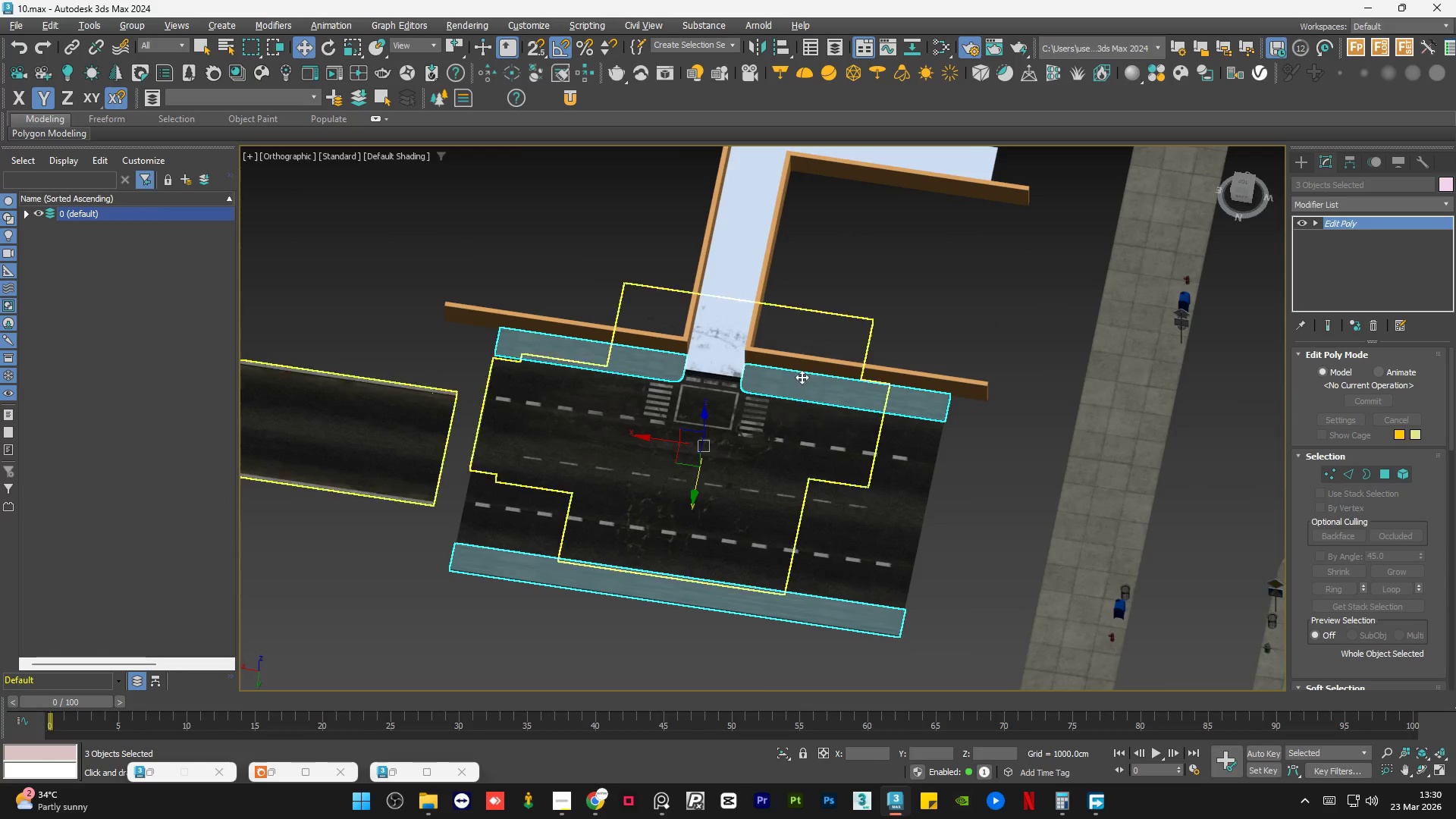 
scroll: coordinate [754, 366], scroll_direction: up, amount: 6.0
 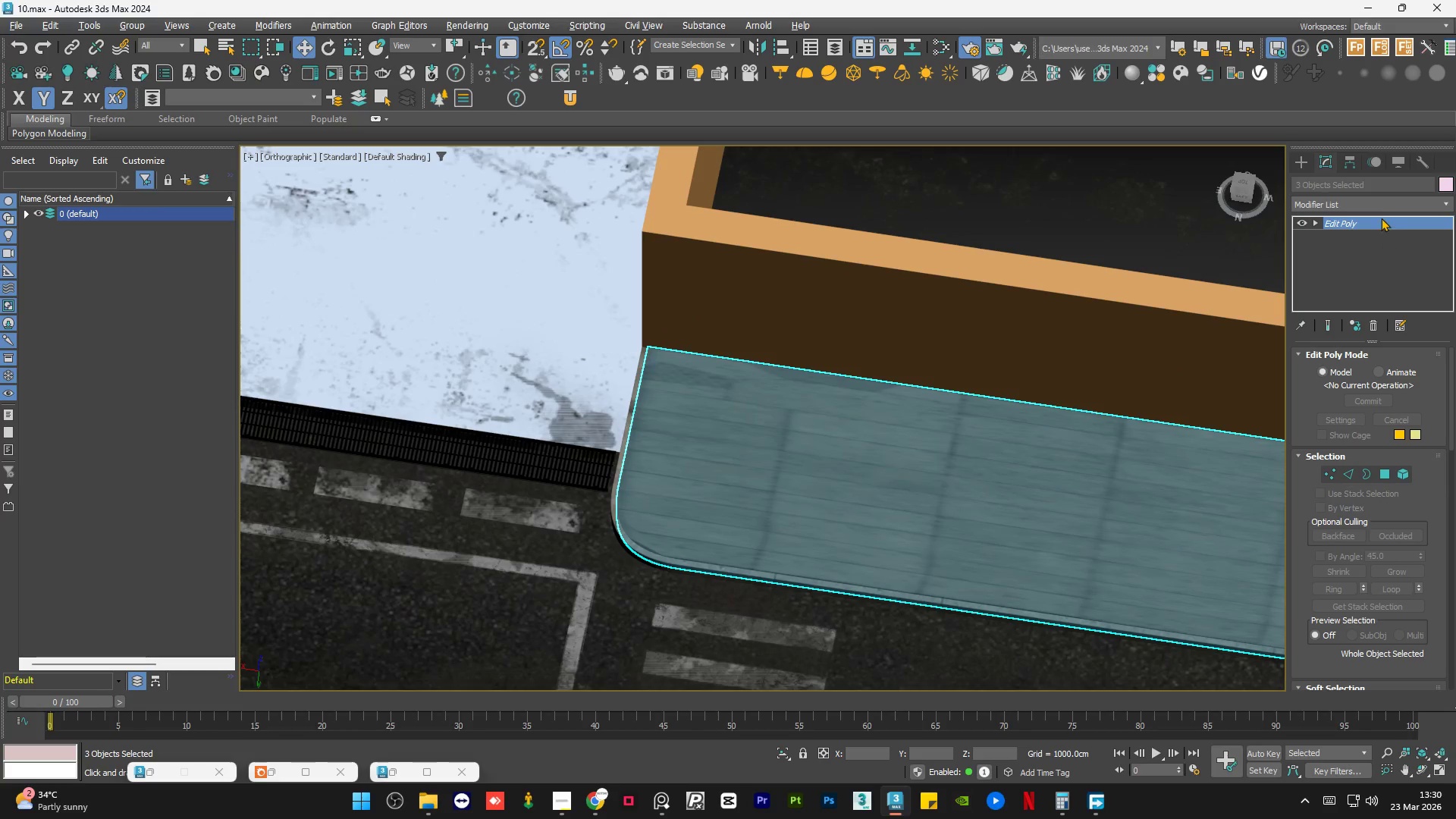 
left_click([1375, 205])
 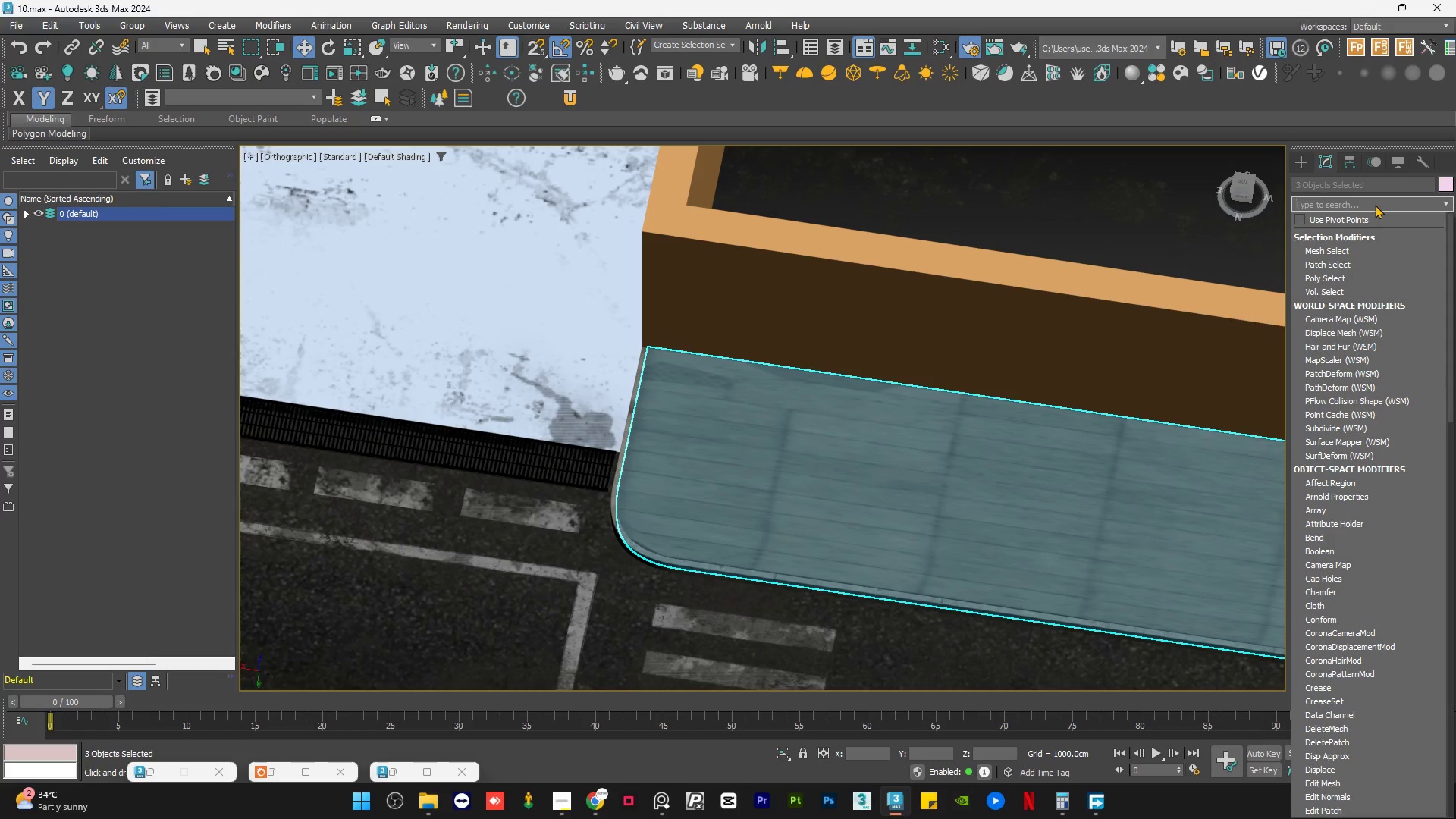 
type(uv)
 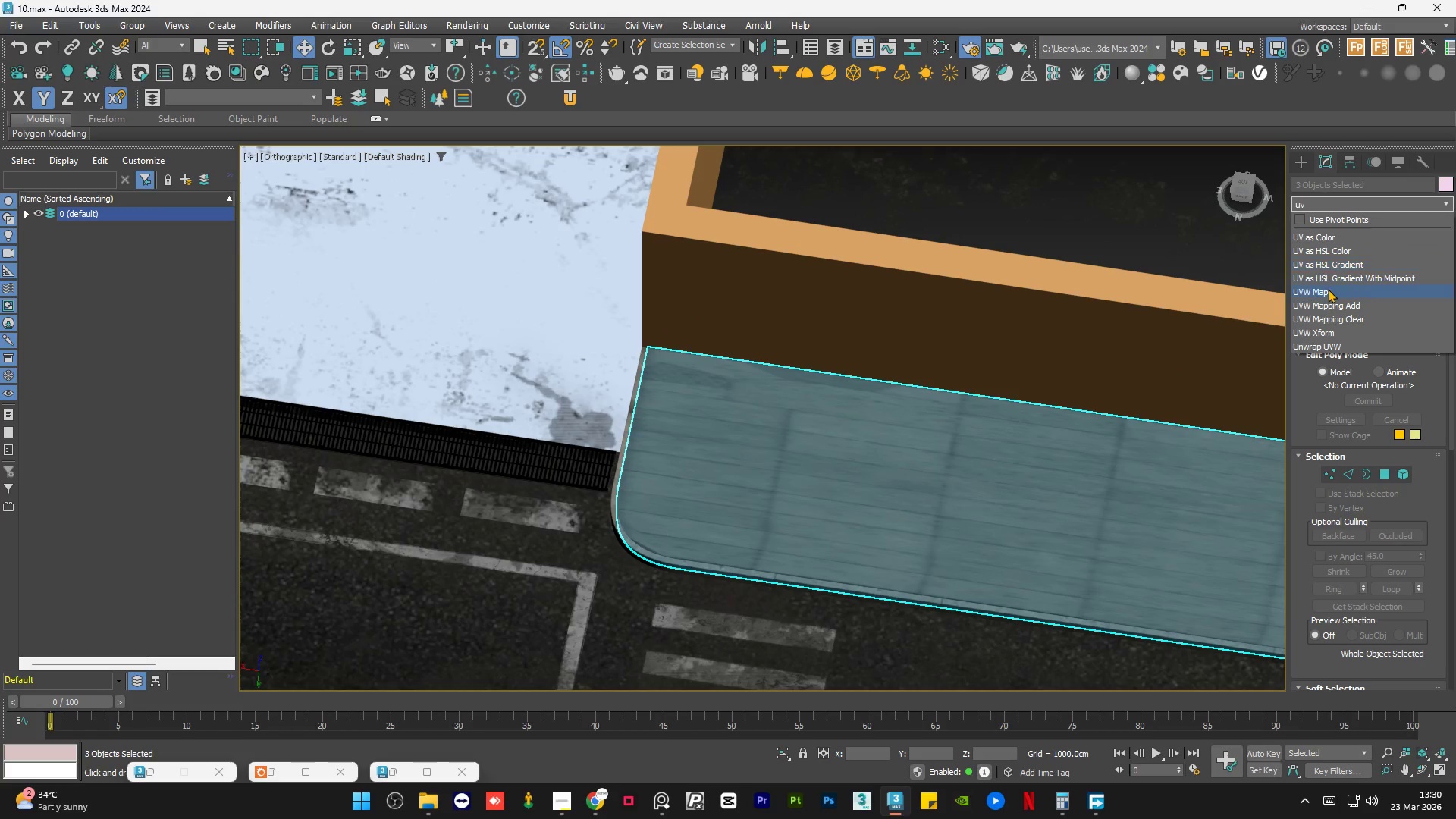 
left_click([1328, 289])
 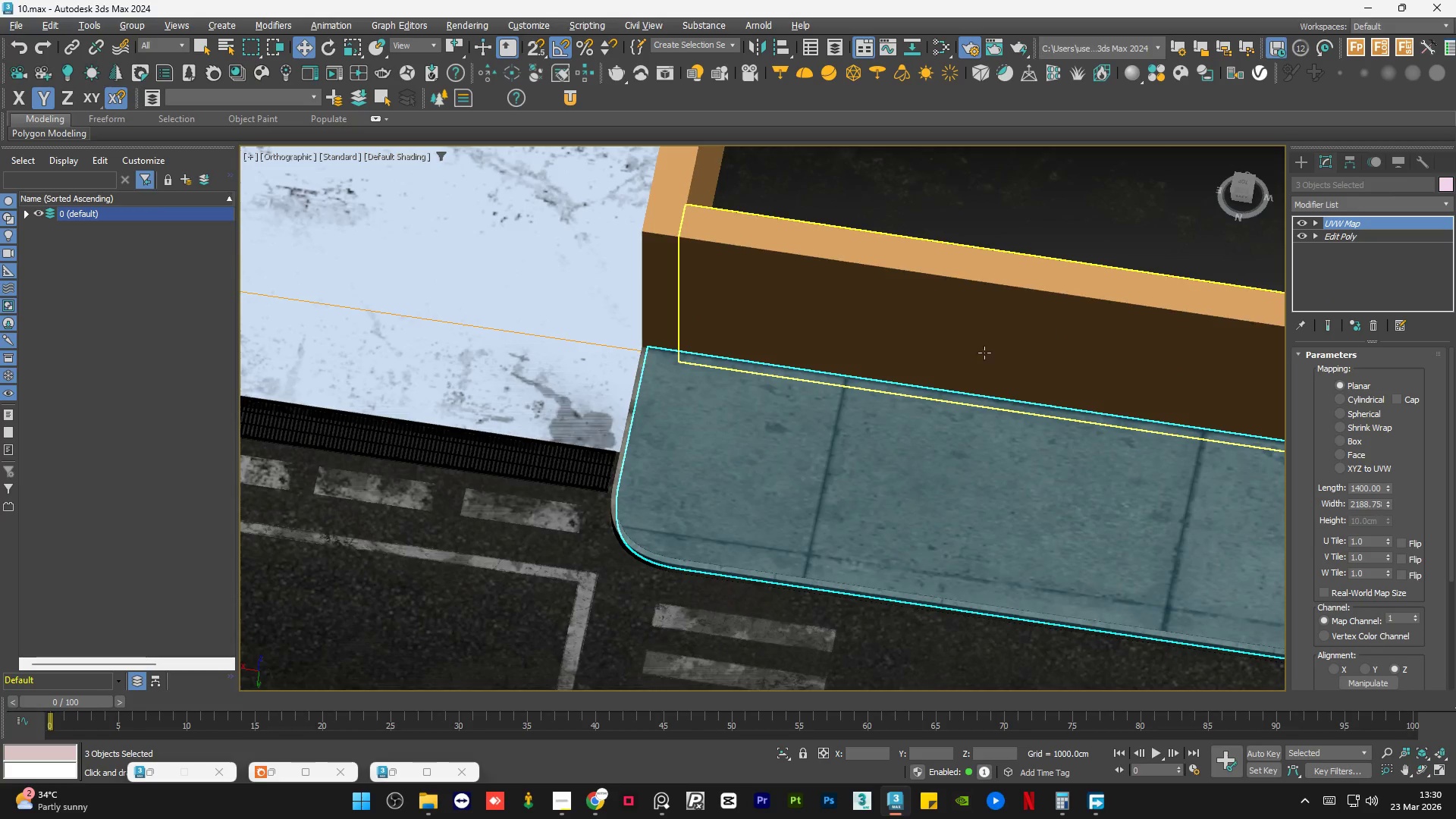 
scroll: coordinate [692, 322], scroll_direction: down, amount: 7.0
 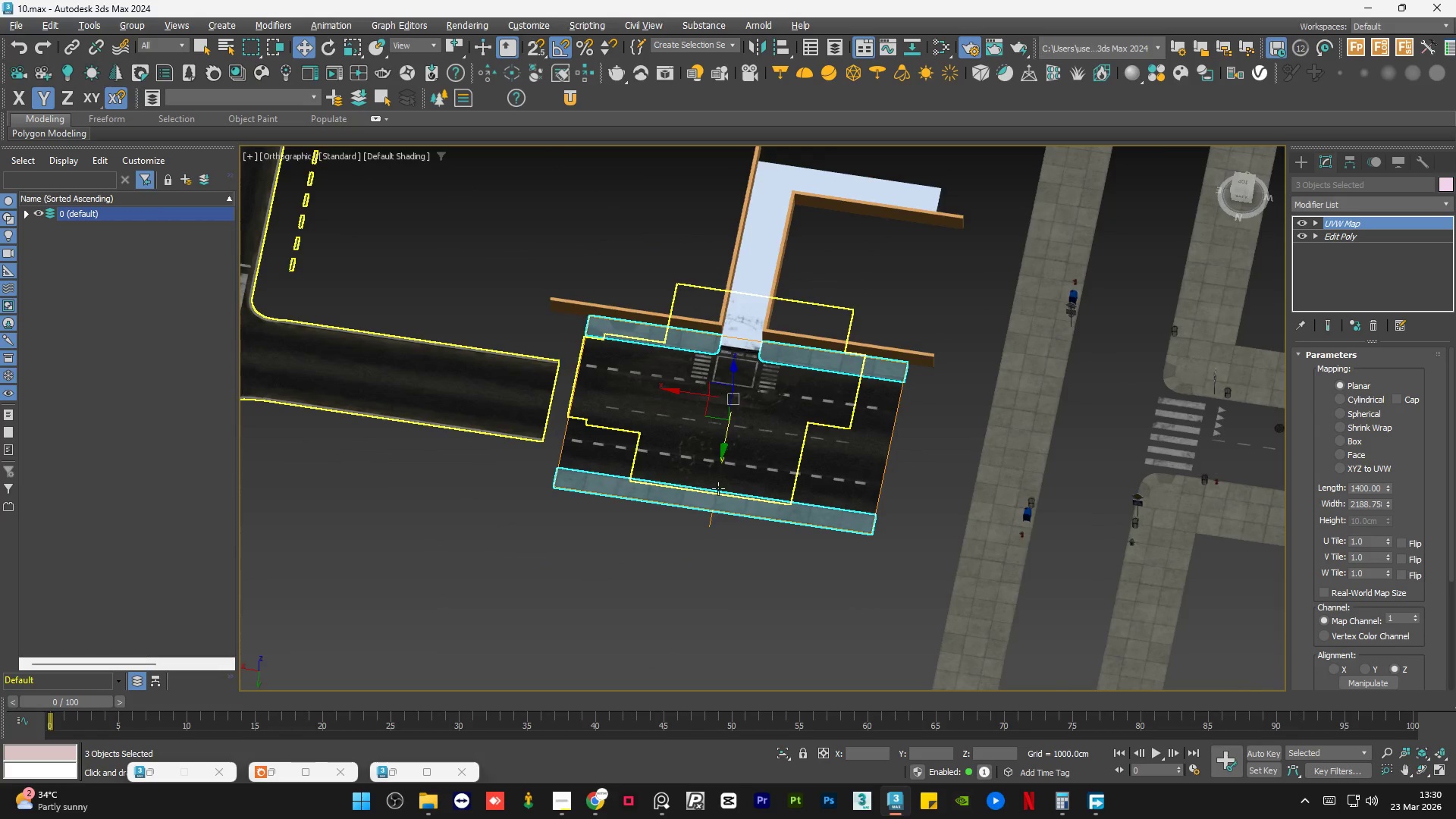 
scroll: coordinate [713, 510], scroll_direction: up, amount: 6.0
 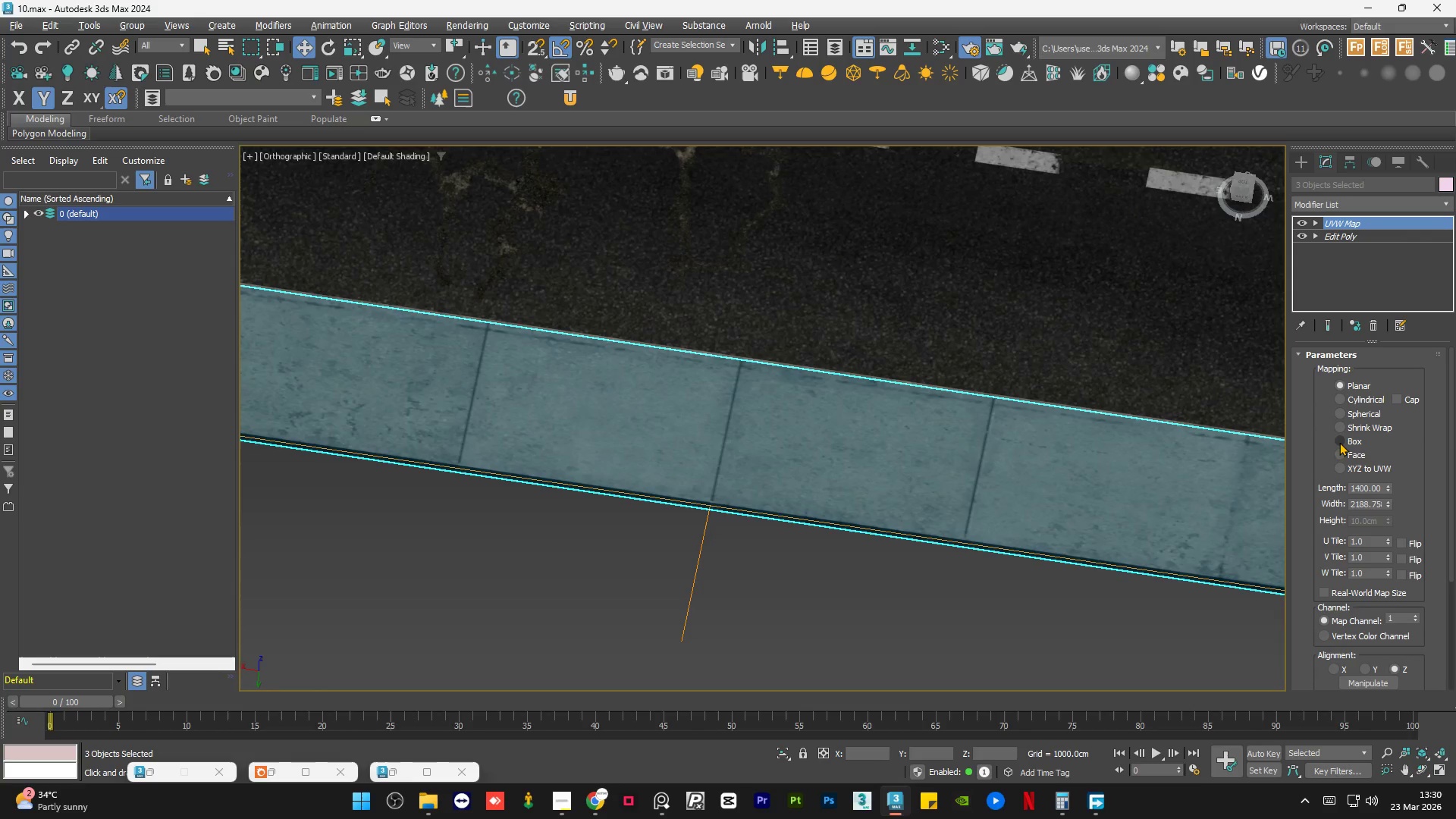 
left_click([1343, 440])
 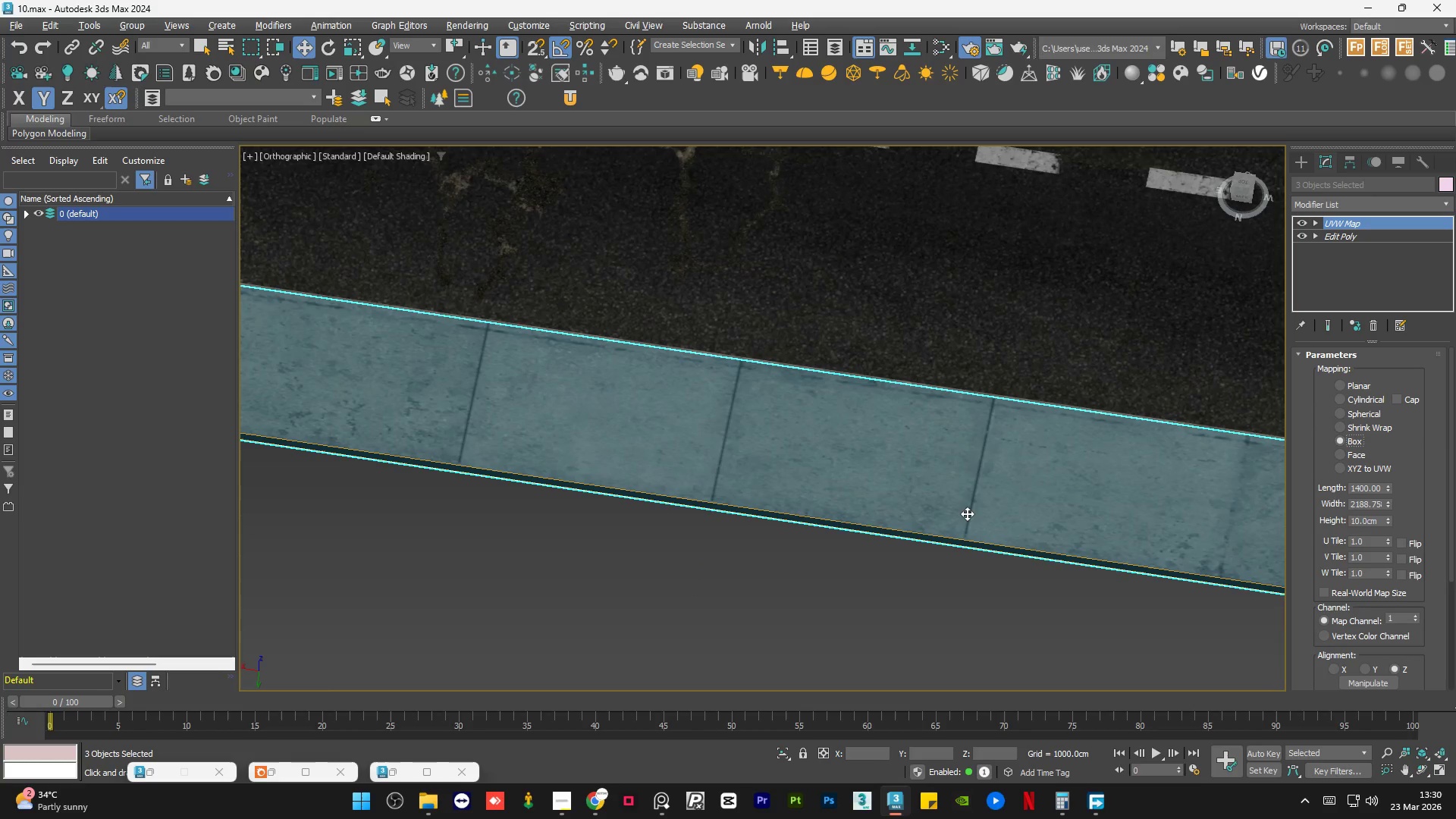 
hold_key(key=AltLeft, duration=0.67)
 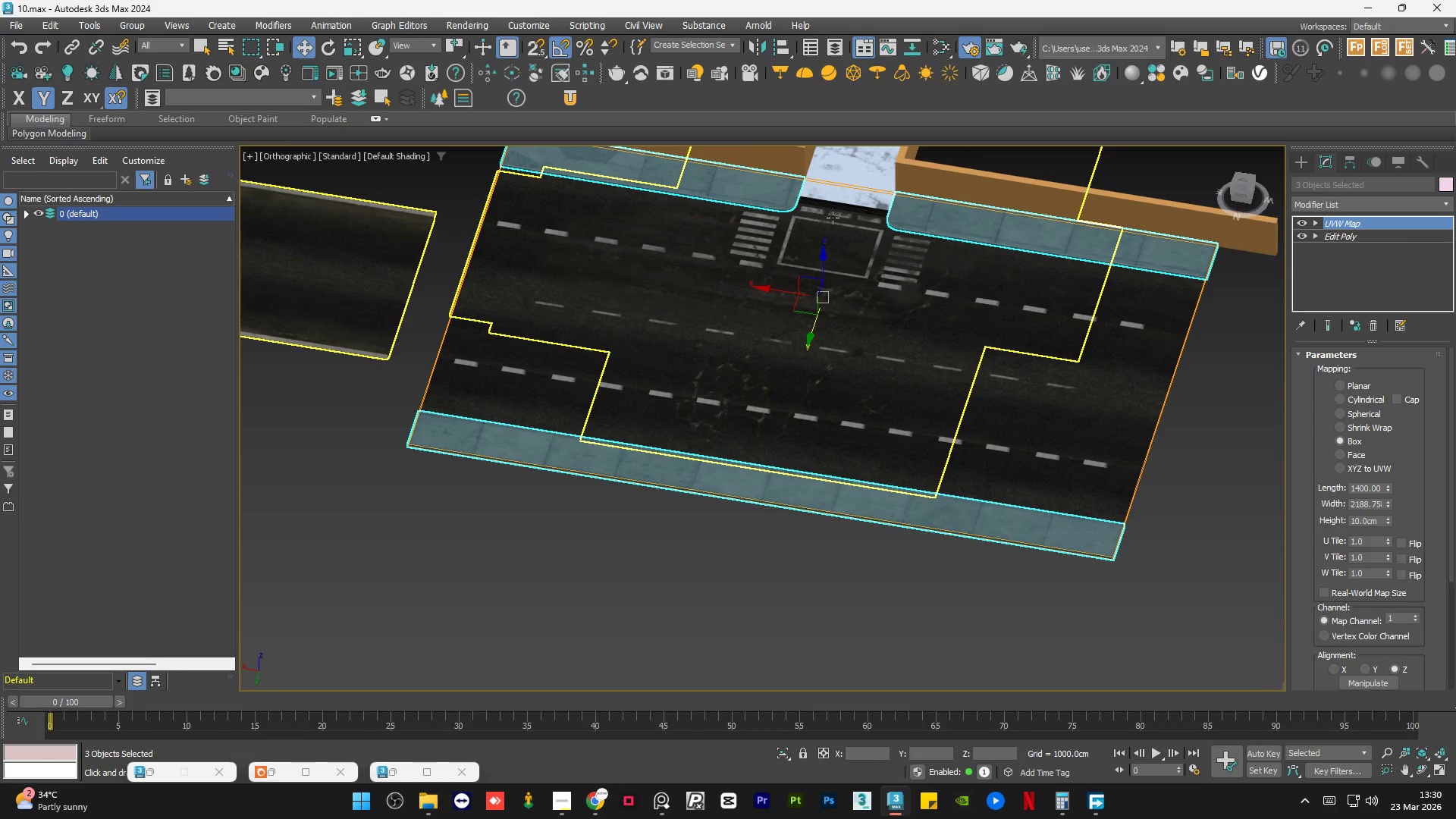 
scroll: coordinate [805, 552], scroll_direction: down, amount: 4.0
 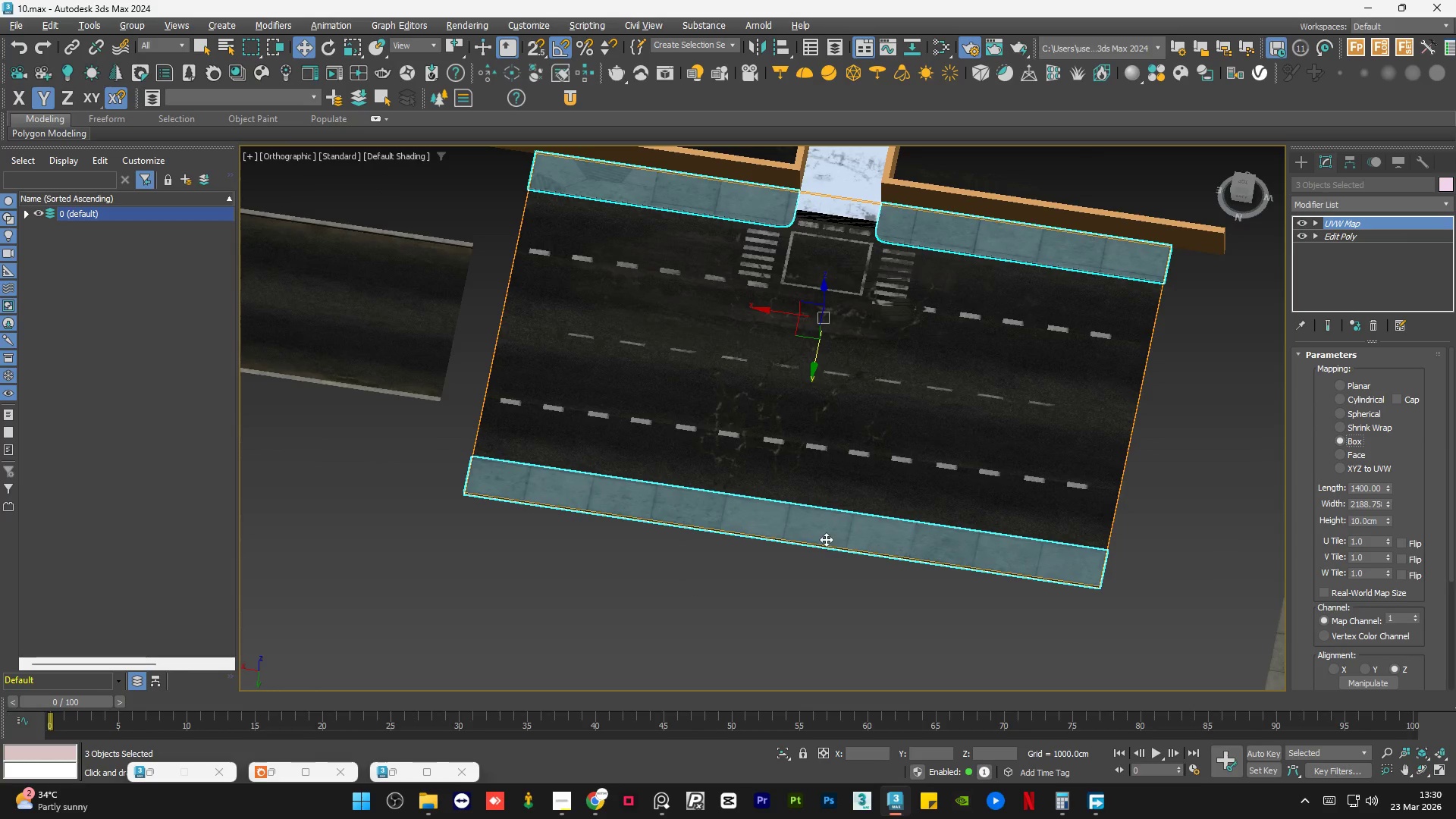 
scroll: coordinate [819, 256], scroll_direction: up, amount: 2.0
 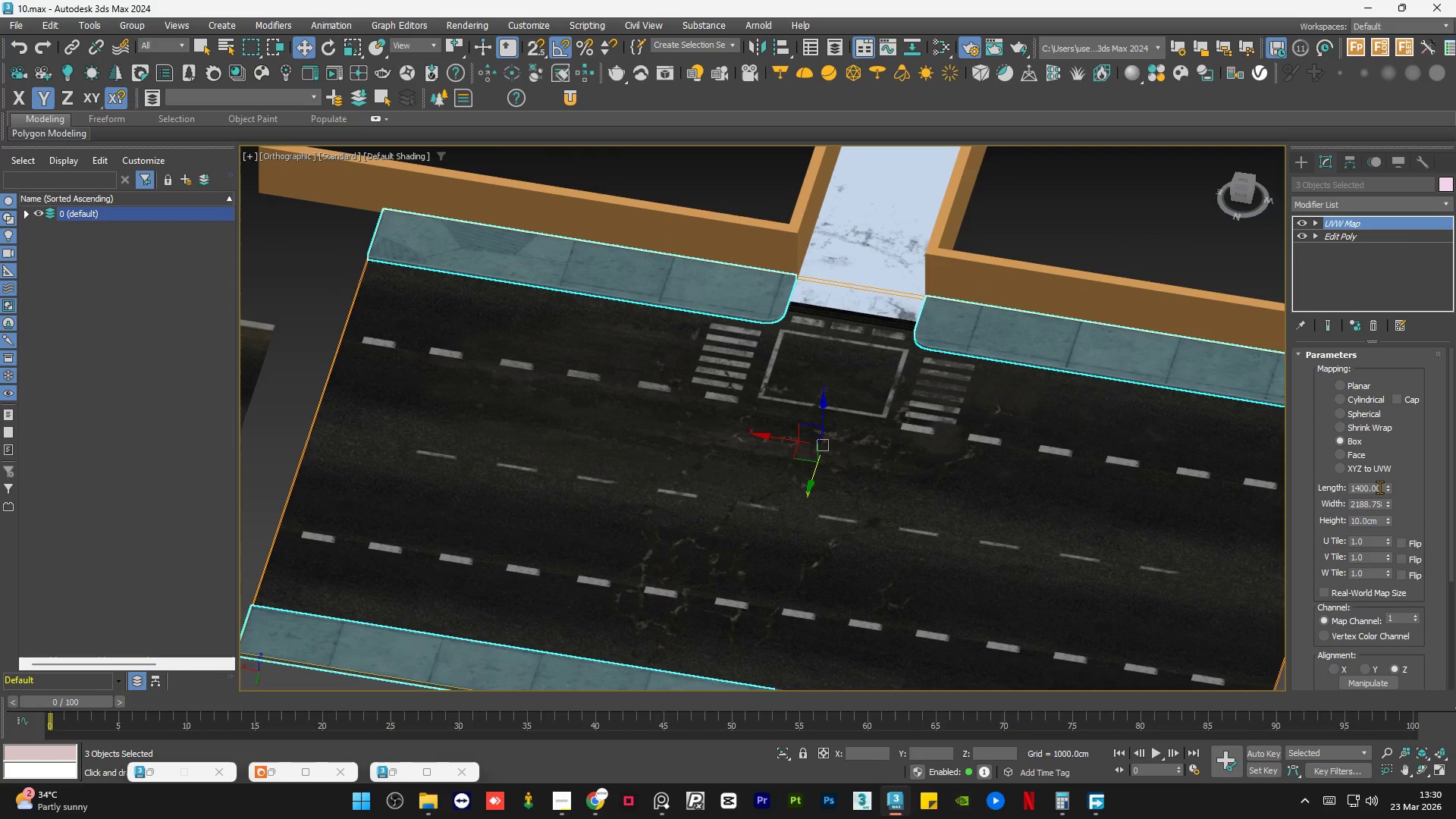 
left_click([1376, 493])
 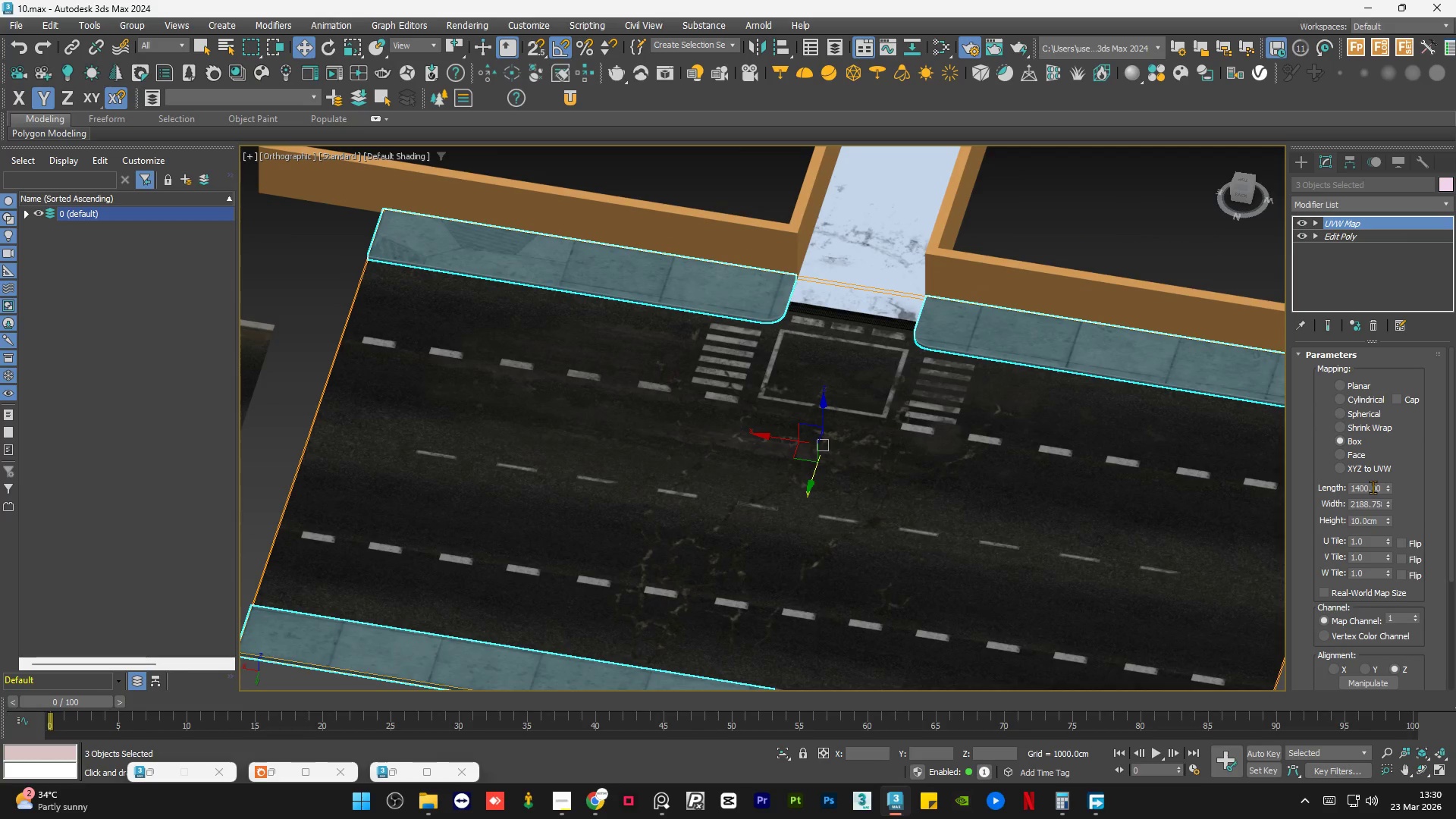 
double_click([1373, 487])
 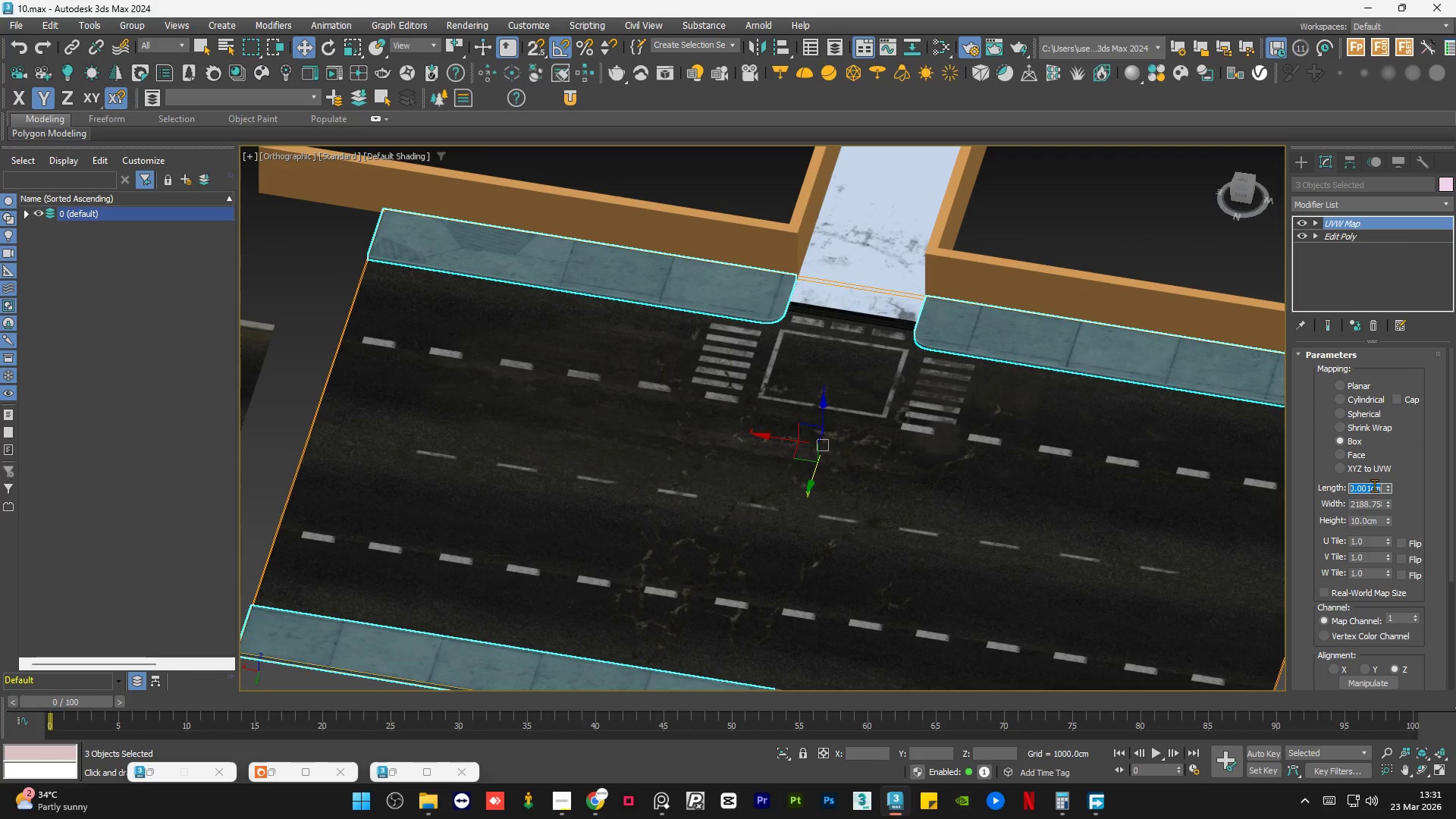 
key(Numpad3)
 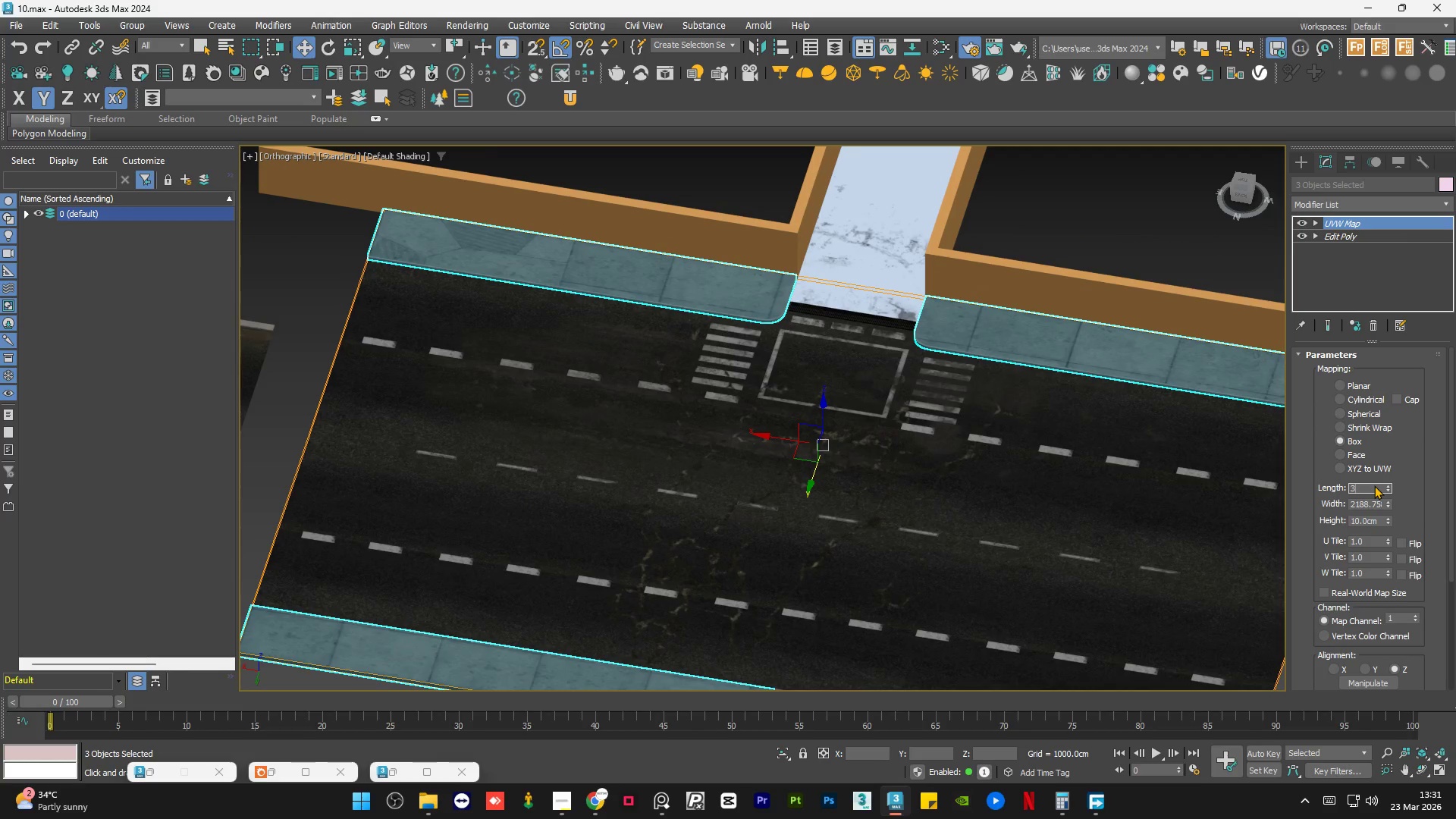 
key(Numpad0)
 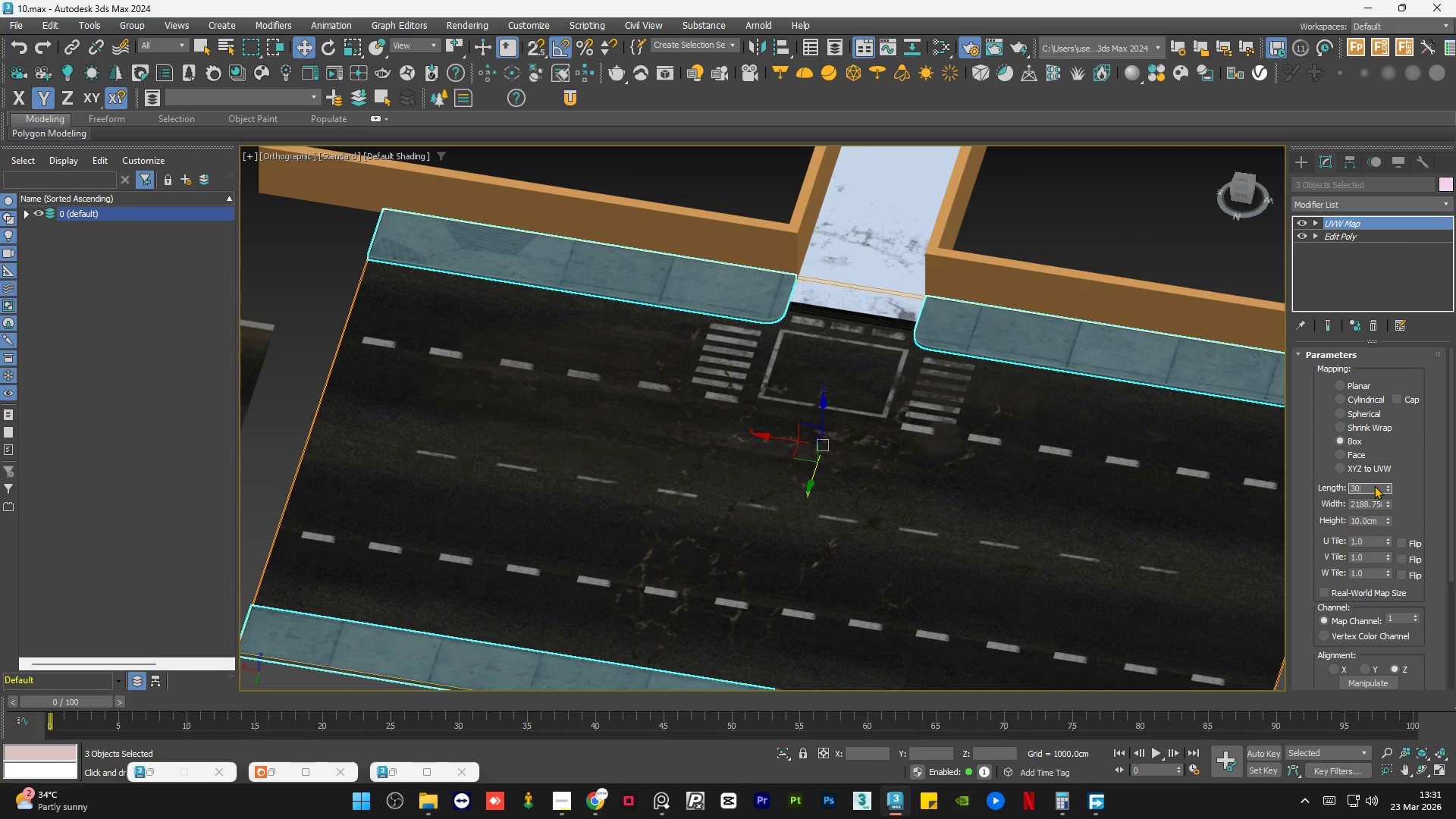 
key(Numpad0)
 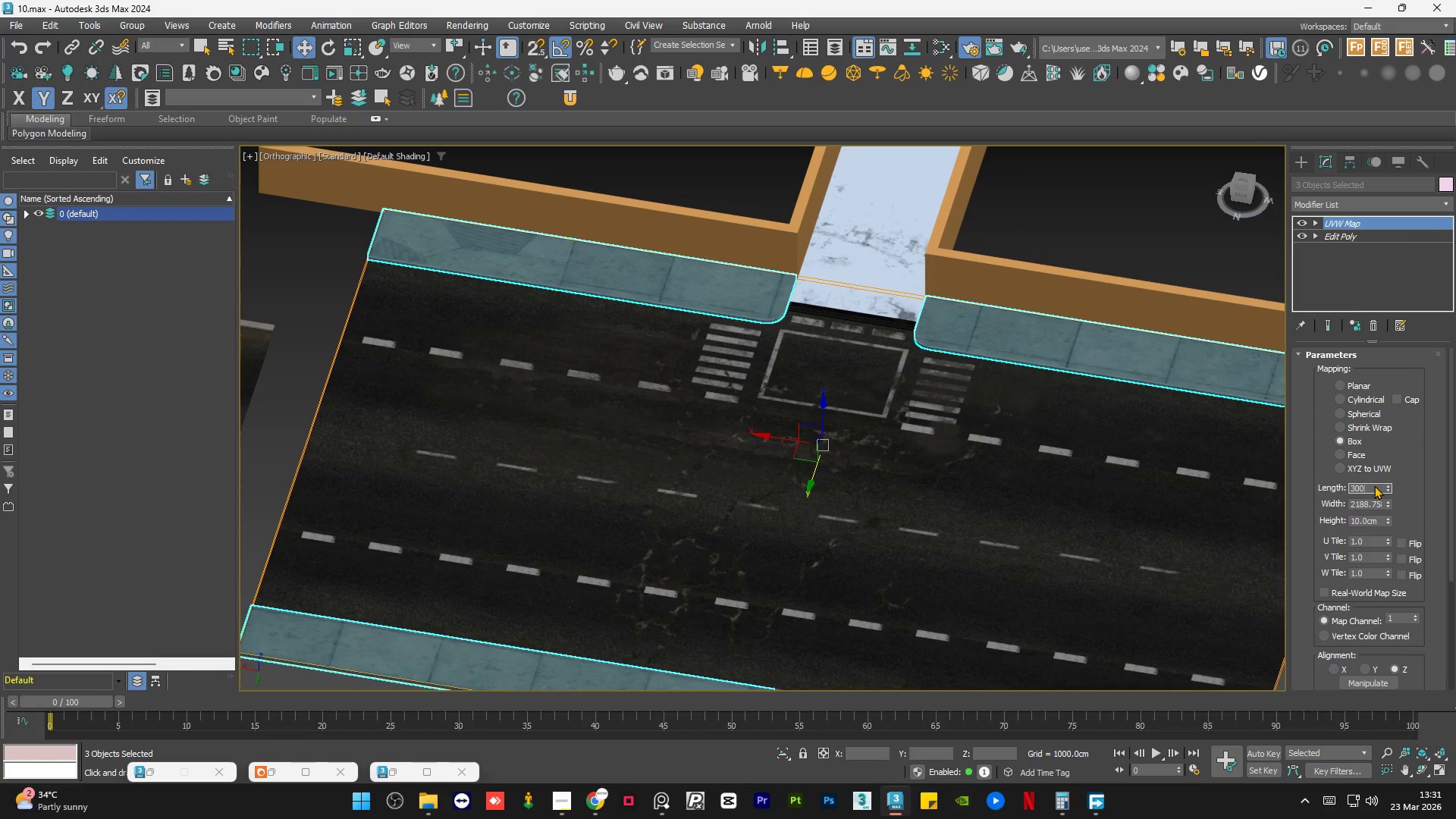 
key(NumpadEnter)
 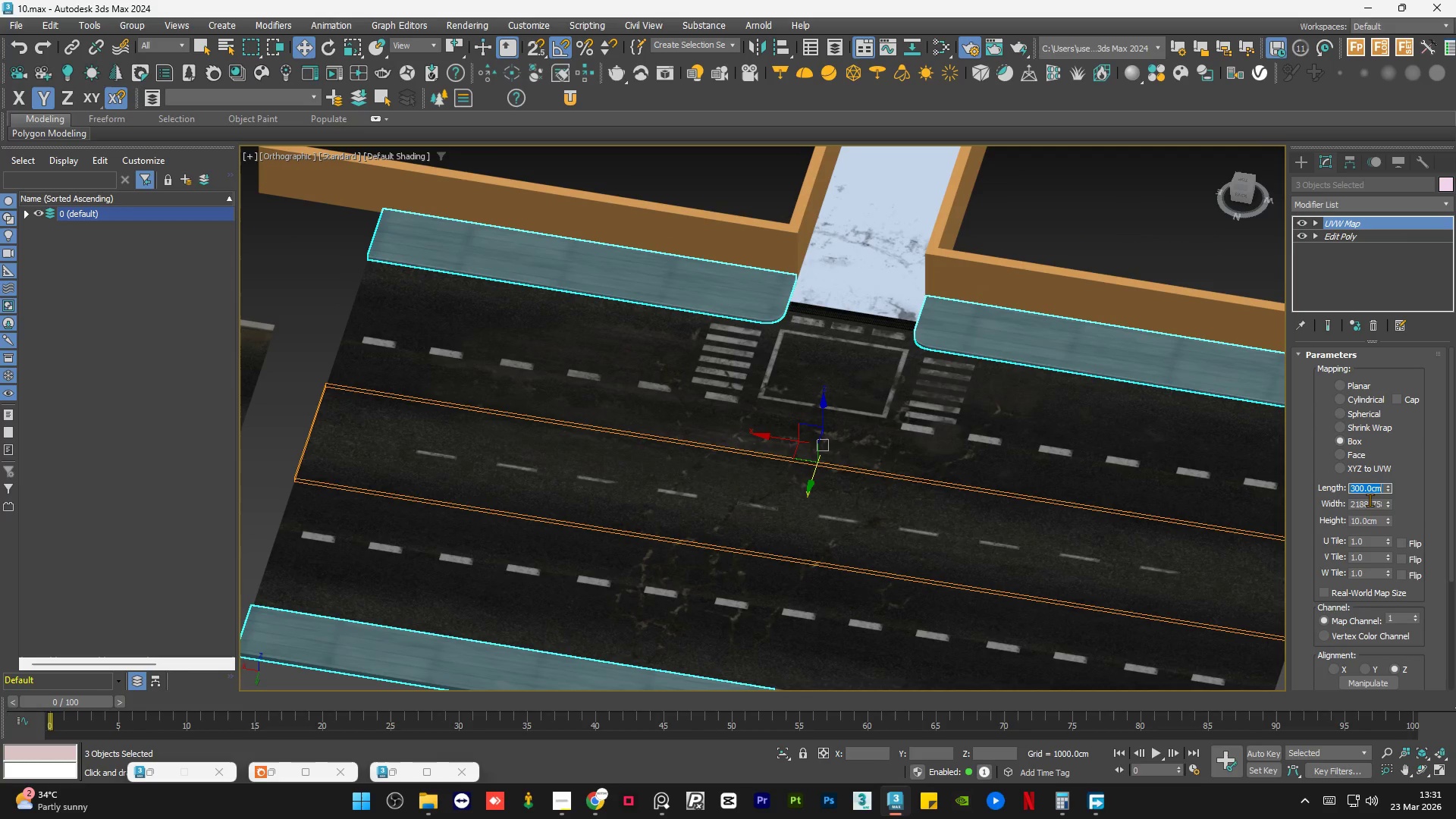 
double_click([1370, 502])
 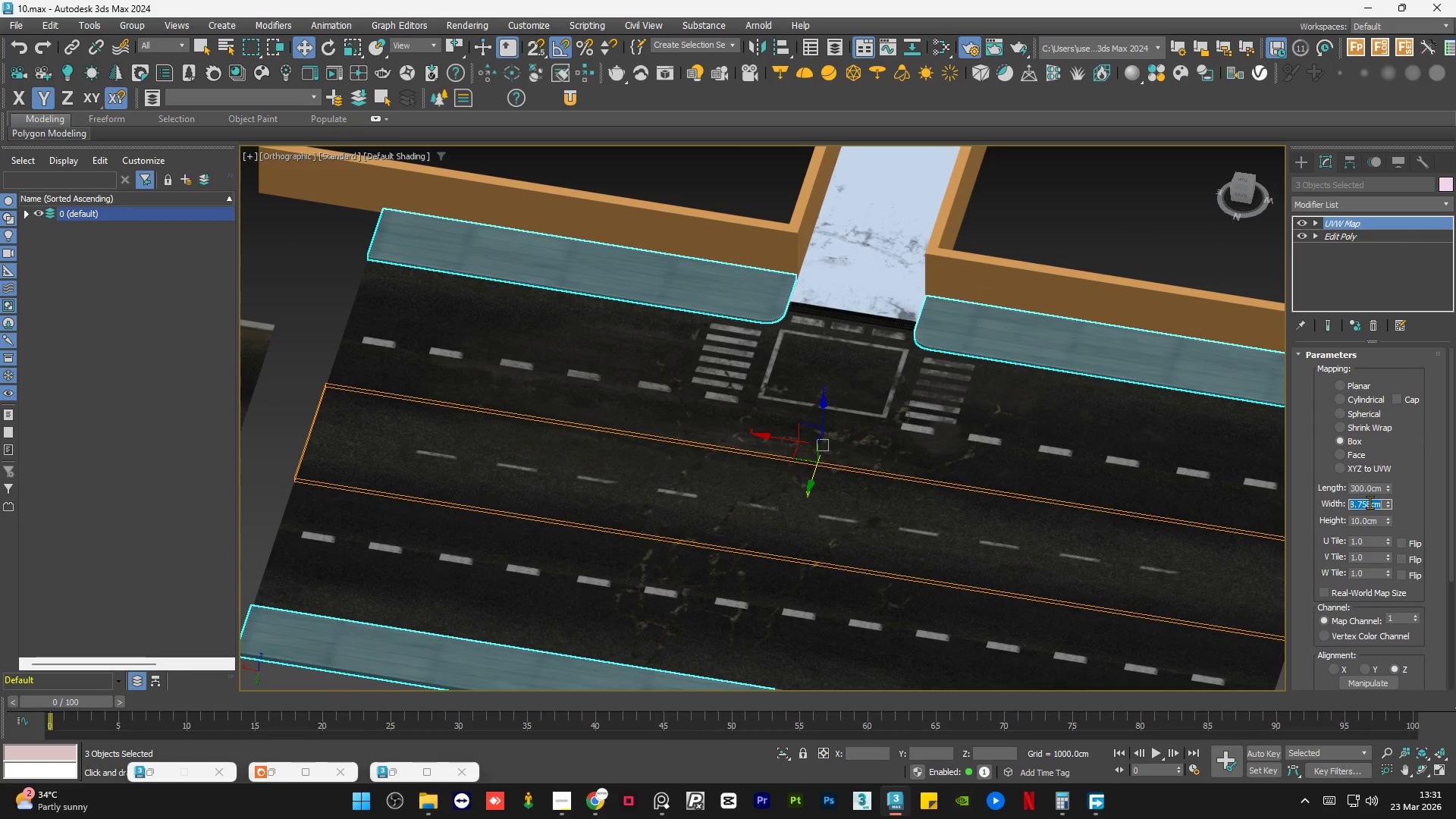 
key(Numpad3)
 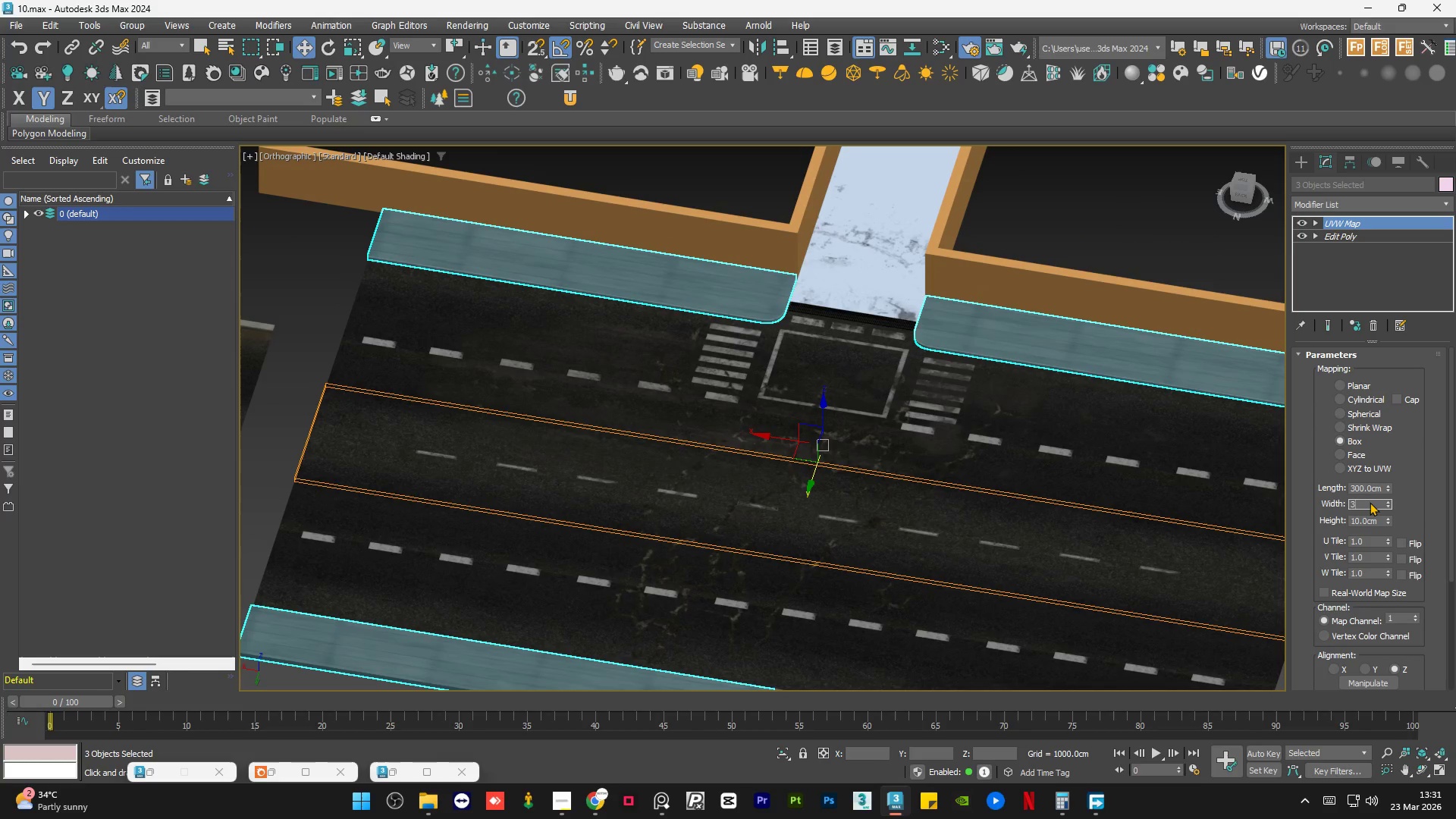 
key(Numpad0)
 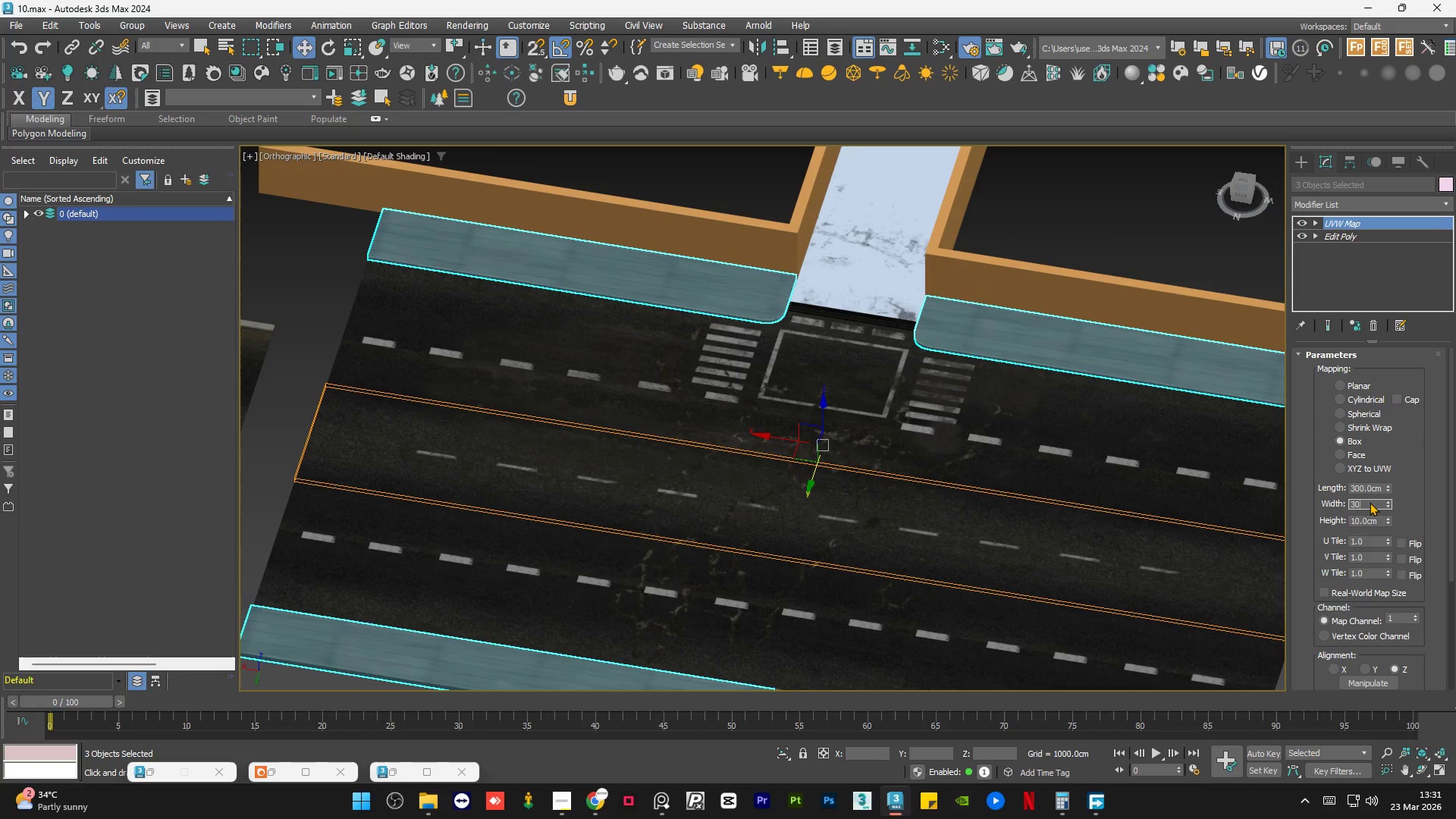 
key(Numpad0)
 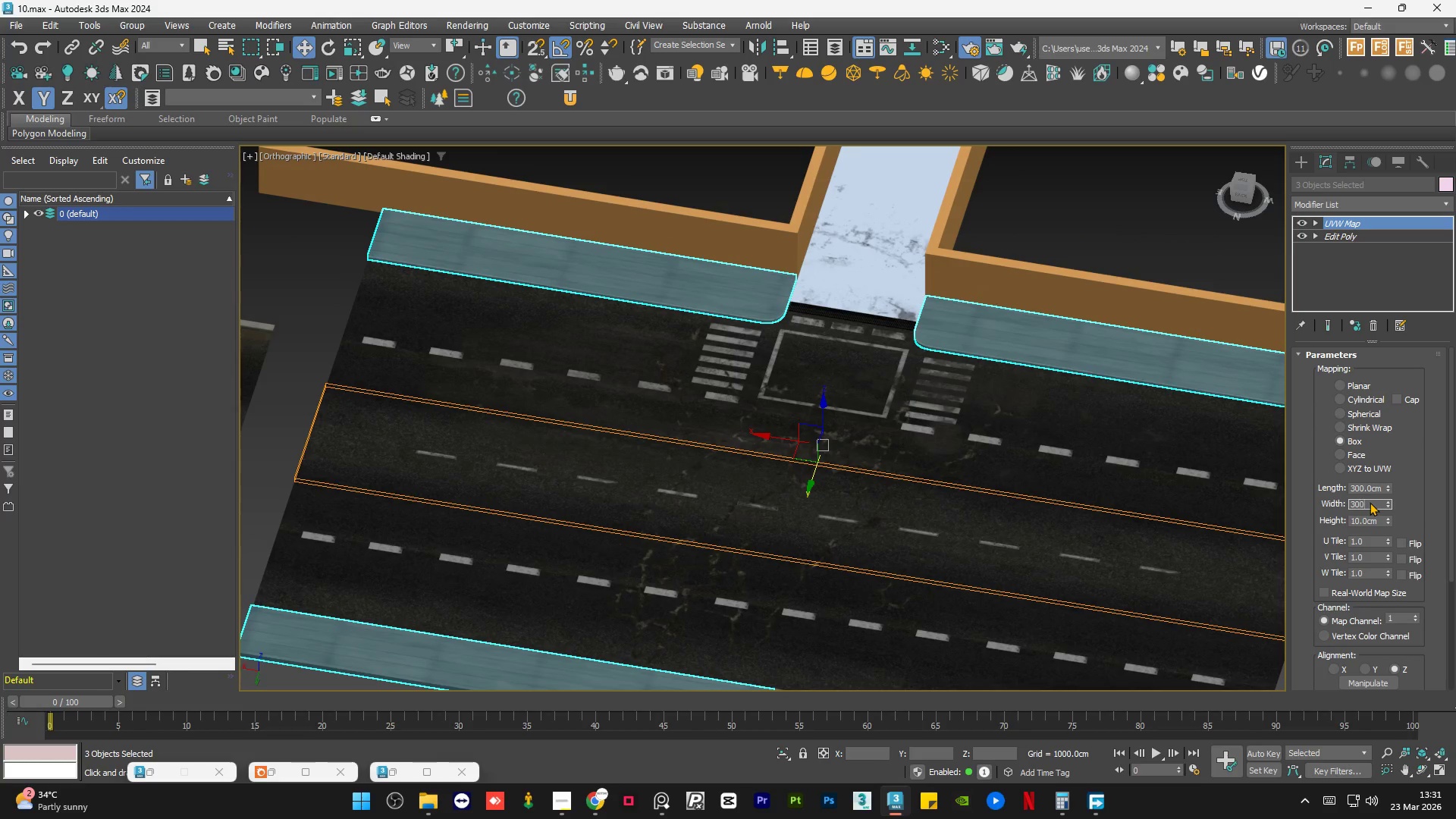 
key(NumpadEnter)
 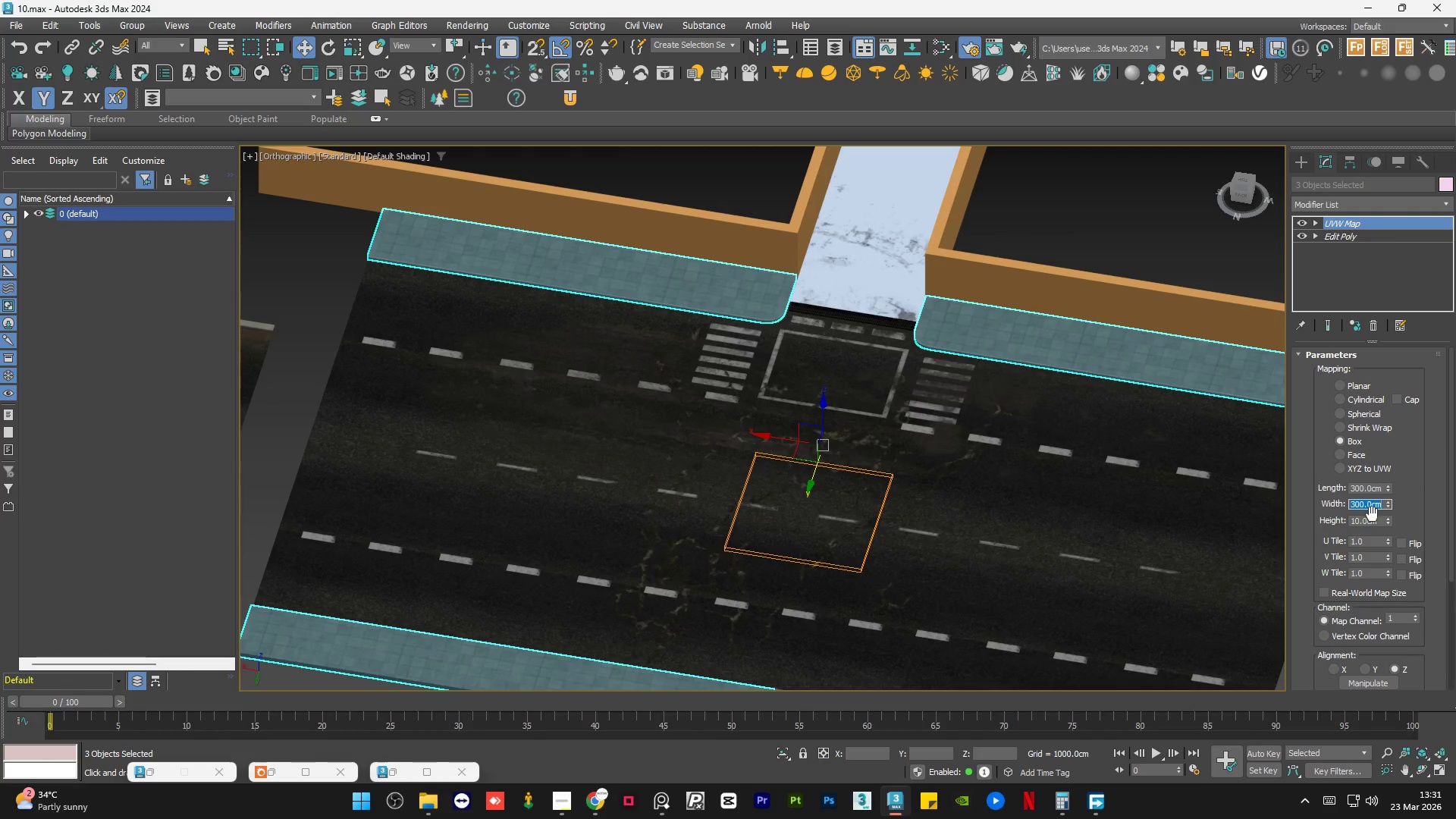 
double_click([1373, 519])
 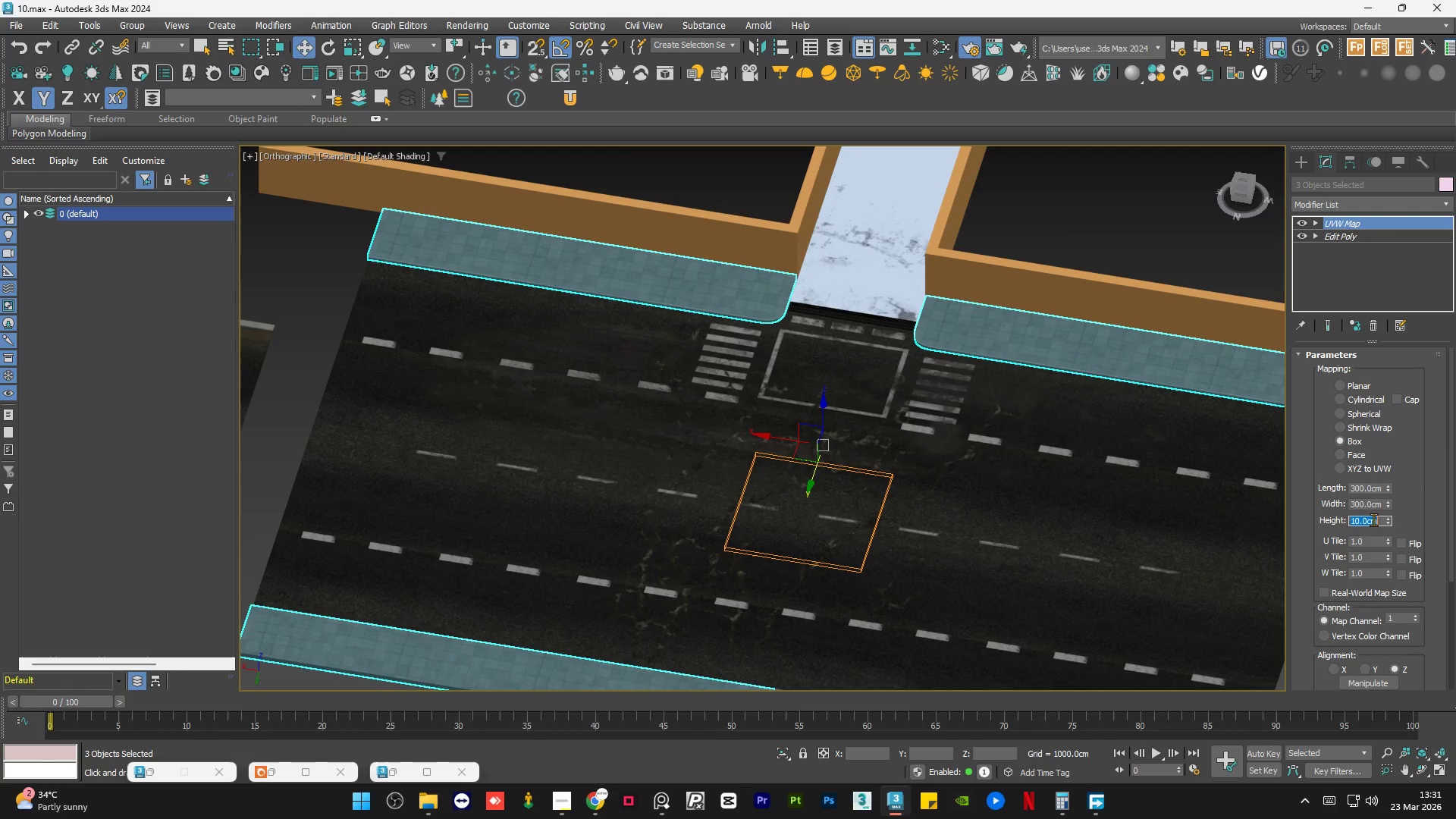 
key(Numpad3)
 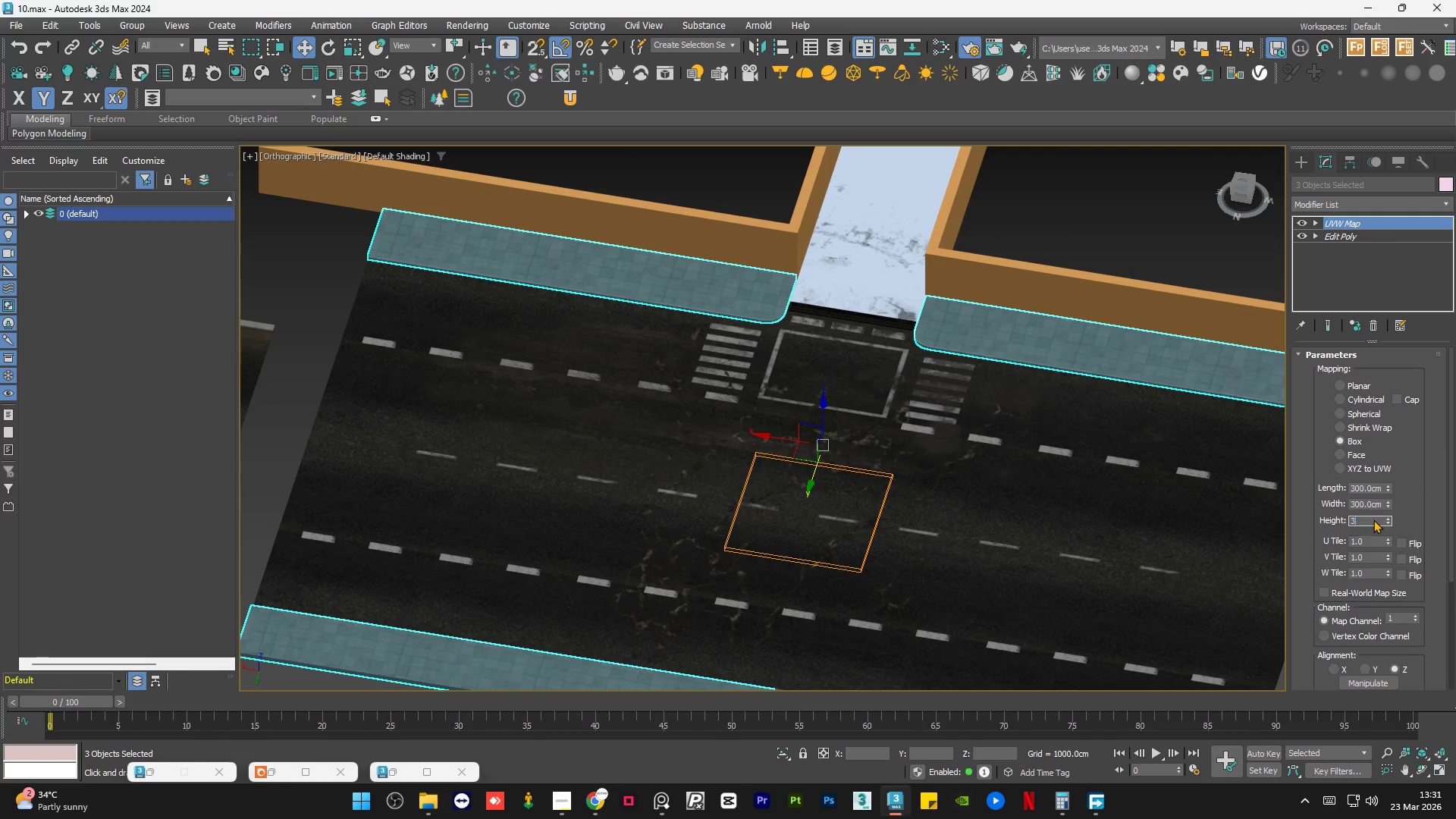 
key(Numpad0)
 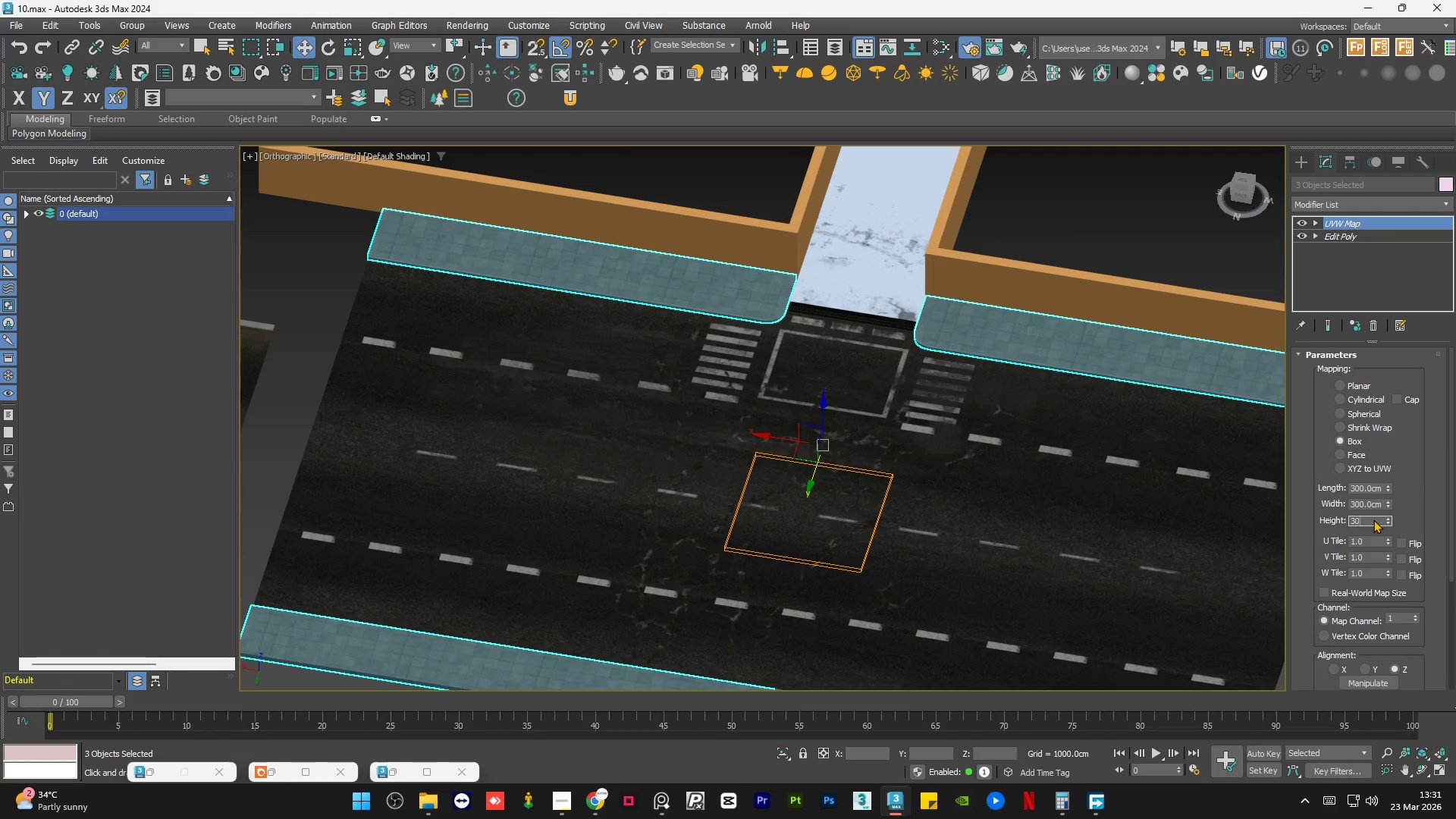 
key(Numpad0)
 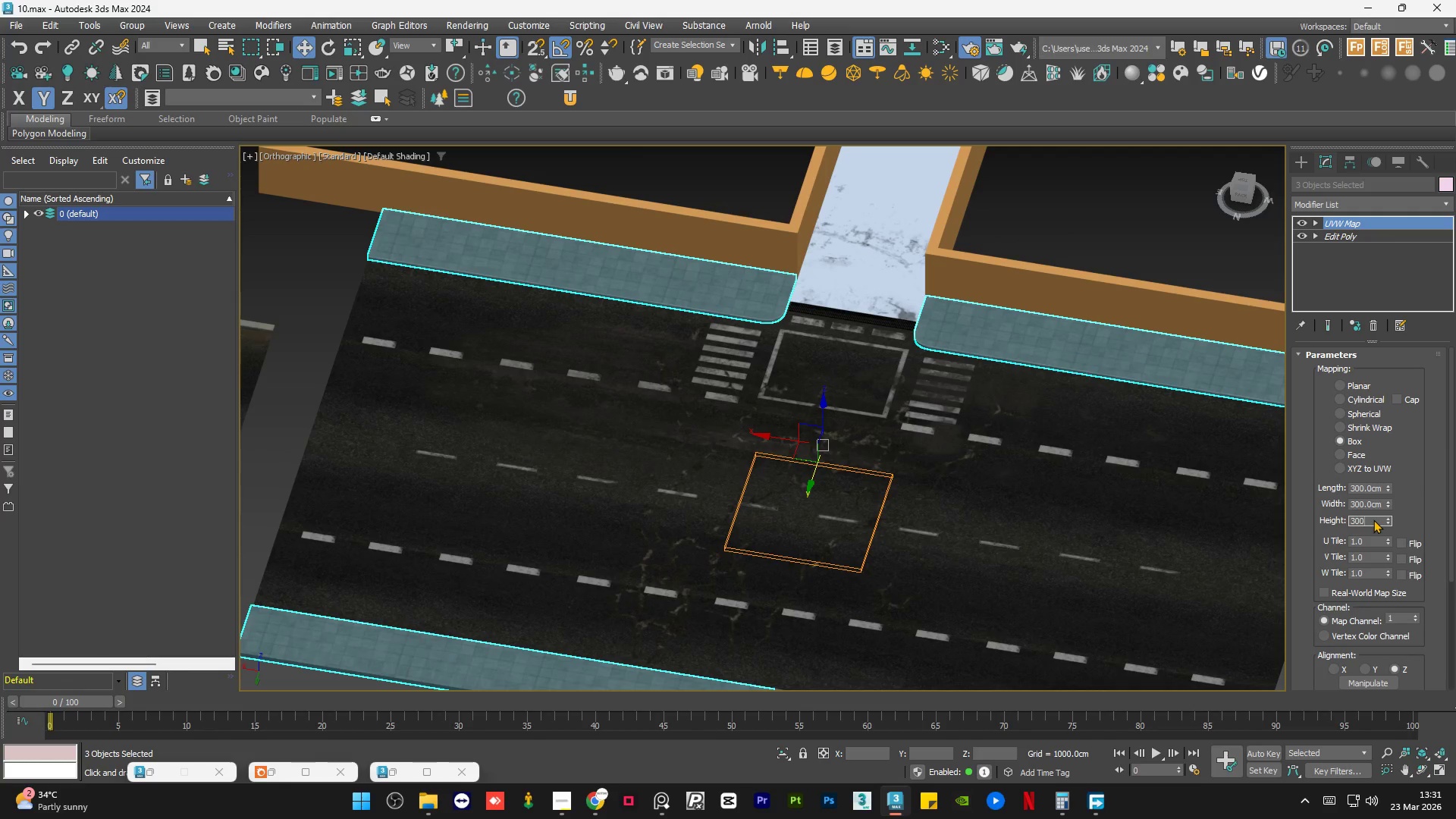 
key(NumpadEnter)
 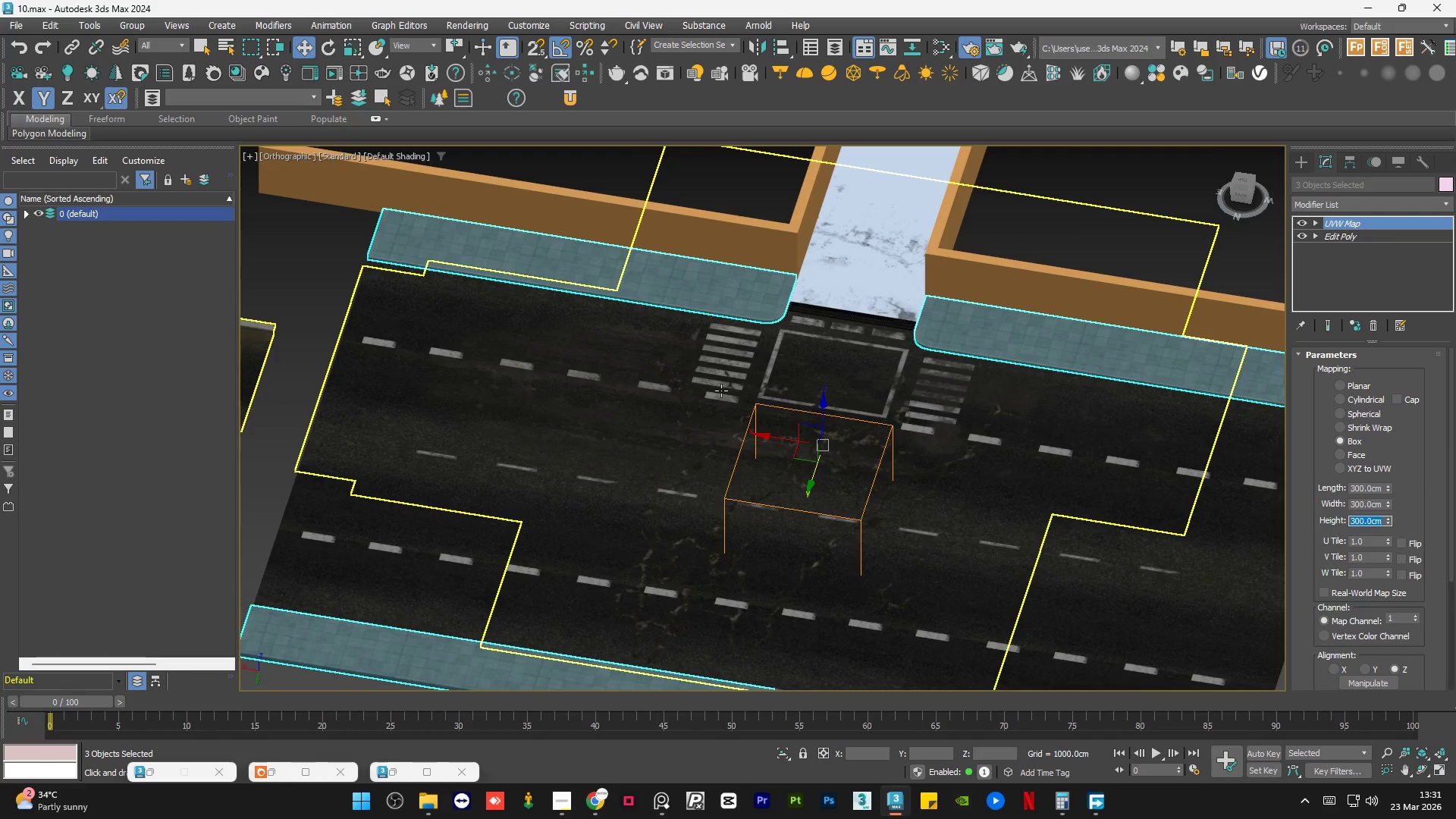 
scroll: coordinate [689, 381], scroll_direction: down, amount: 1.0
 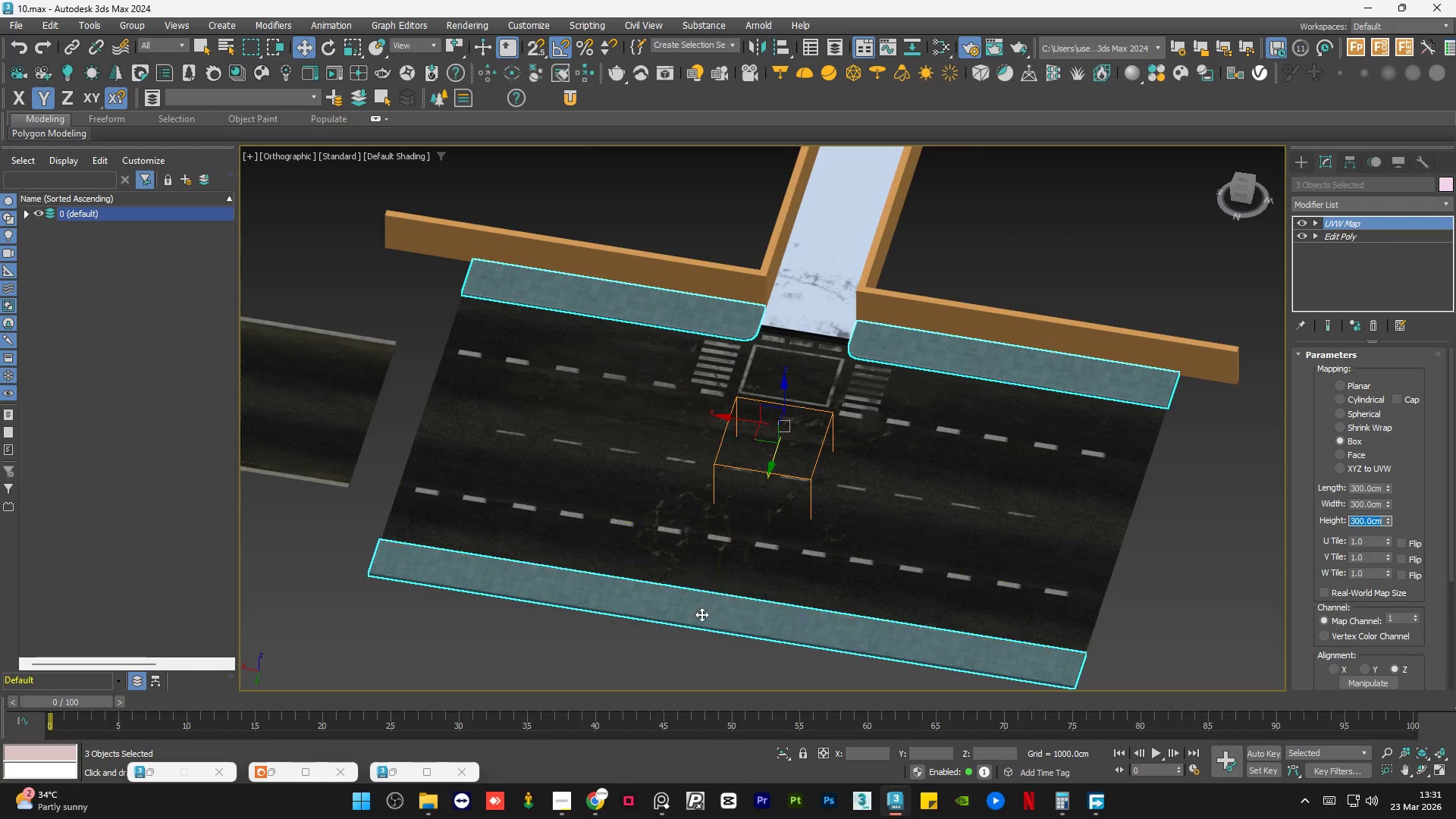 
scroll: coordinate [705, 620], scroll_direction: up, amount: 6.0
 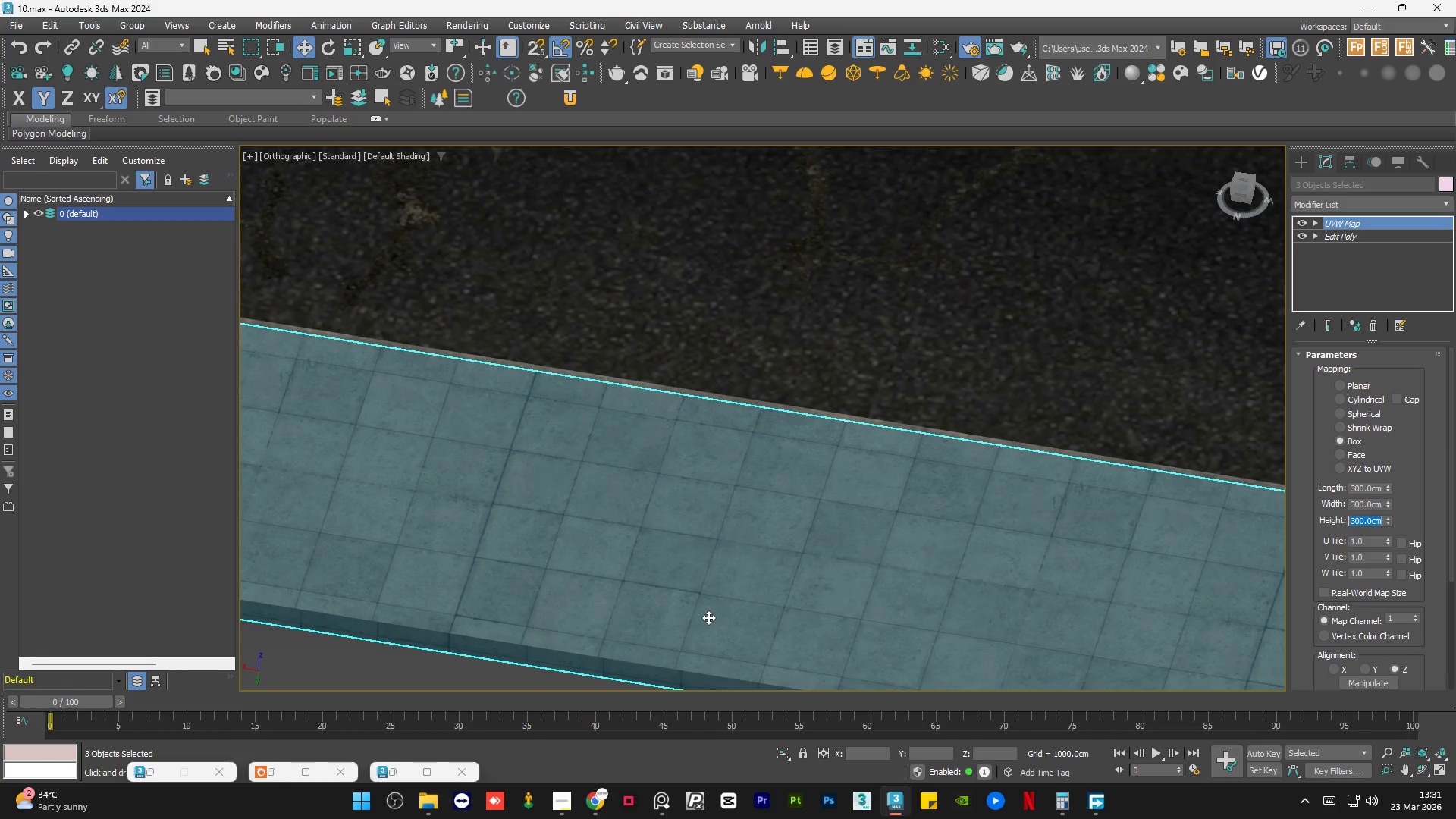 
hold_key(key=AltLeft, duration=1.11)
 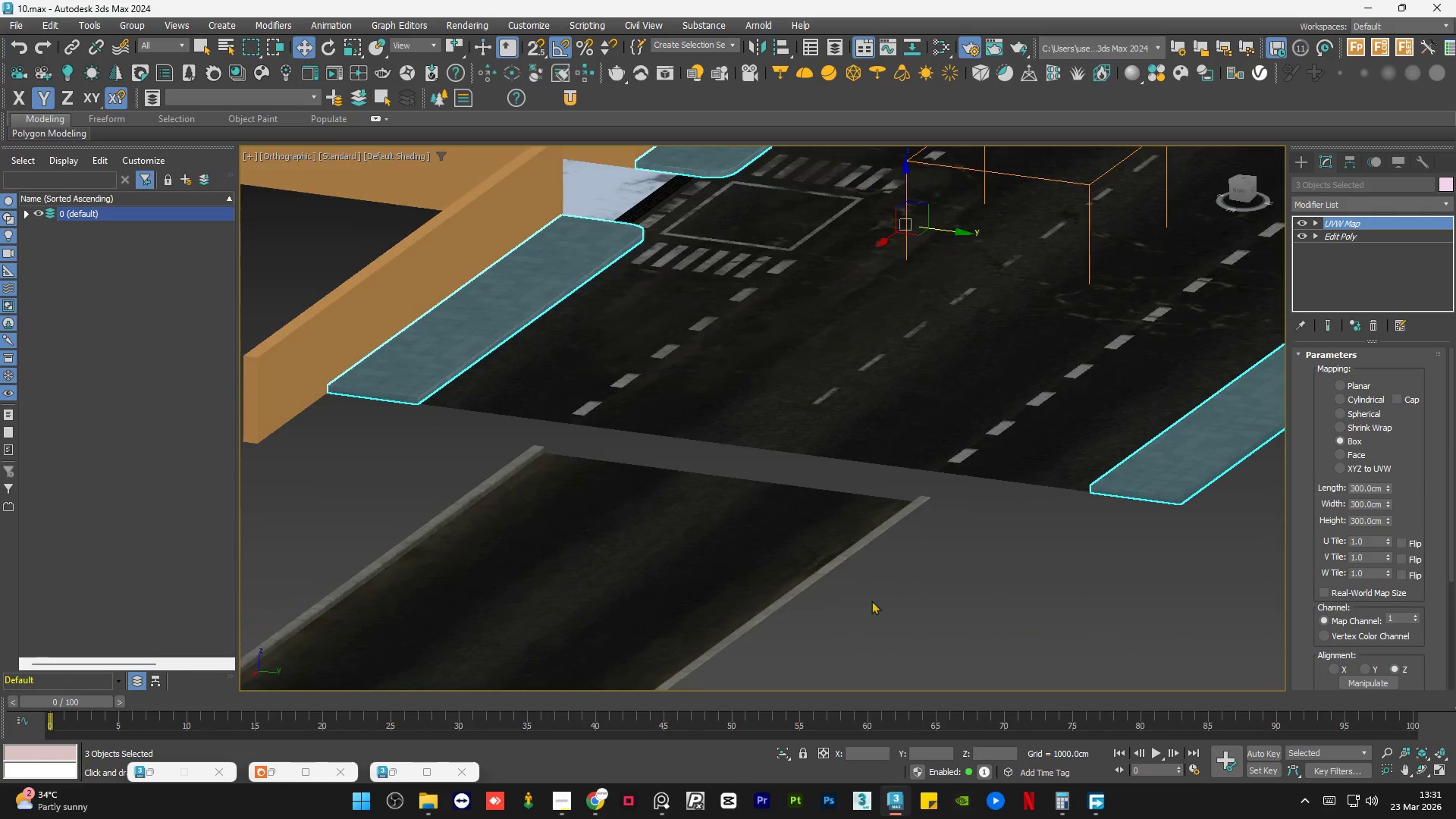 
scroll: coordinate [779, 612], scroll_direction: down, amount: 4.0
 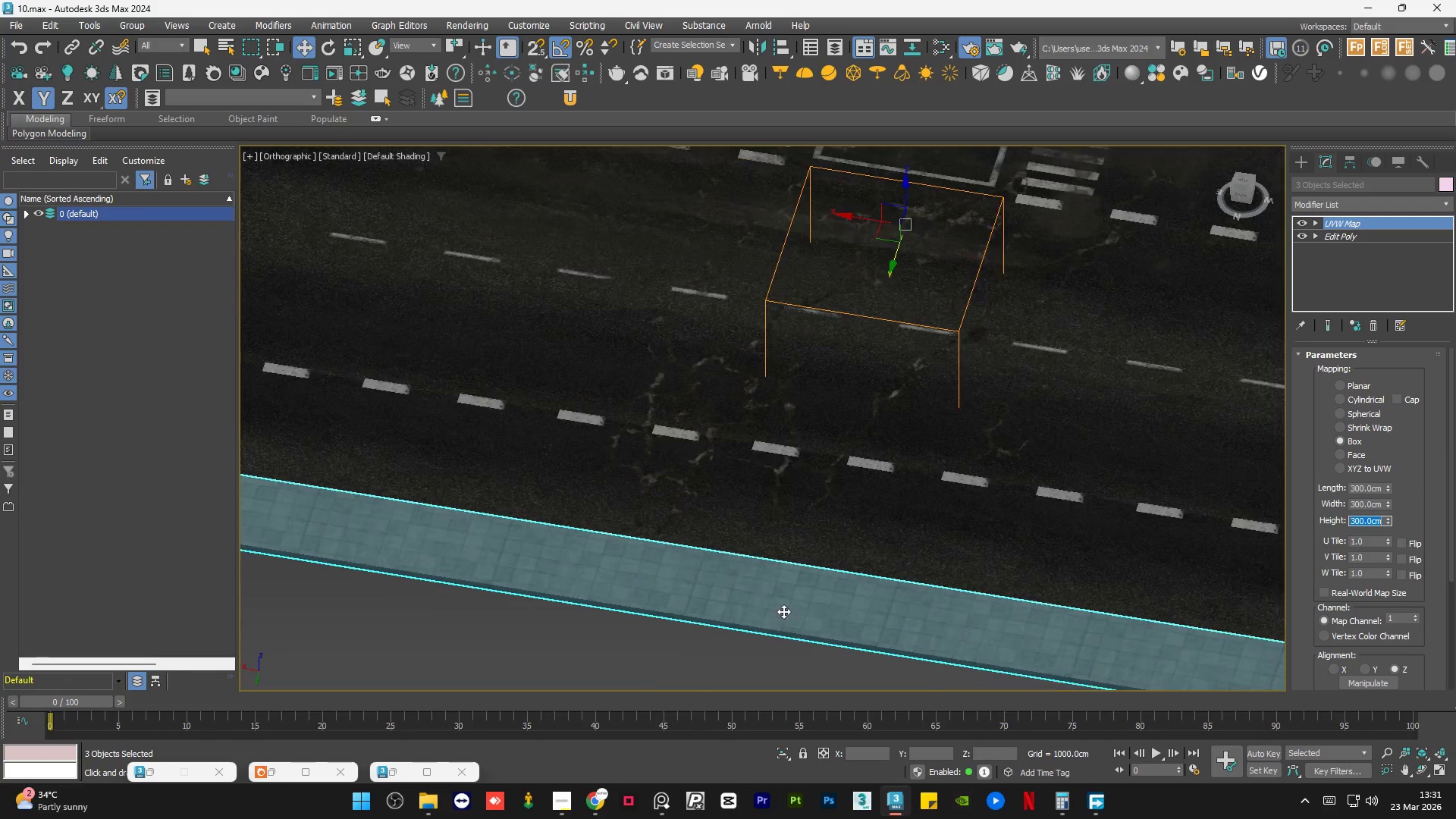 
hold_key(key=AltLeft, duration=0.5)
 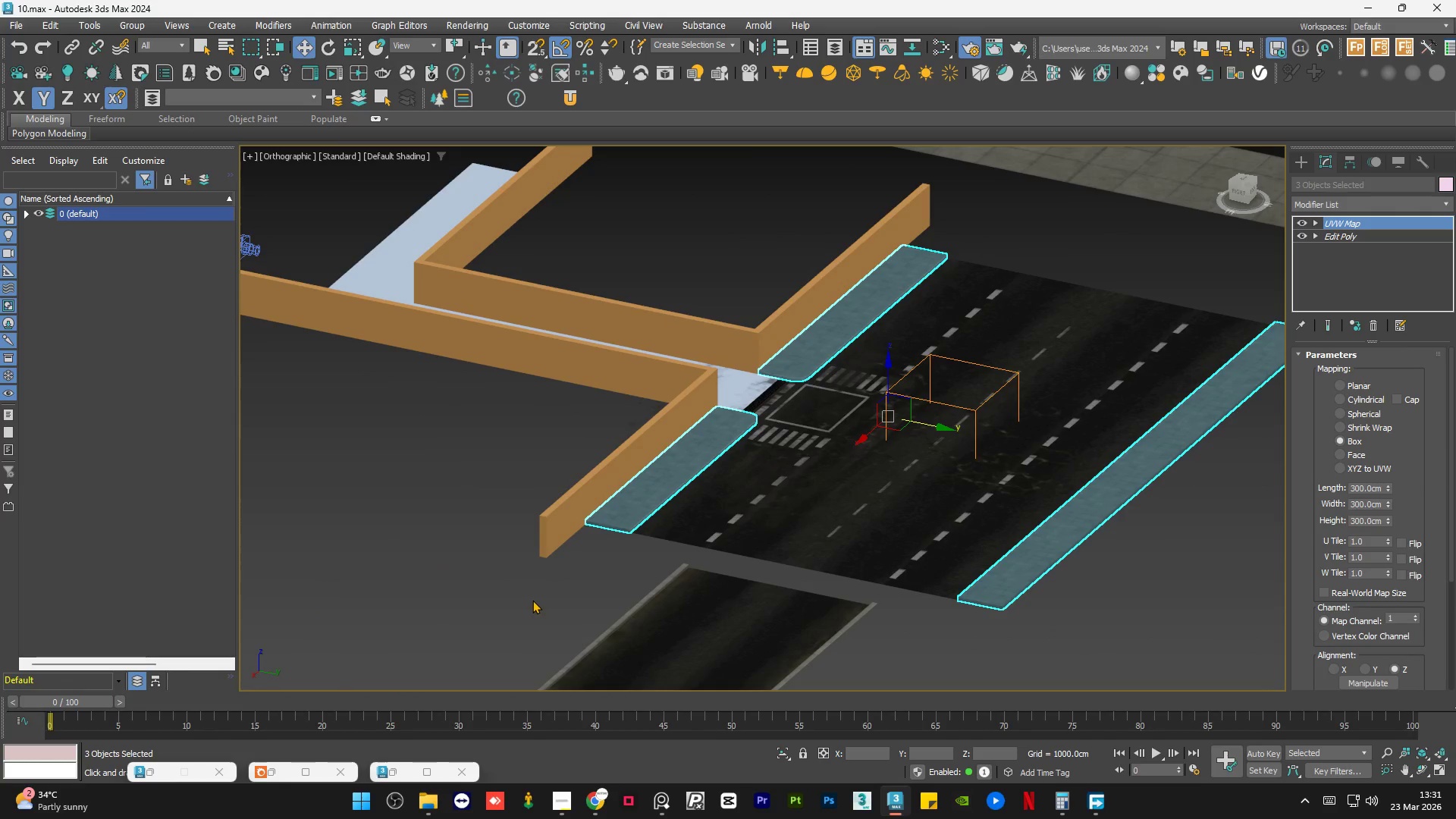 
scroll: coordinate [871, 610], scroll_direction: down, amount: 2.0
 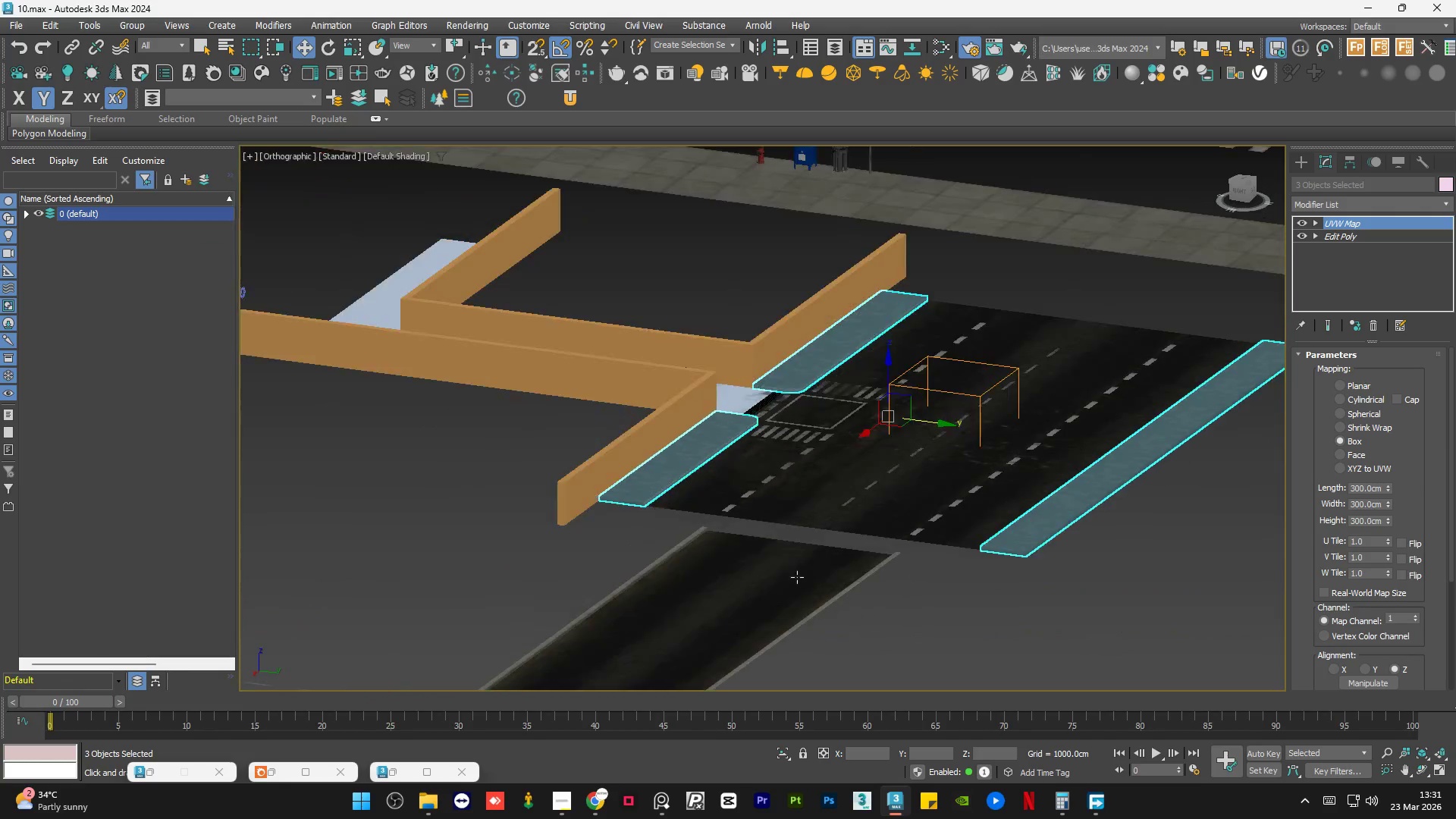 
left_click([532, 600])
 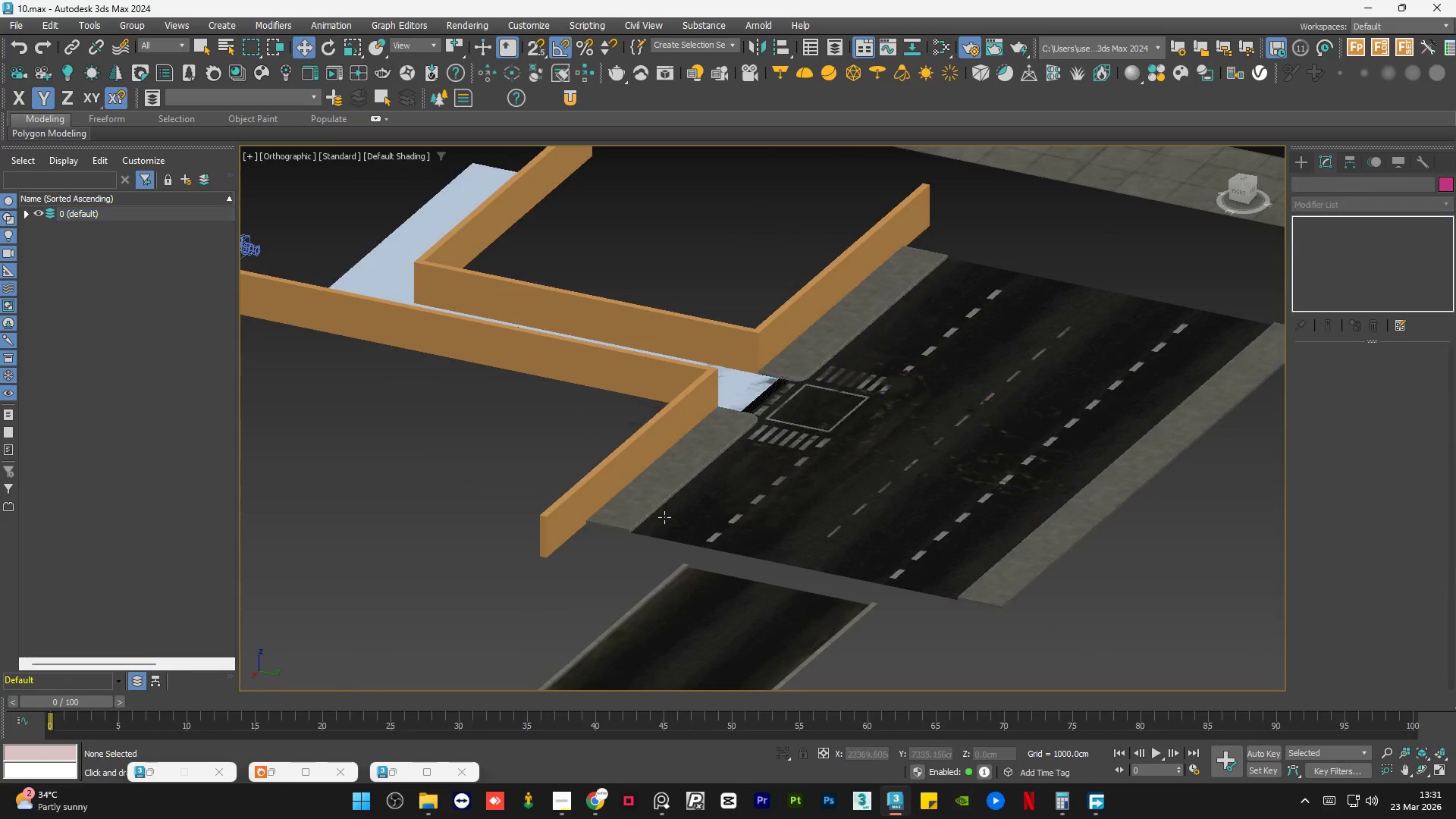 
hold_key(key=AltLeft, duration=0.56)
scroll: coordinate [814, 441], scroll_direction: up, amount: 7.0
 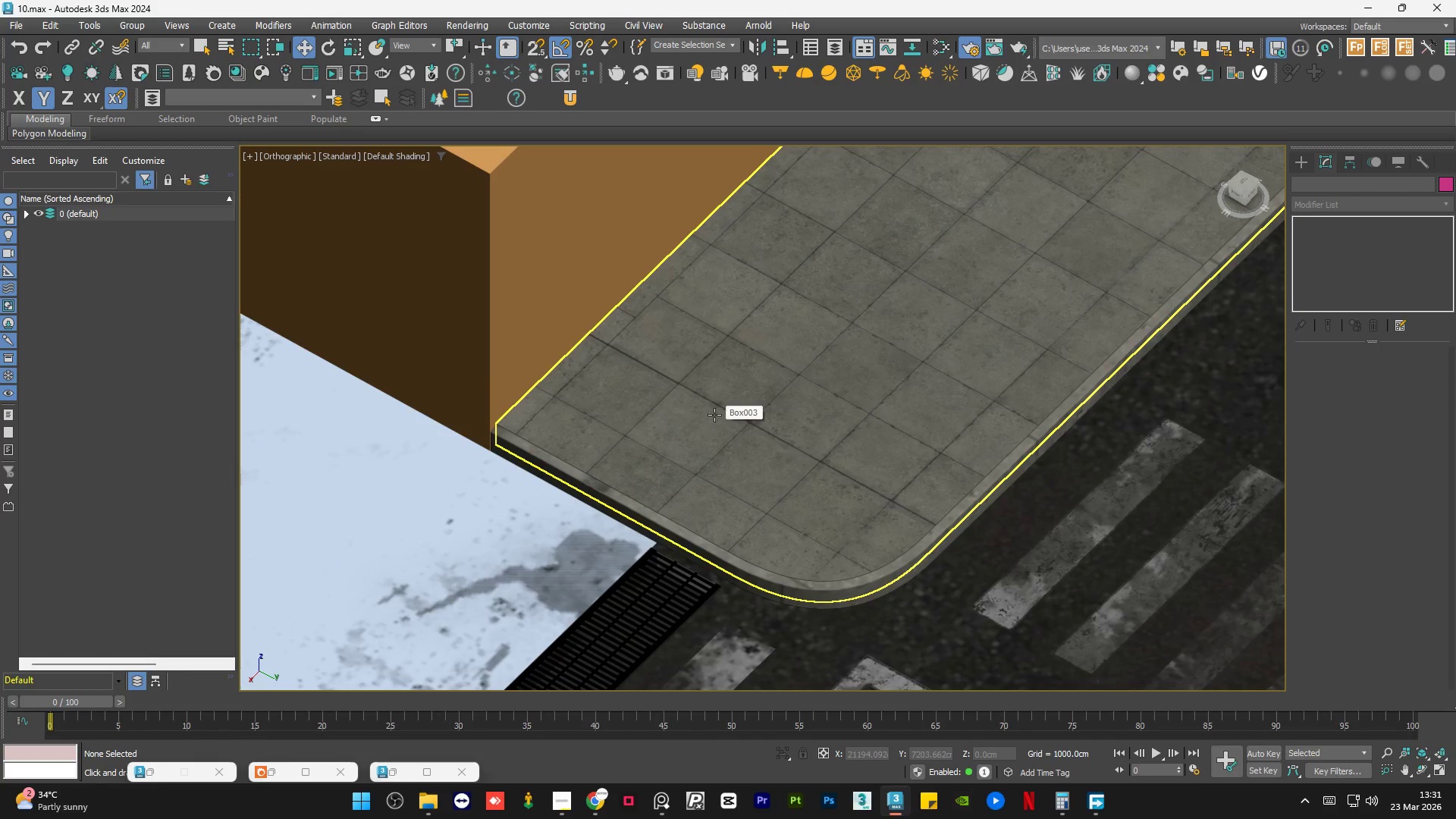 
left_click([714, 415])
 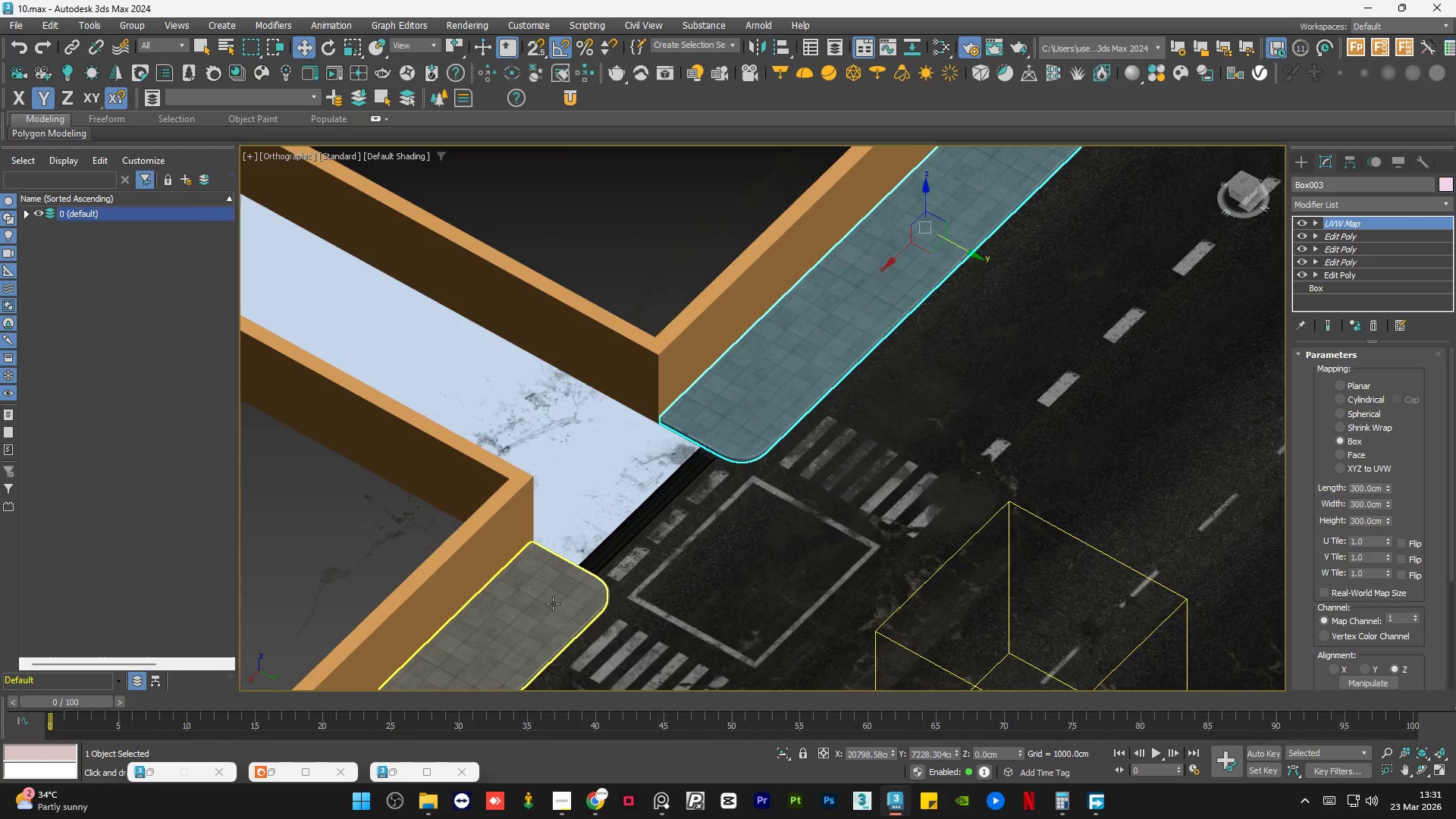 
scroll: coordinate [714, 415], scroll_direction: down, amount: 4.0
 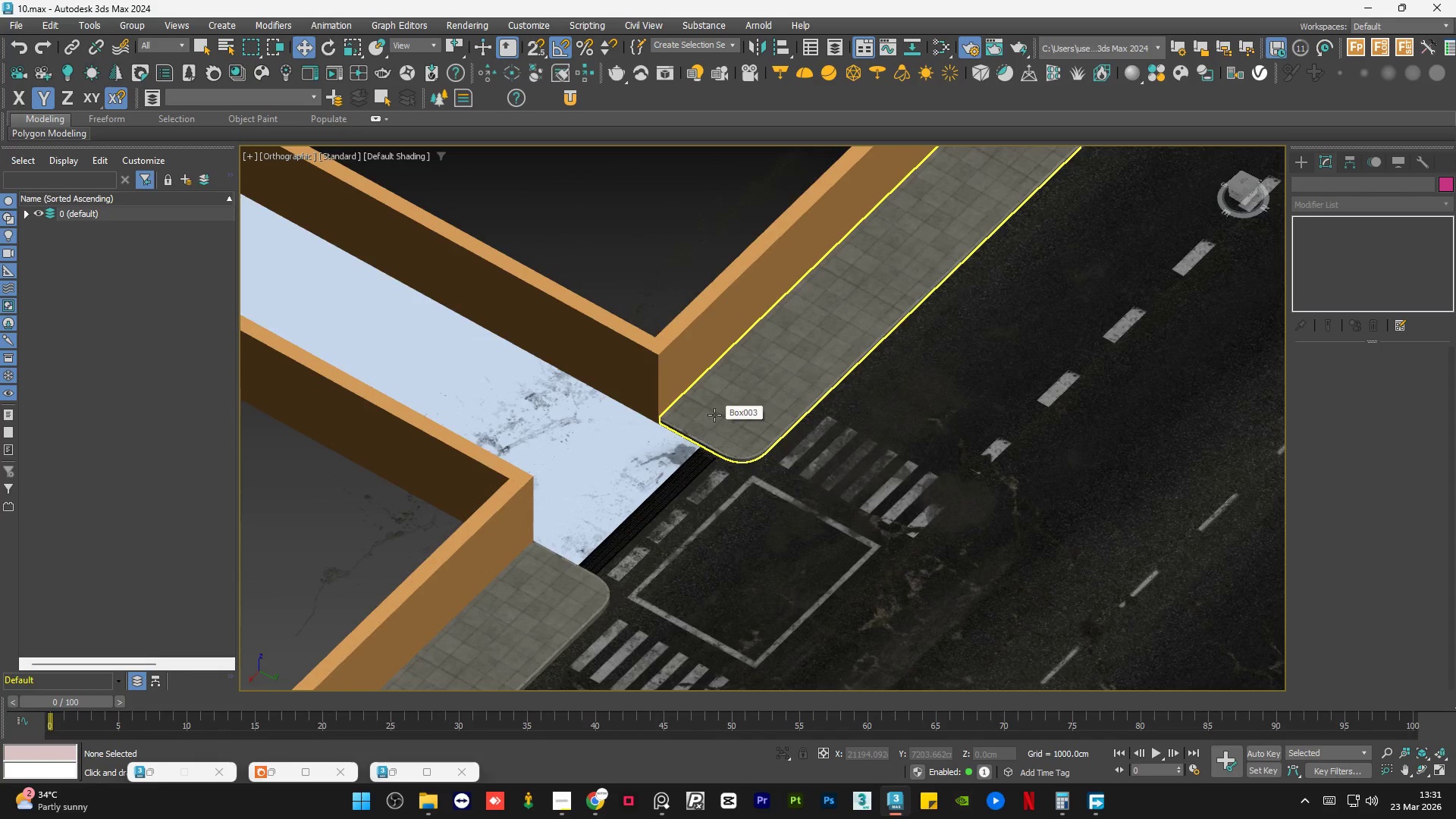 
hold_key(key=ControlLeft, duration=0.56)
left_click([553, 604])
 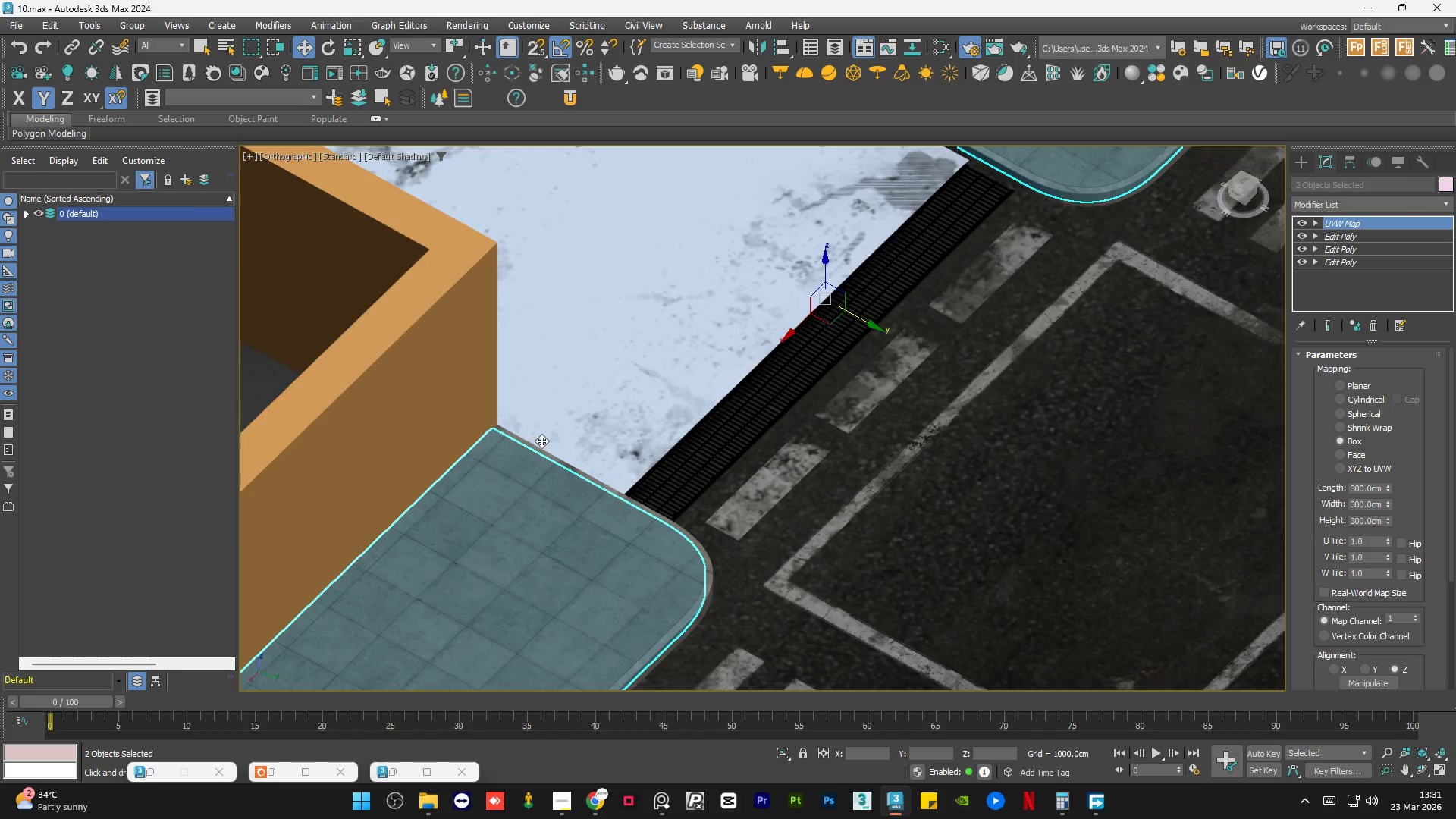 
scroll: coordinate [553, 604], scroll_direction: up, amount: 3.0
 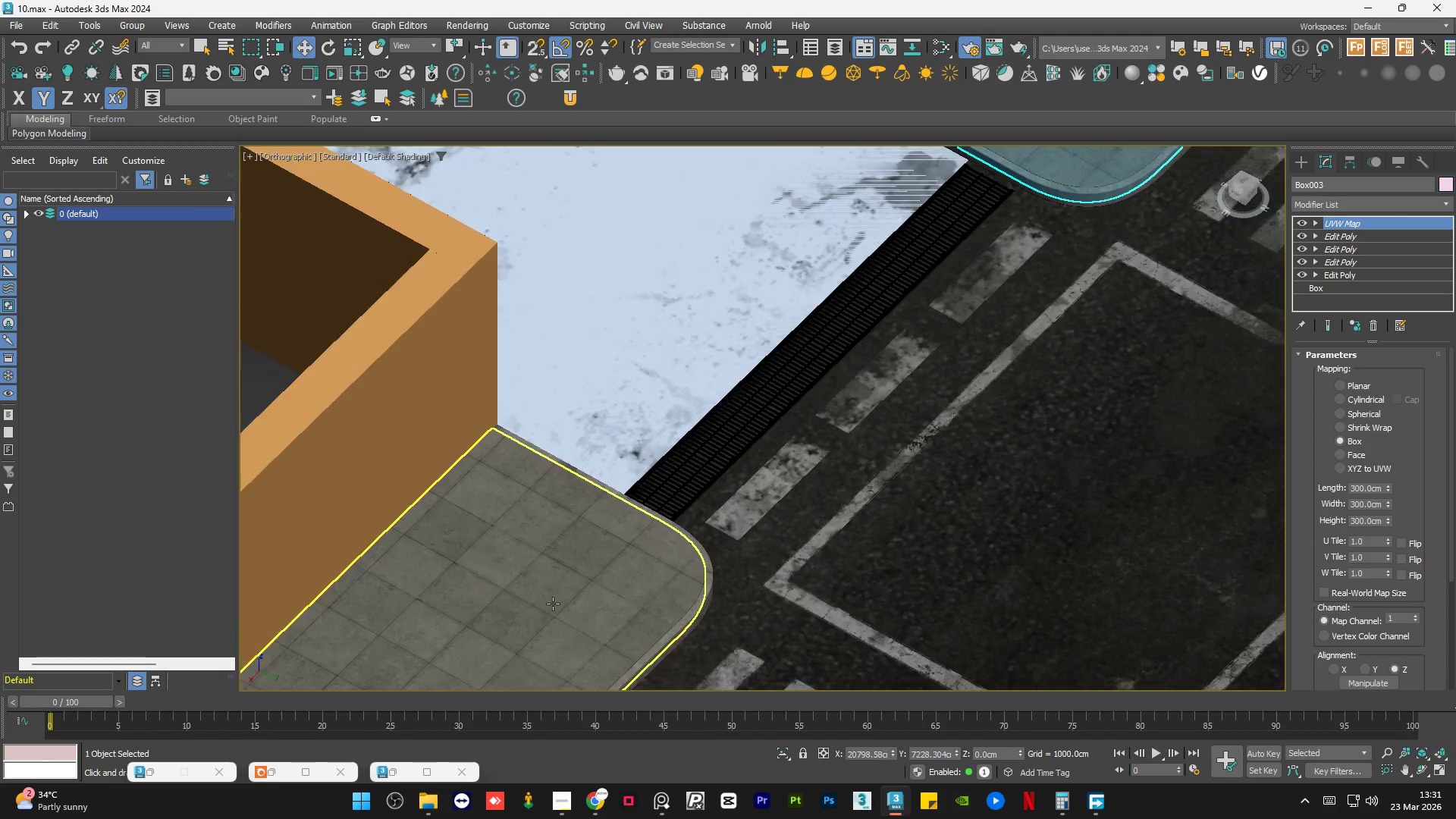 
hold_key(key=ControlLeft, duration=0.78)
 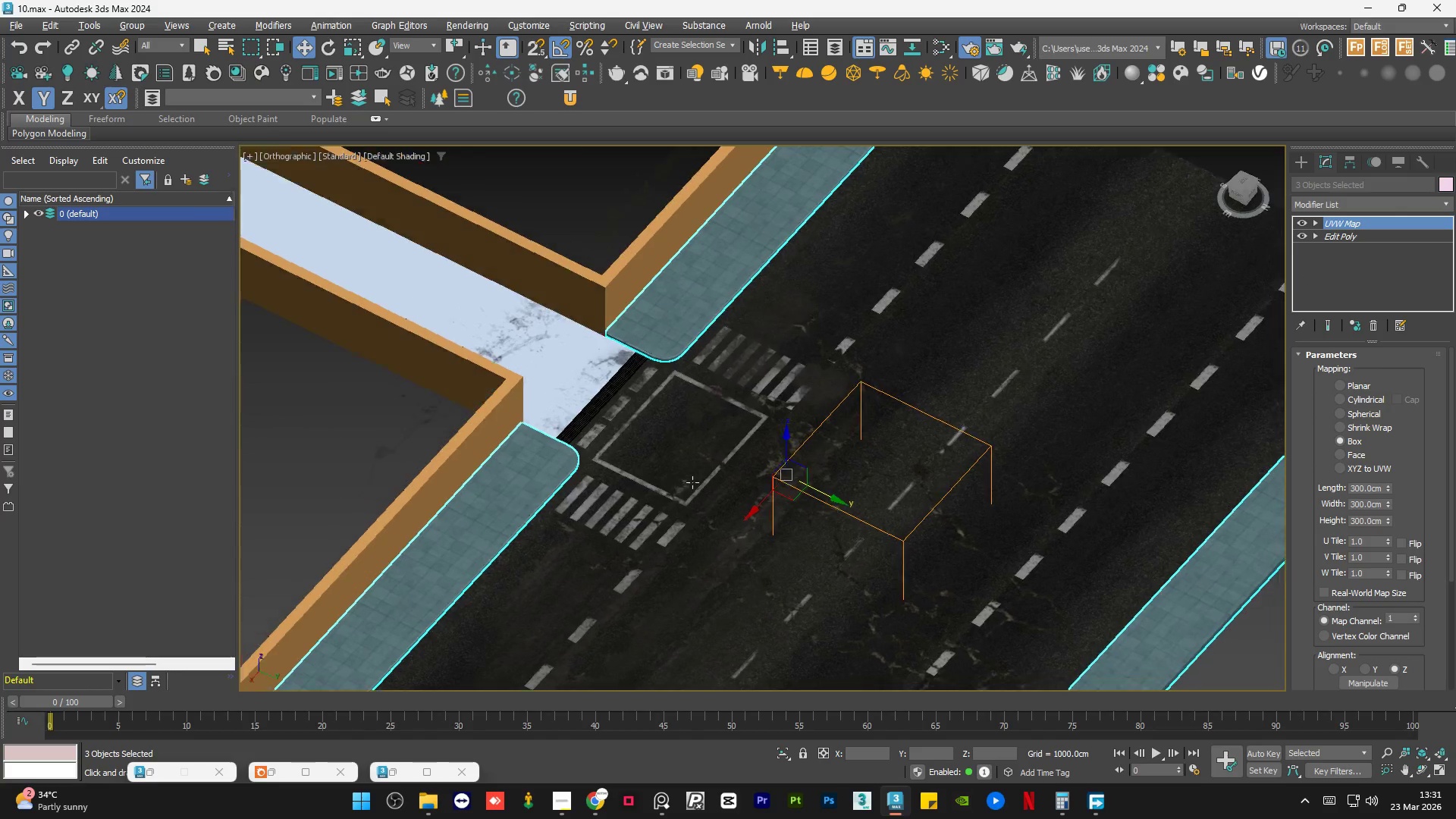 
scroll: coordinate [540, 410], scroll_direction: down, amount: 4.0
 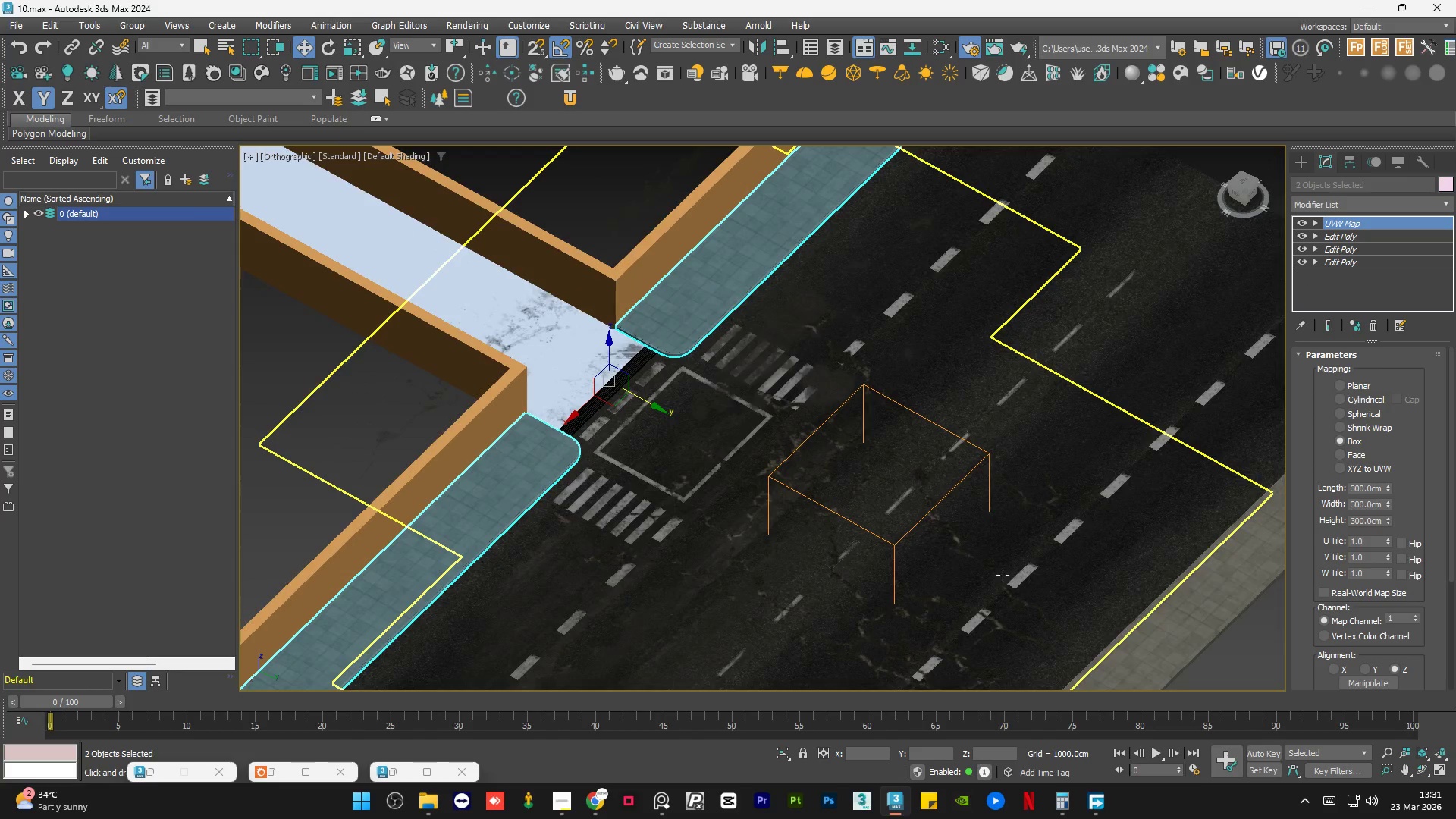 
left_click([1150, 633])
 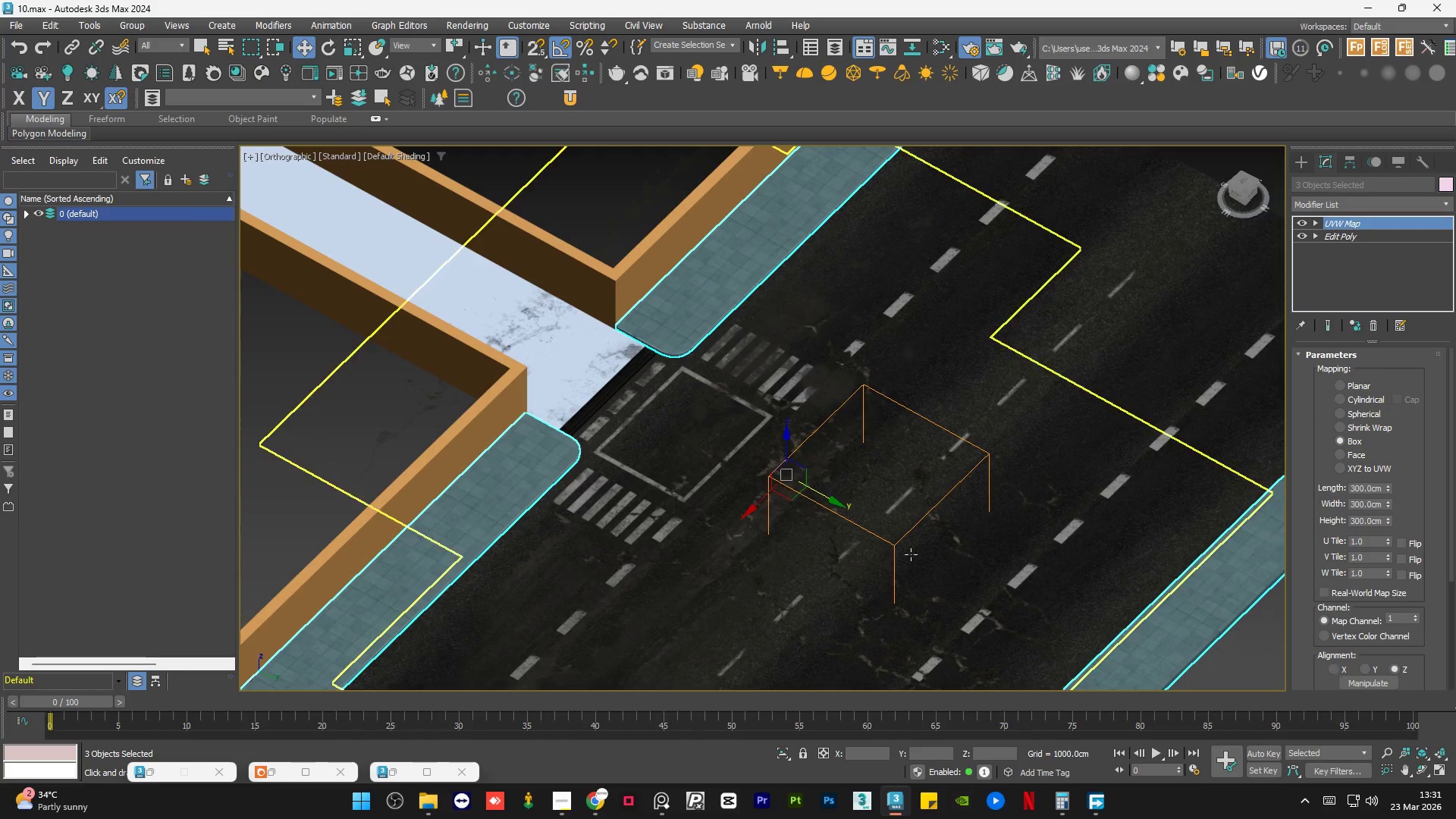 
hold_key(key=AltLeft, duration=0.67)
 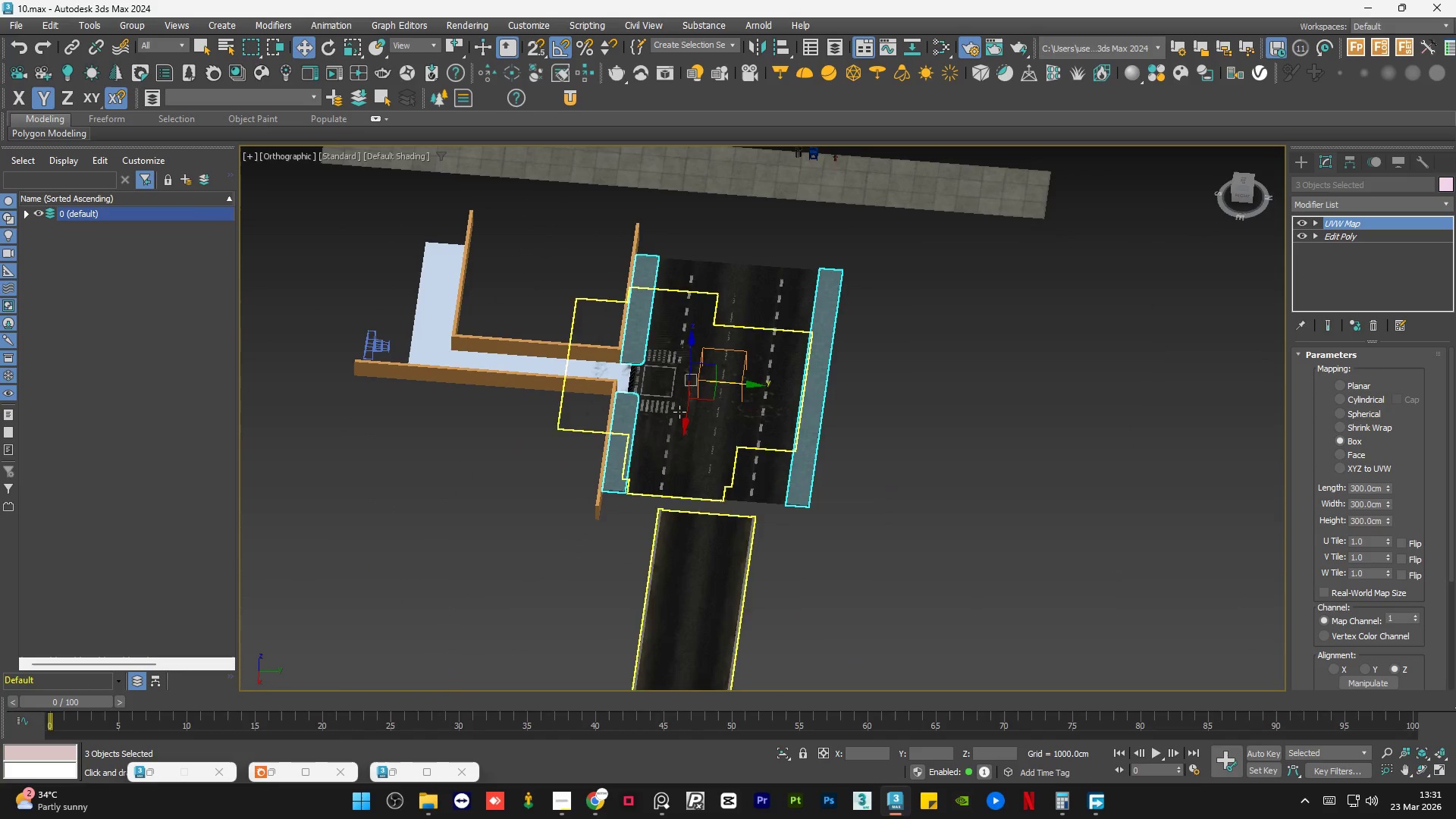 
hold_key(key=AltLeft, duration=0.55)
 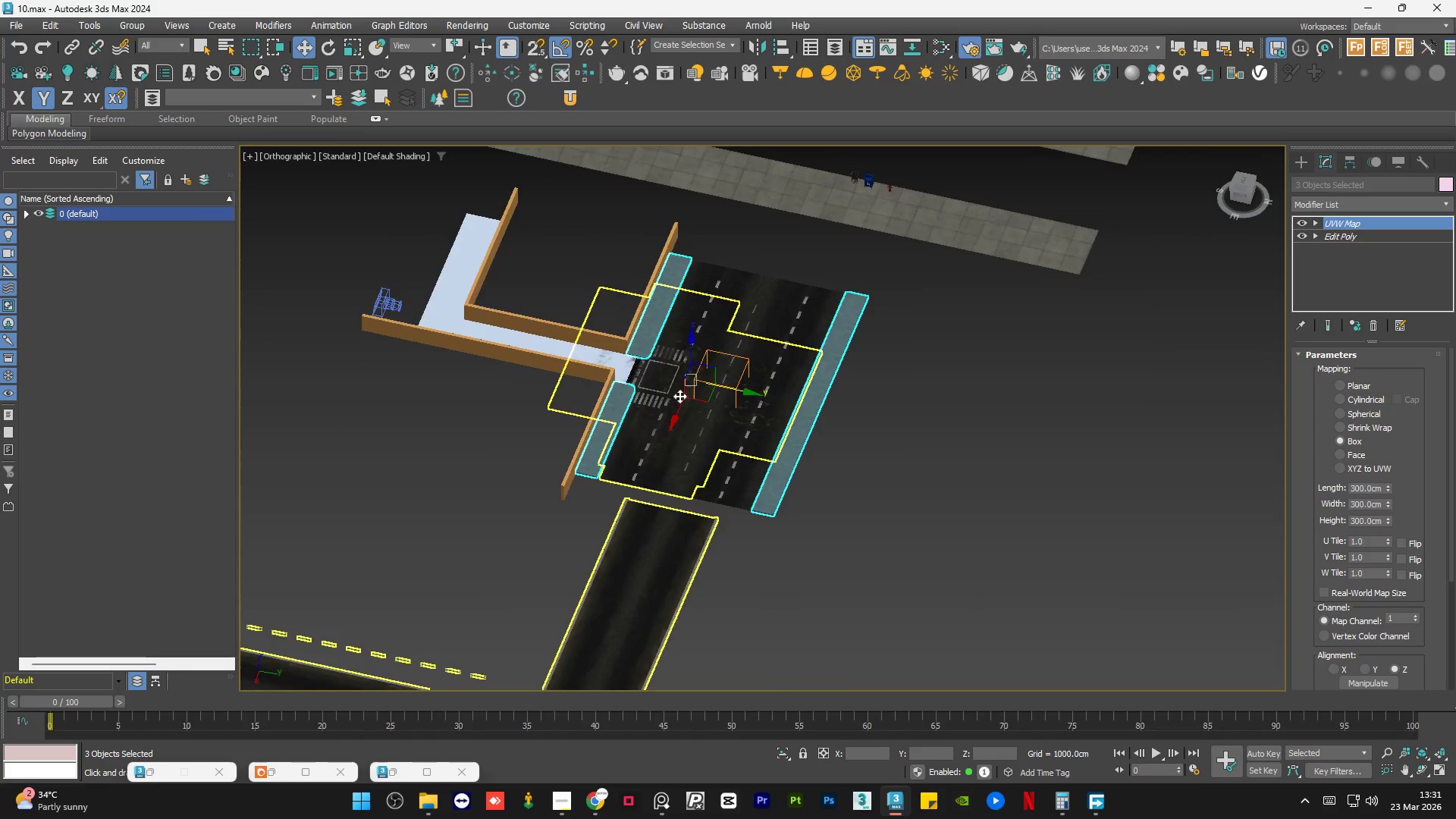 
scroll: coordinate [679, 391], scroll_direction: down, amount: 6.0
 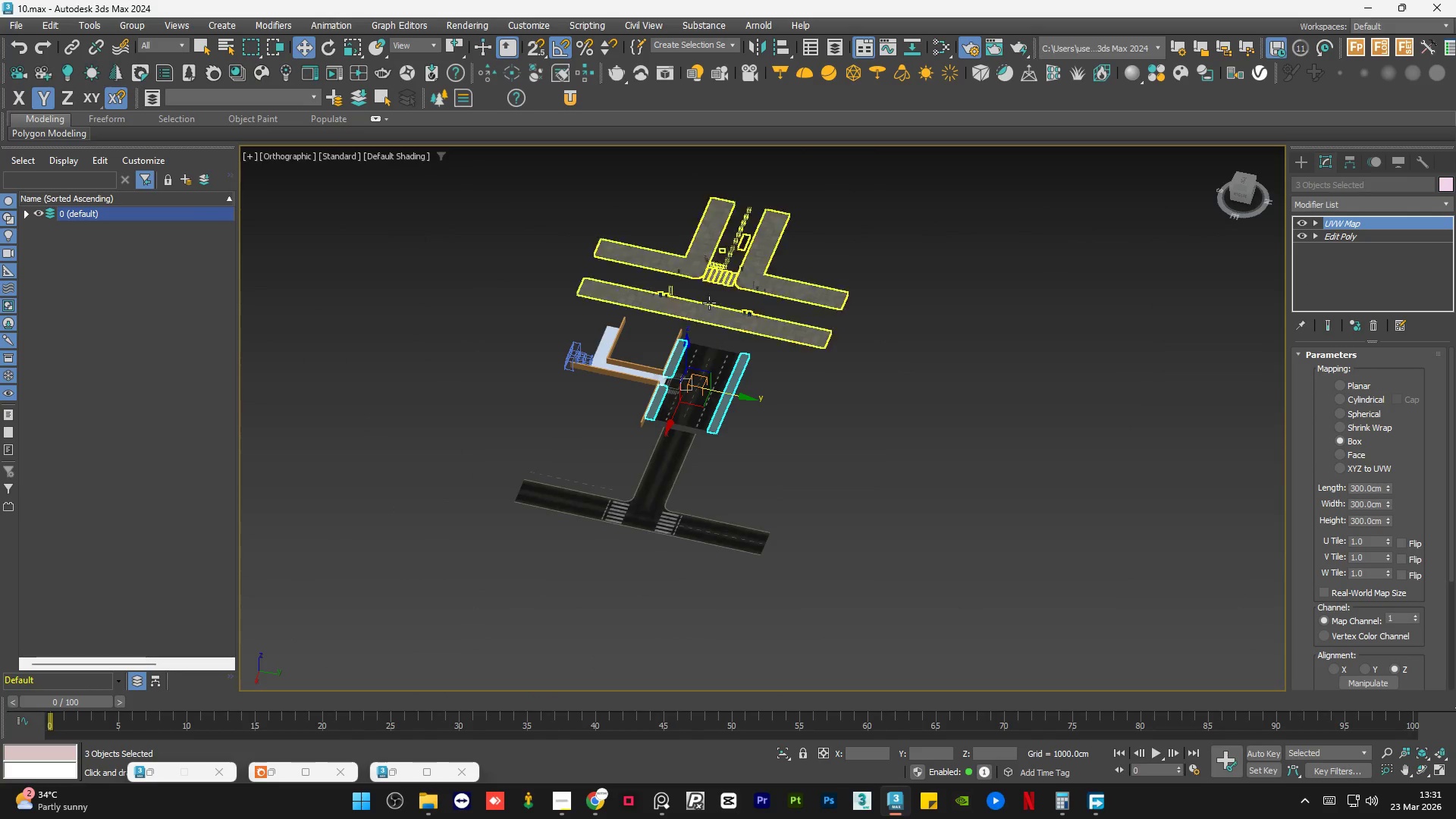 
scroll: coordinate [713, 314], scroll_direction: up, amount: 6.0
 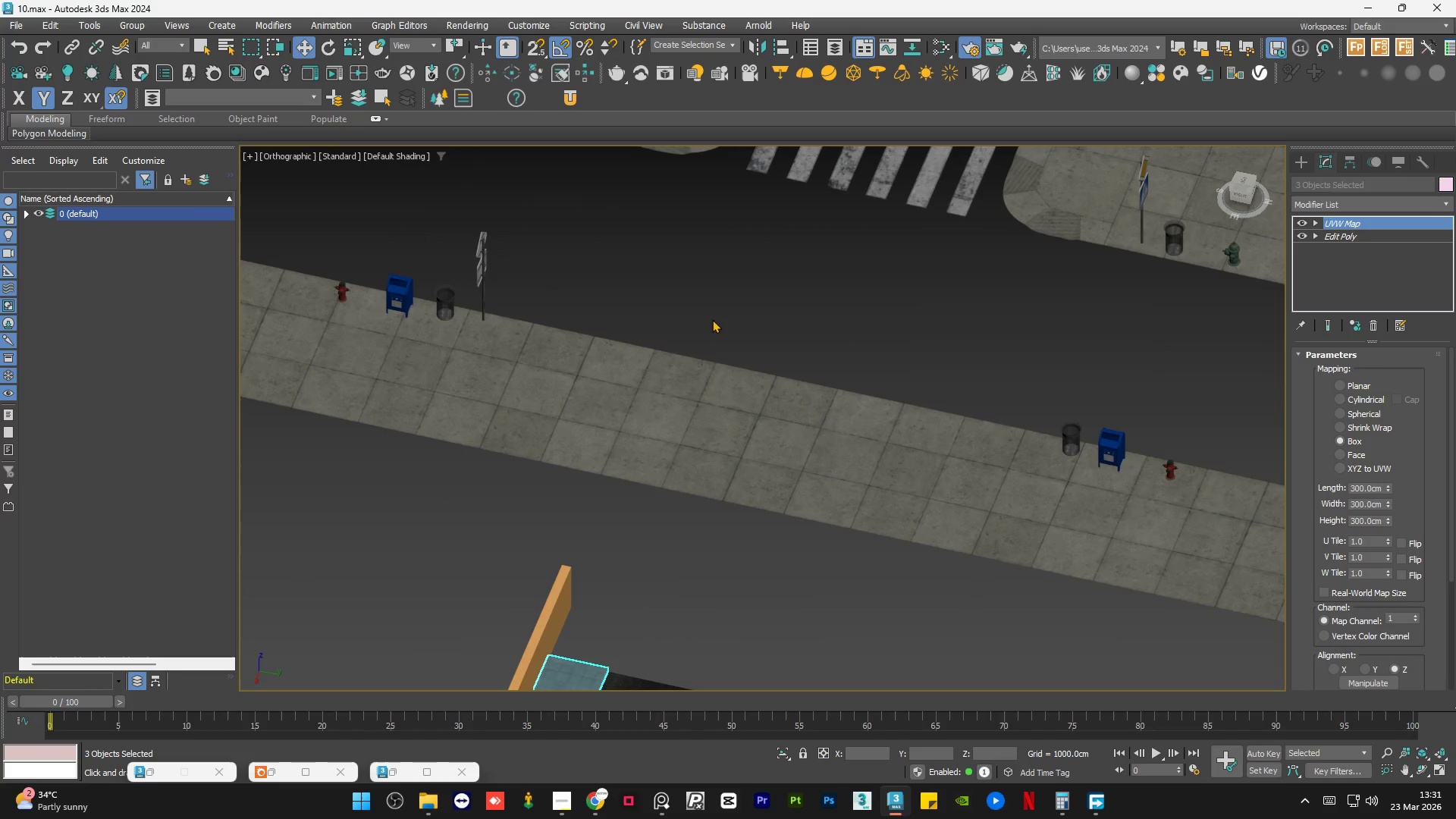 
scroll: coordinate [695, 334], scroll_direction: down, amount: 2.0
 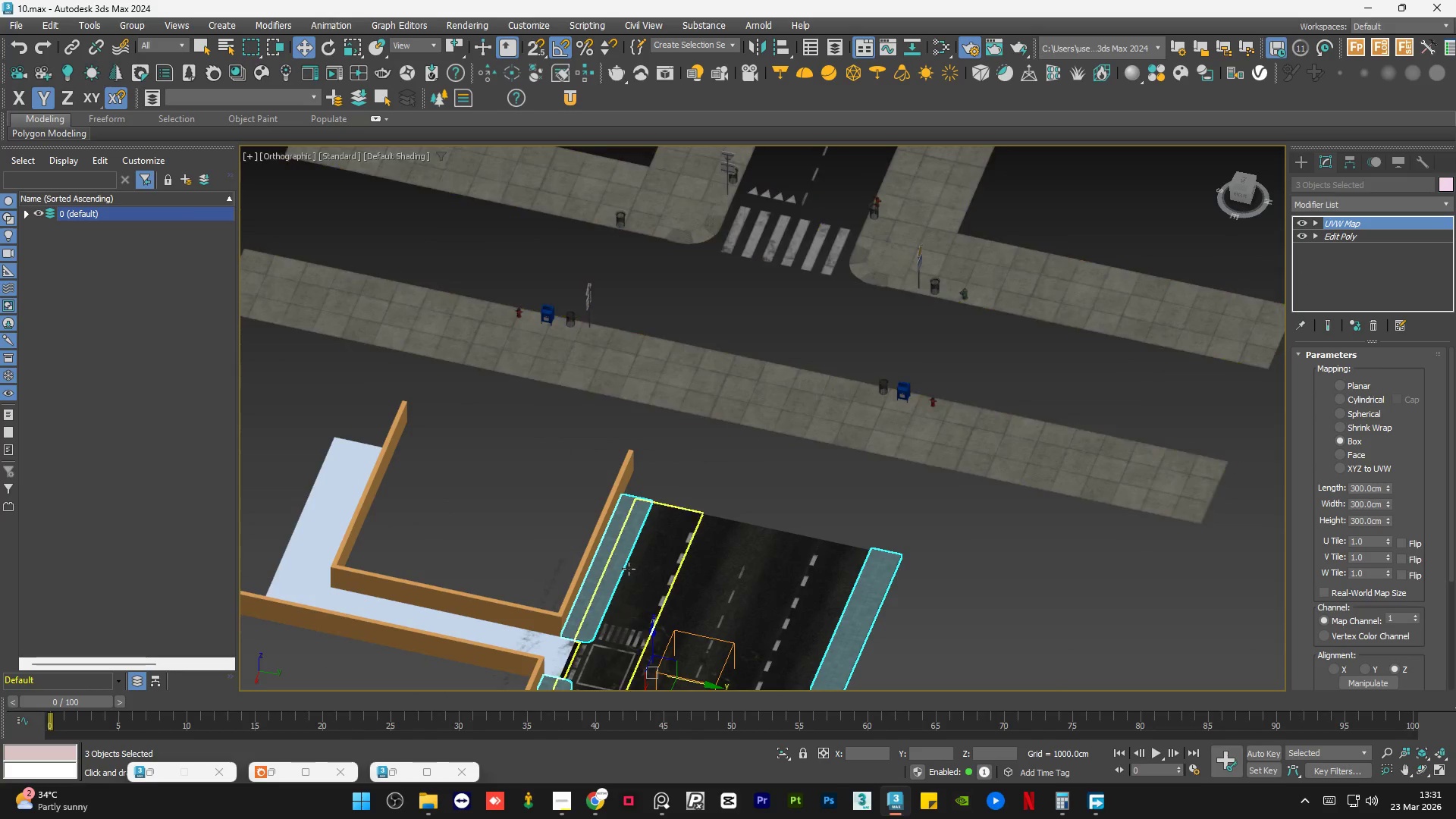 
scroll: coordinate [590, 402], scroll_direction: up, amount: 3.0
 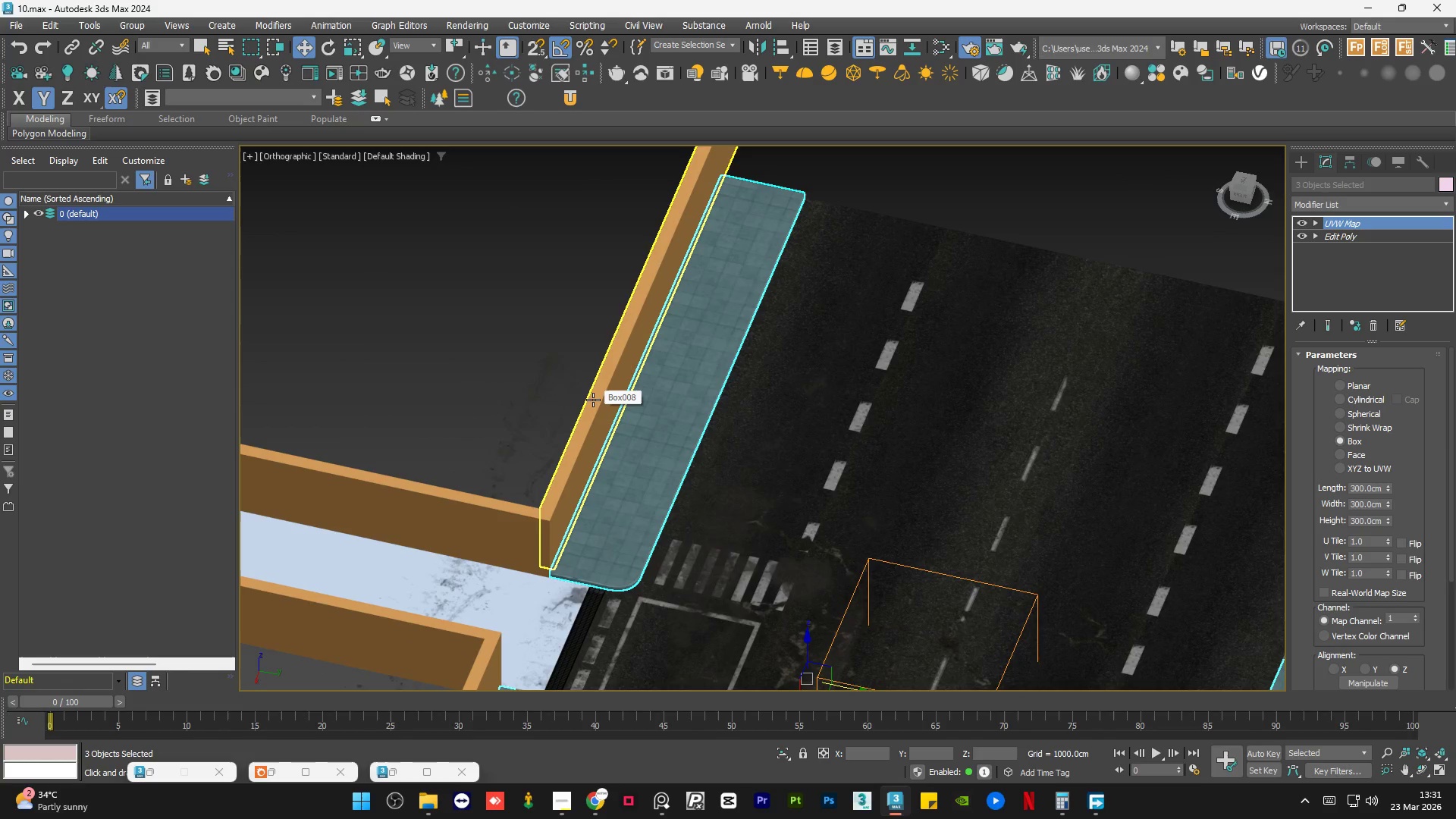 
scroll: coordinate [604, 370], scroll_direction: down, amount: 2.0
 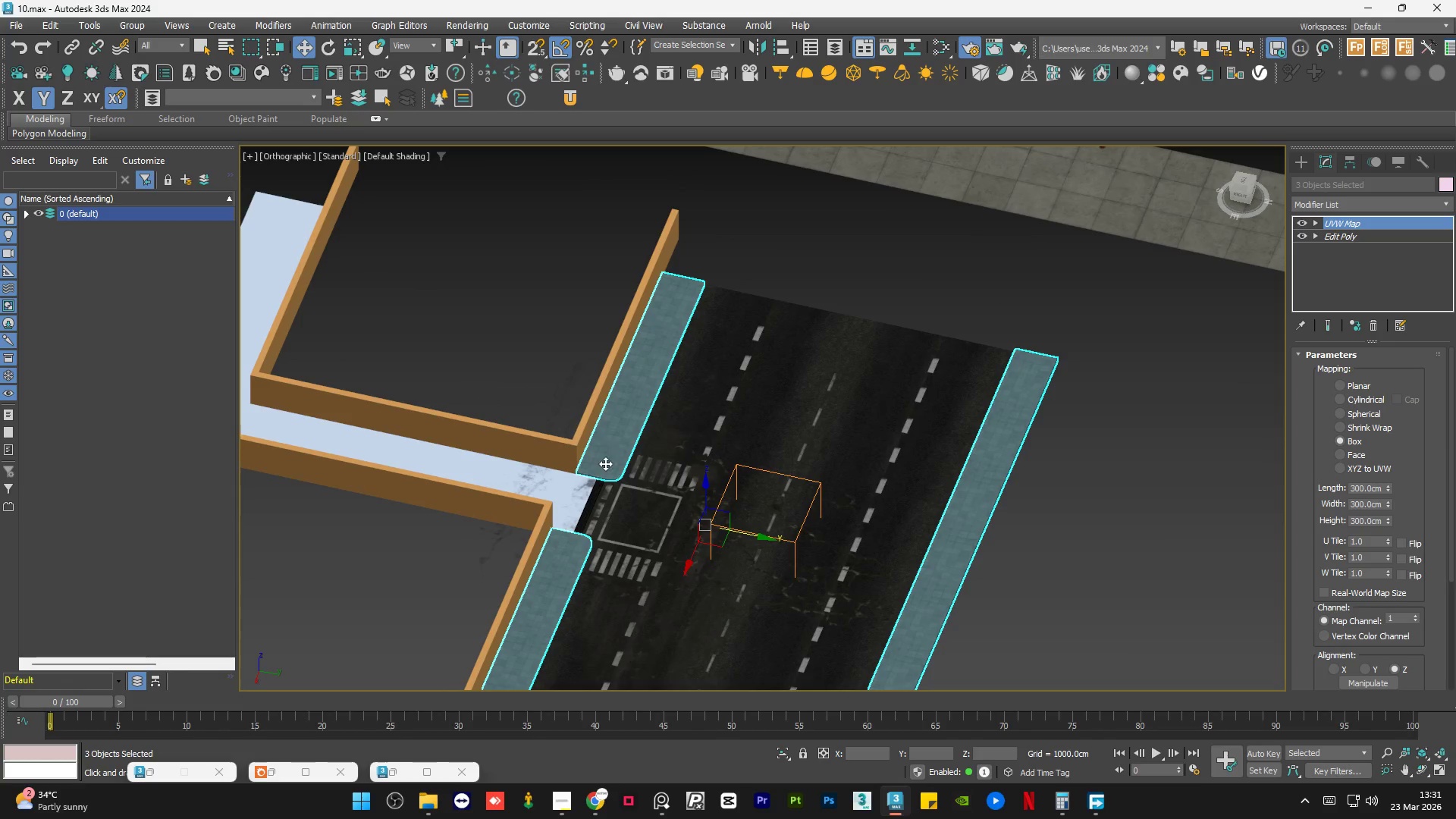 
scroll: coordinate [605, 464], scroll_direction: up, amount: 5.0
 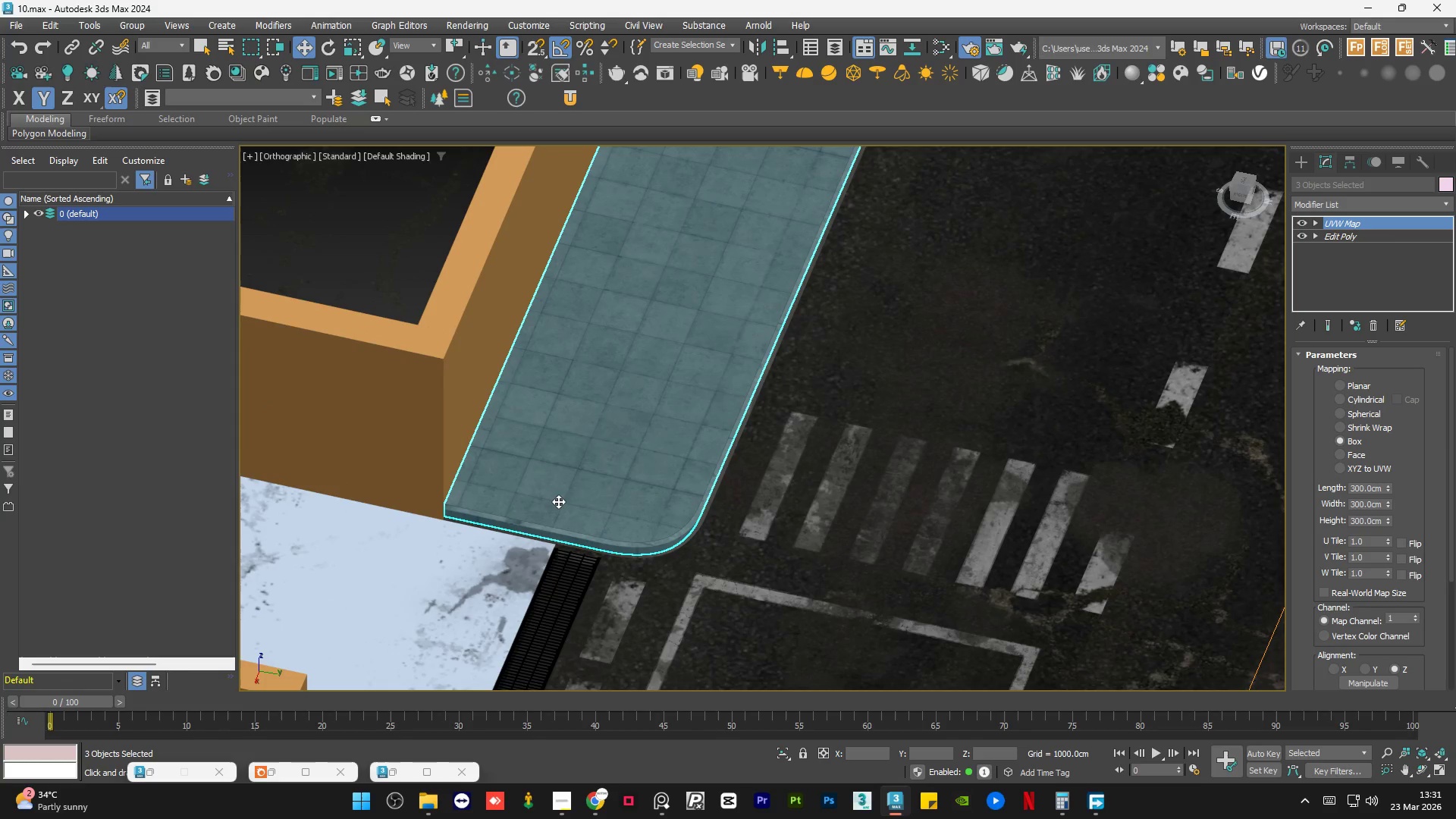 
scroll: coordinate [526, 479], scroll_direction: down, amount: 7.0
 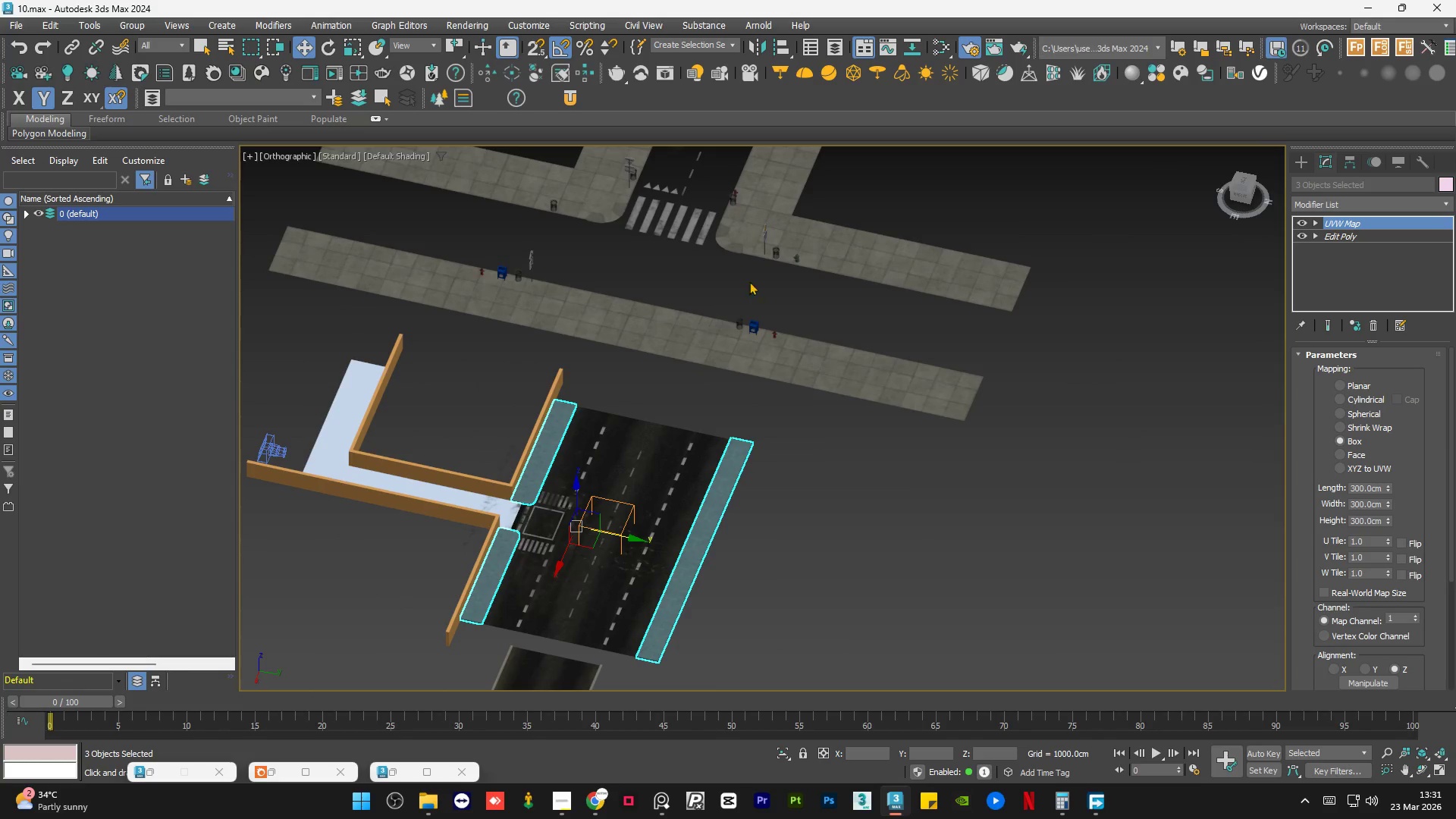 
scroll: coordinate [778, 204], scroll_direction: up, amount: 1.0
 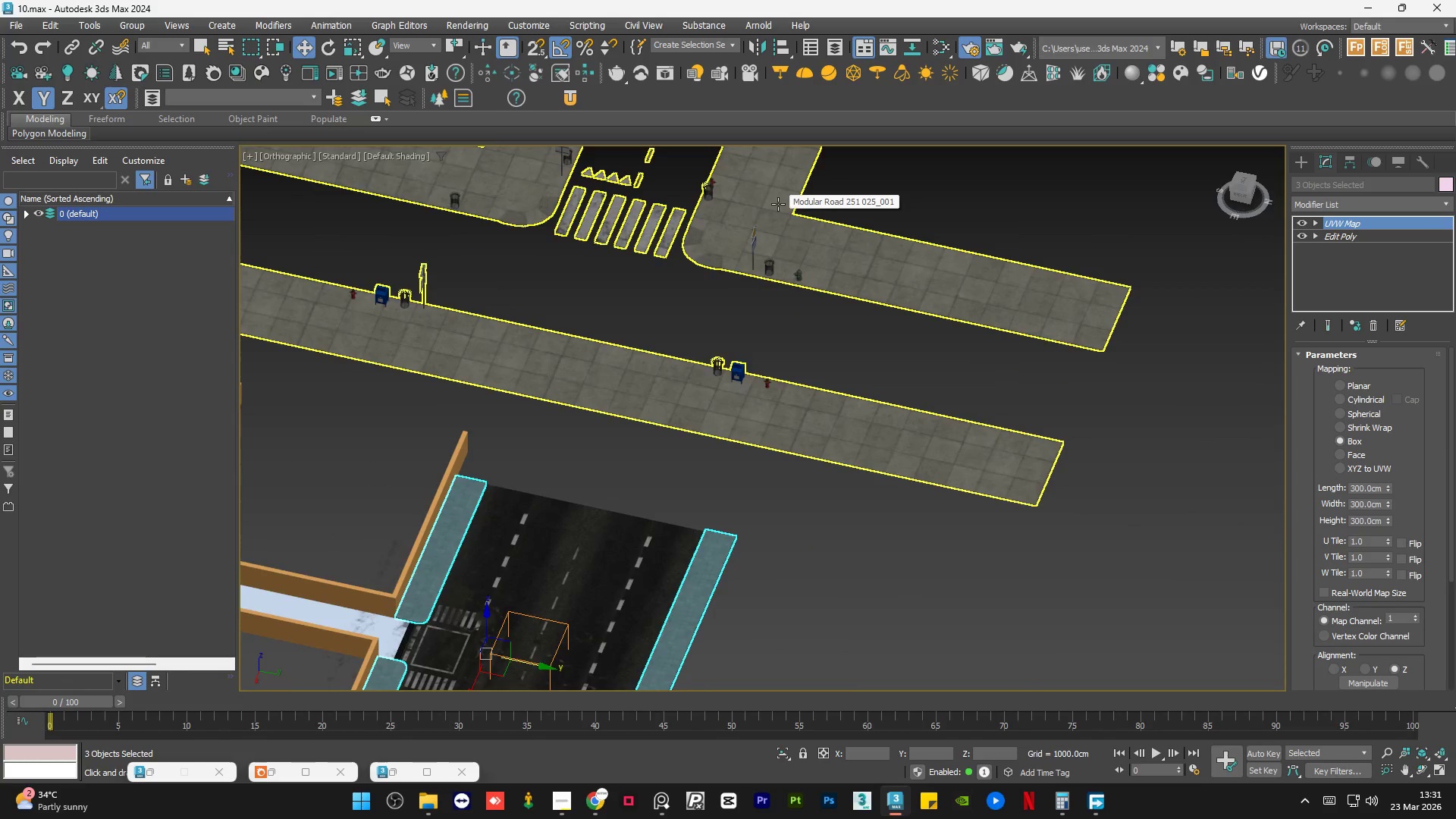 
scroll: coordinate [778, 204], scroll_direction: down, amount: 1.0
 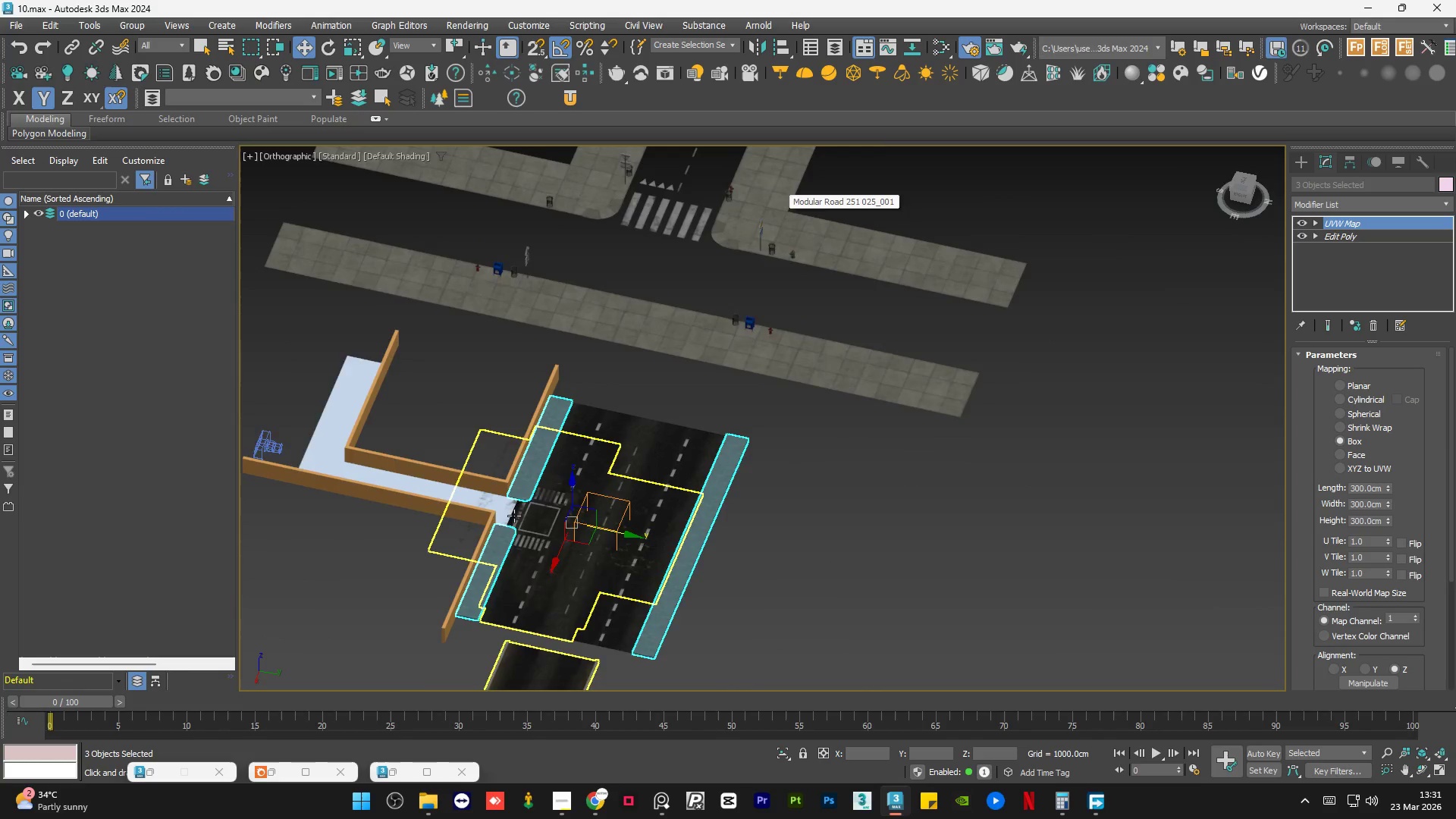 
scroll: coordinate [510, 490], scroll_direction: up, amount: 5.0
 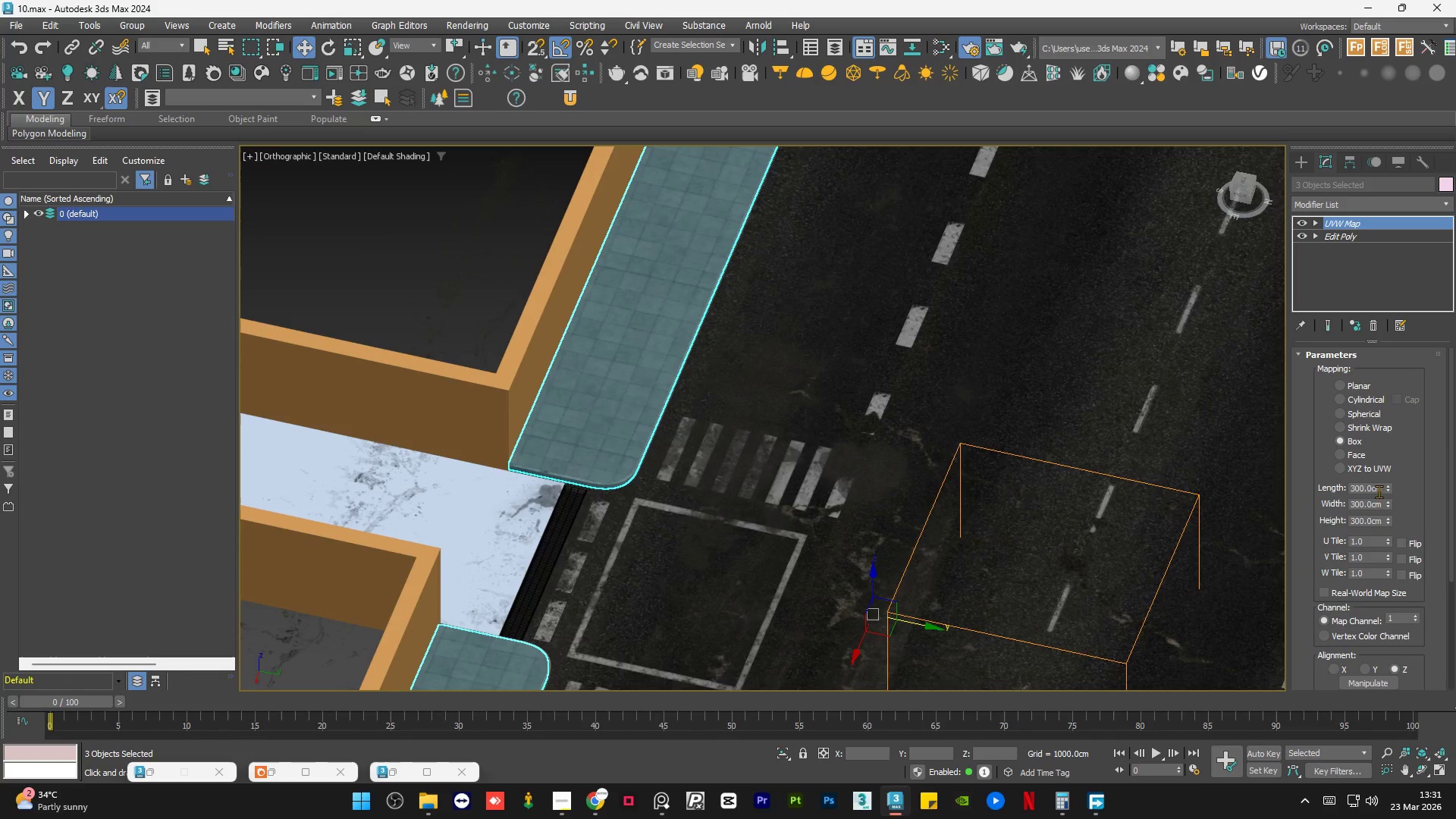 
double_click([1379, 491])
 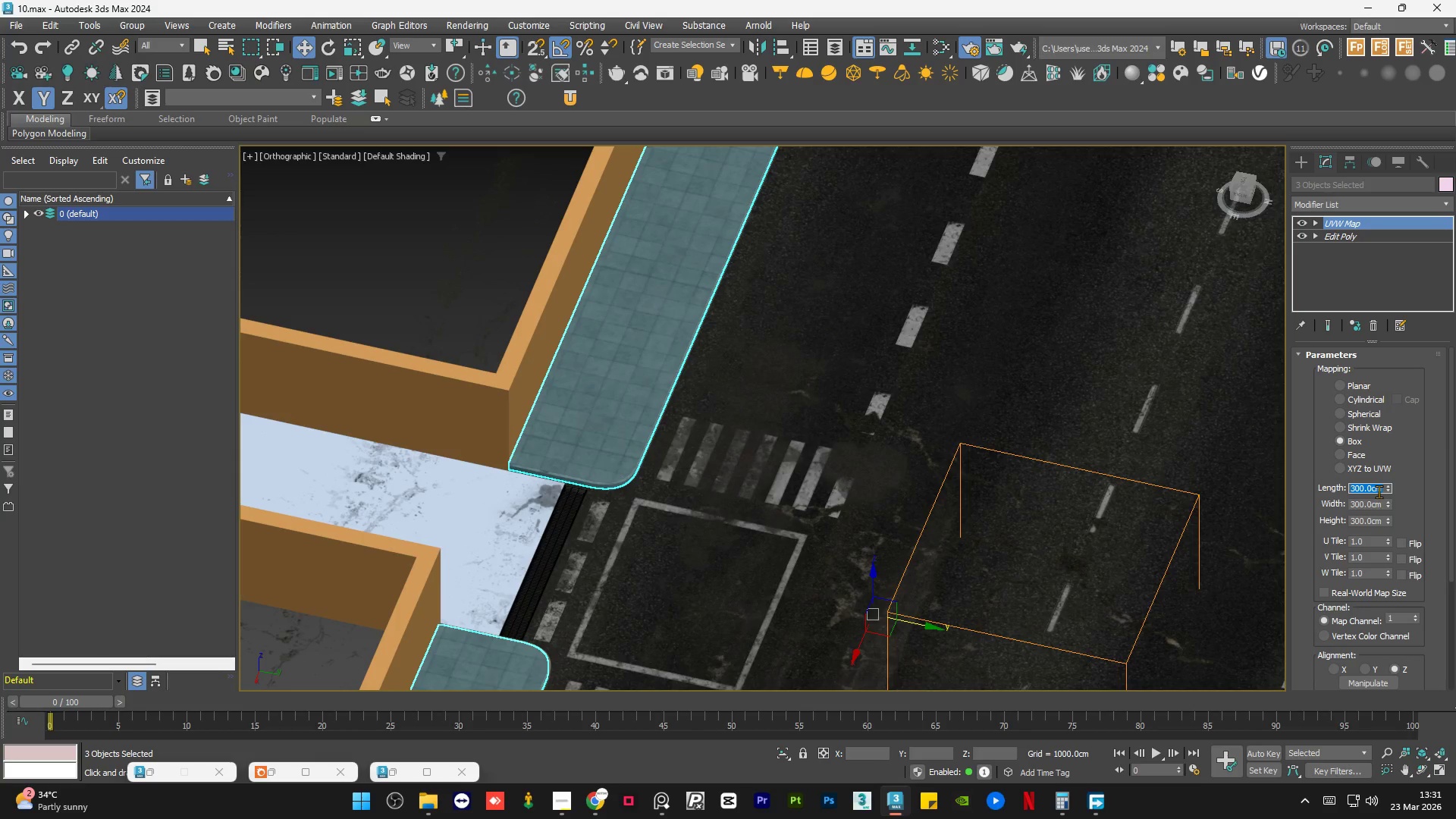 
key(Numpad5)
 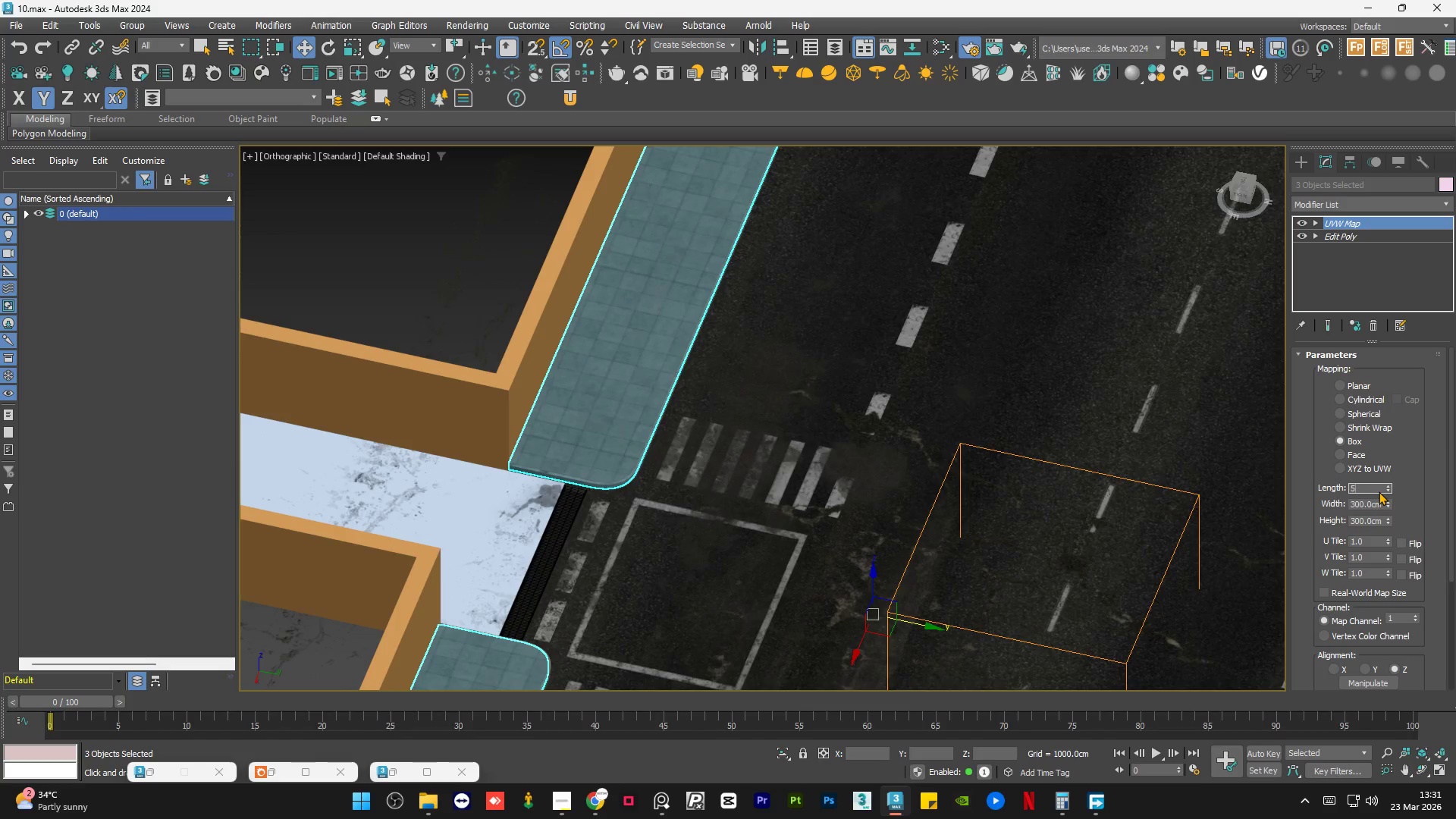 
key(Numpad0)
 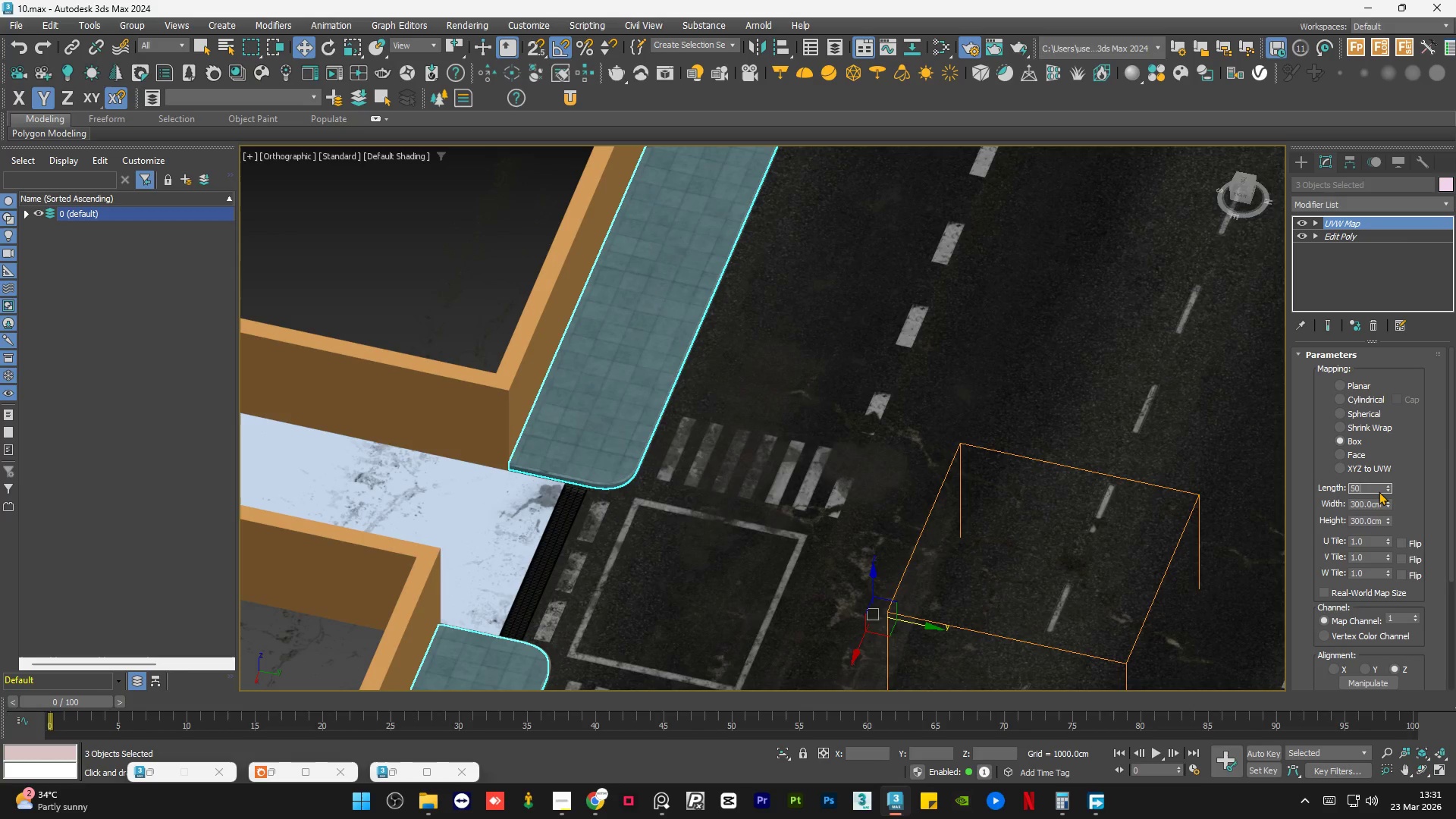 
key(Numpad0)
 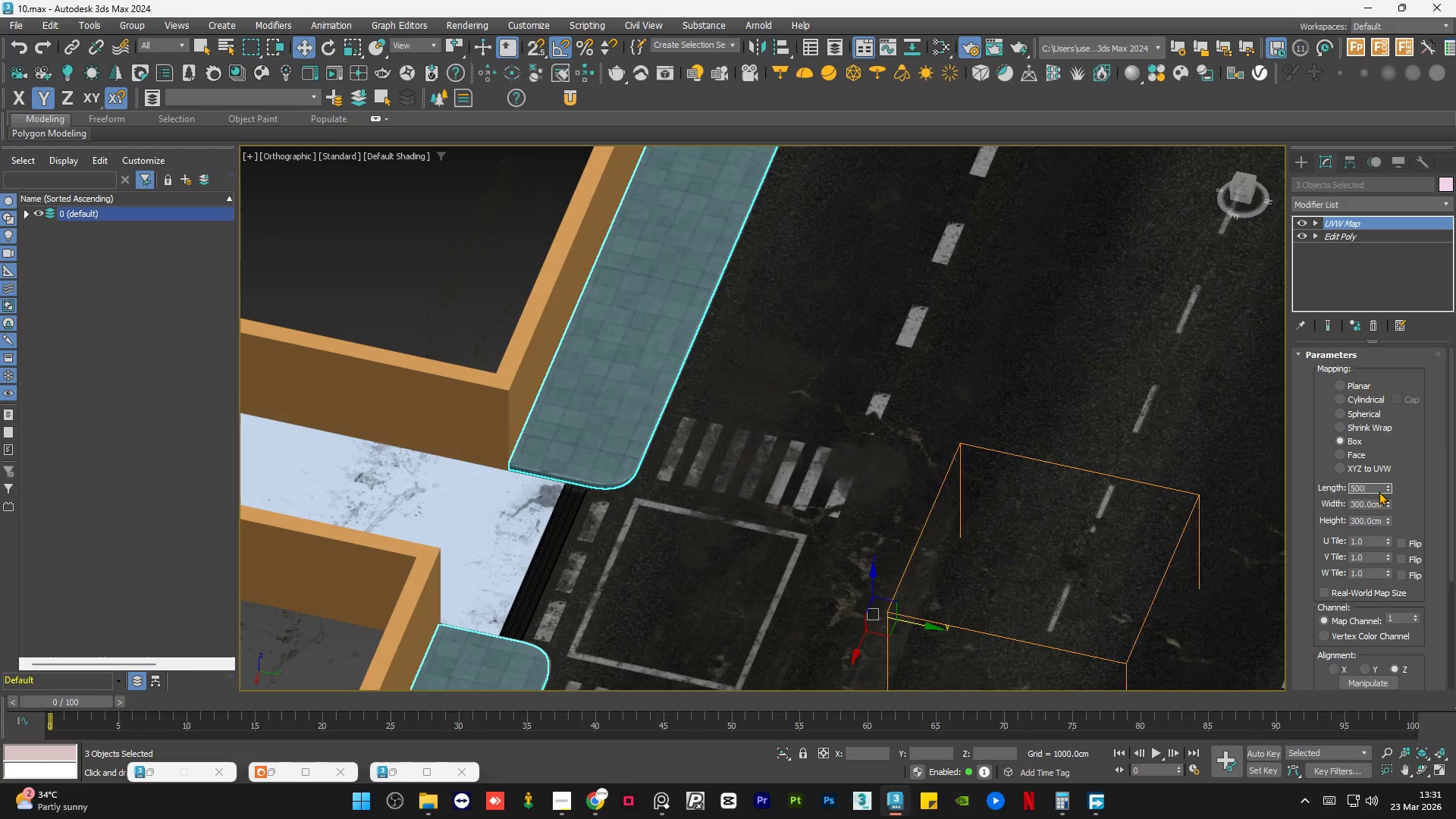 
key(NumpadEnter)
 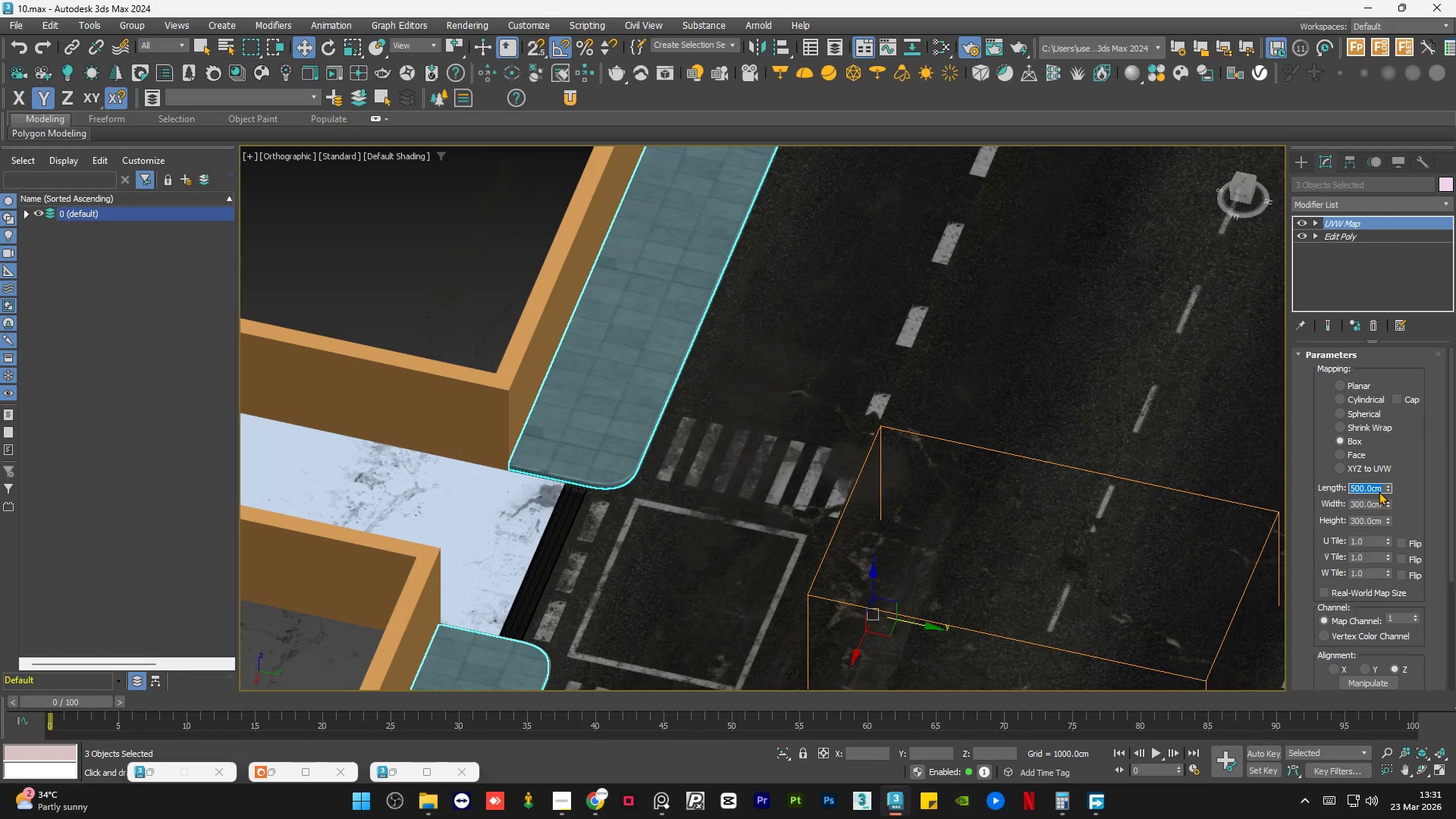 
key(Tab)
 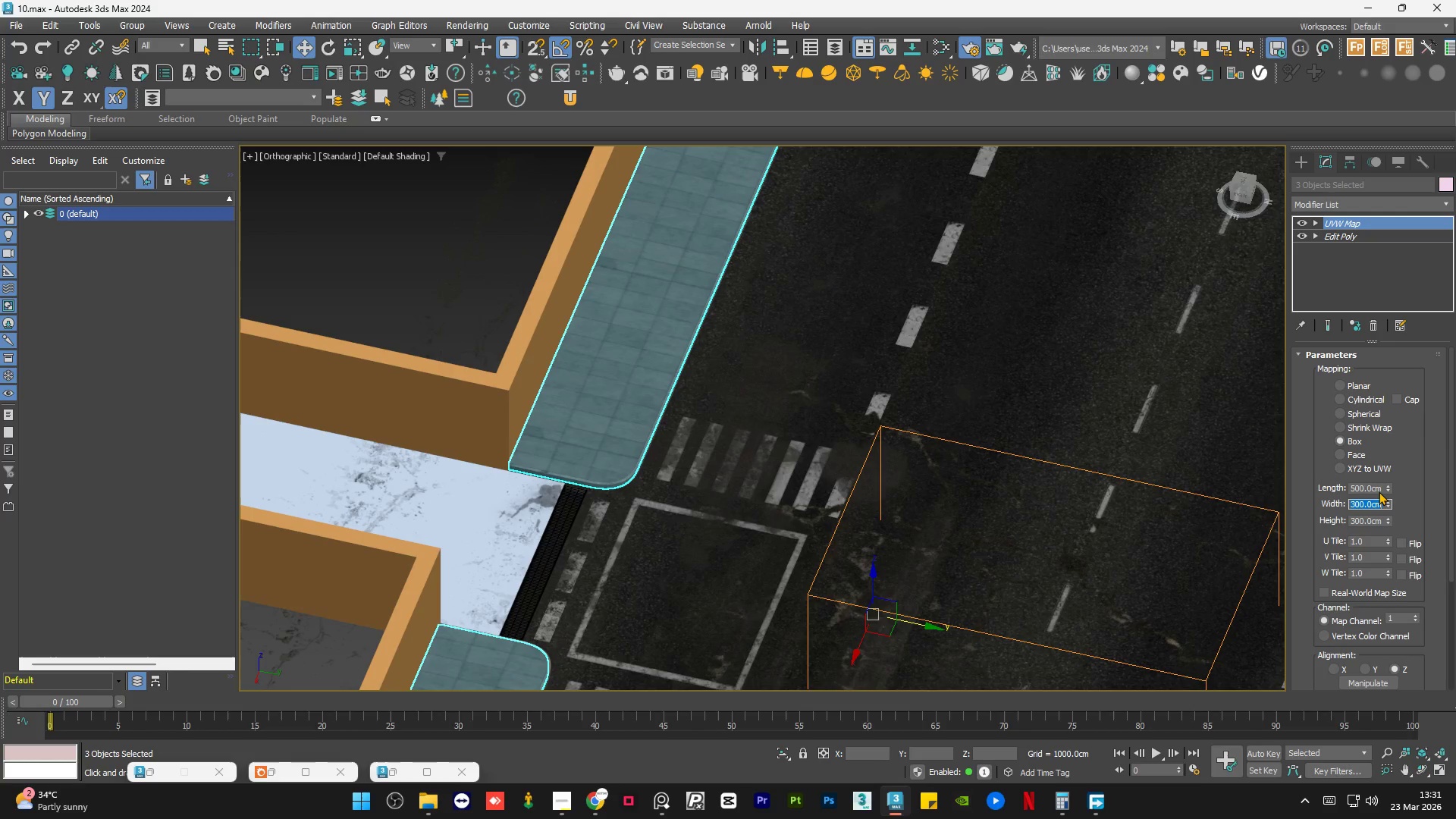 
key(Numpad5)
 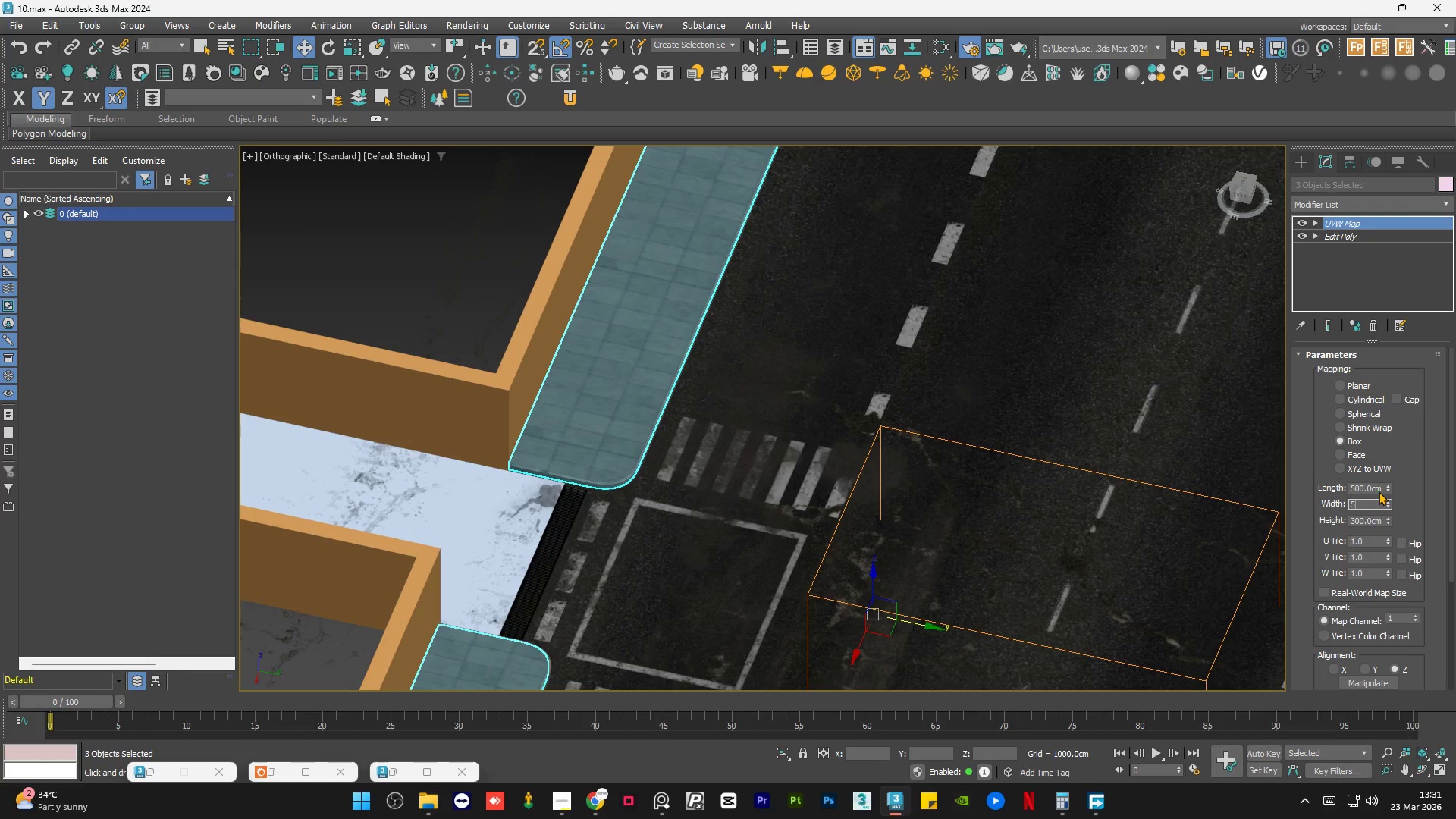 
key(Numpad0)
 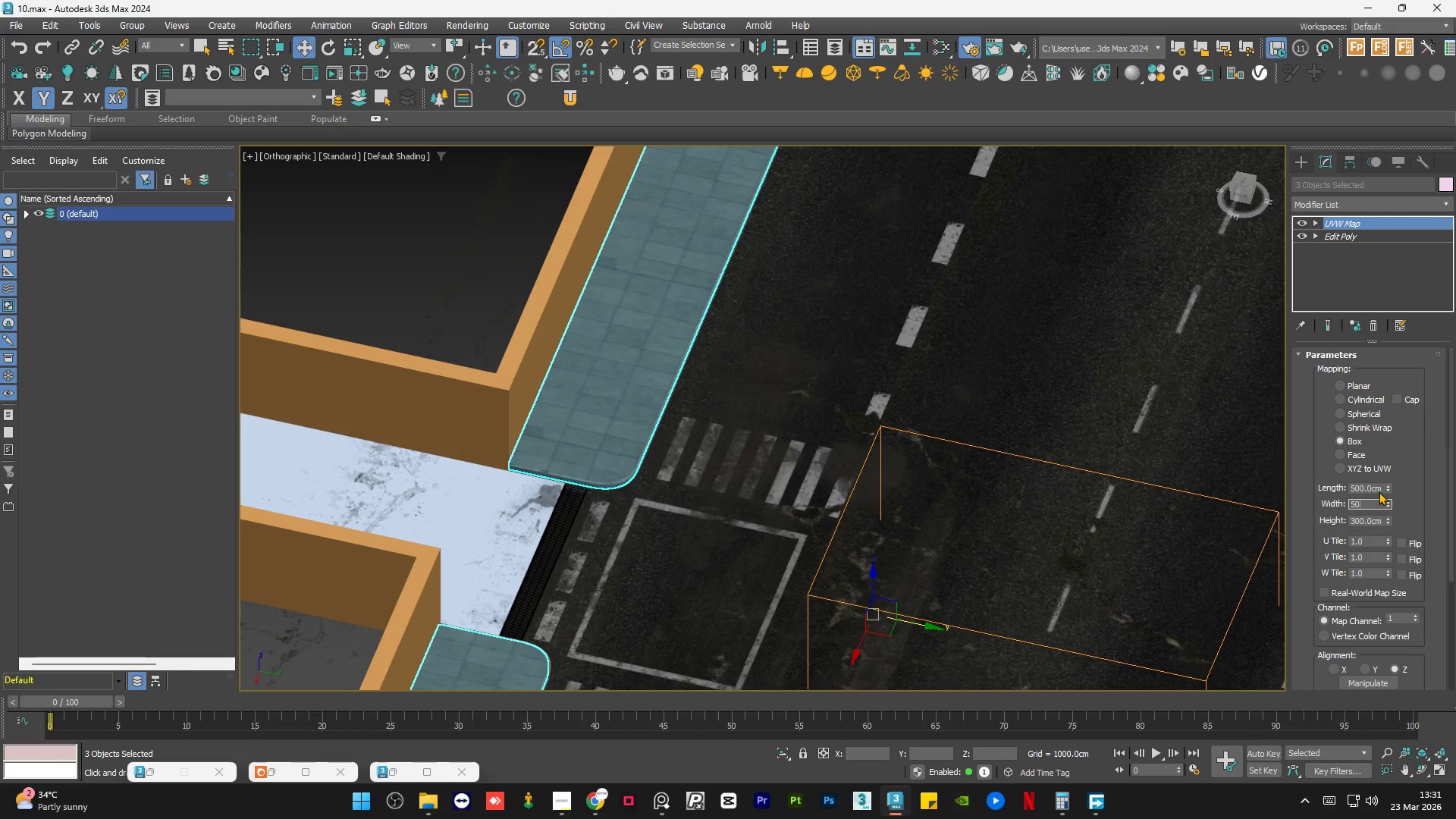 
key(Numpad0)
 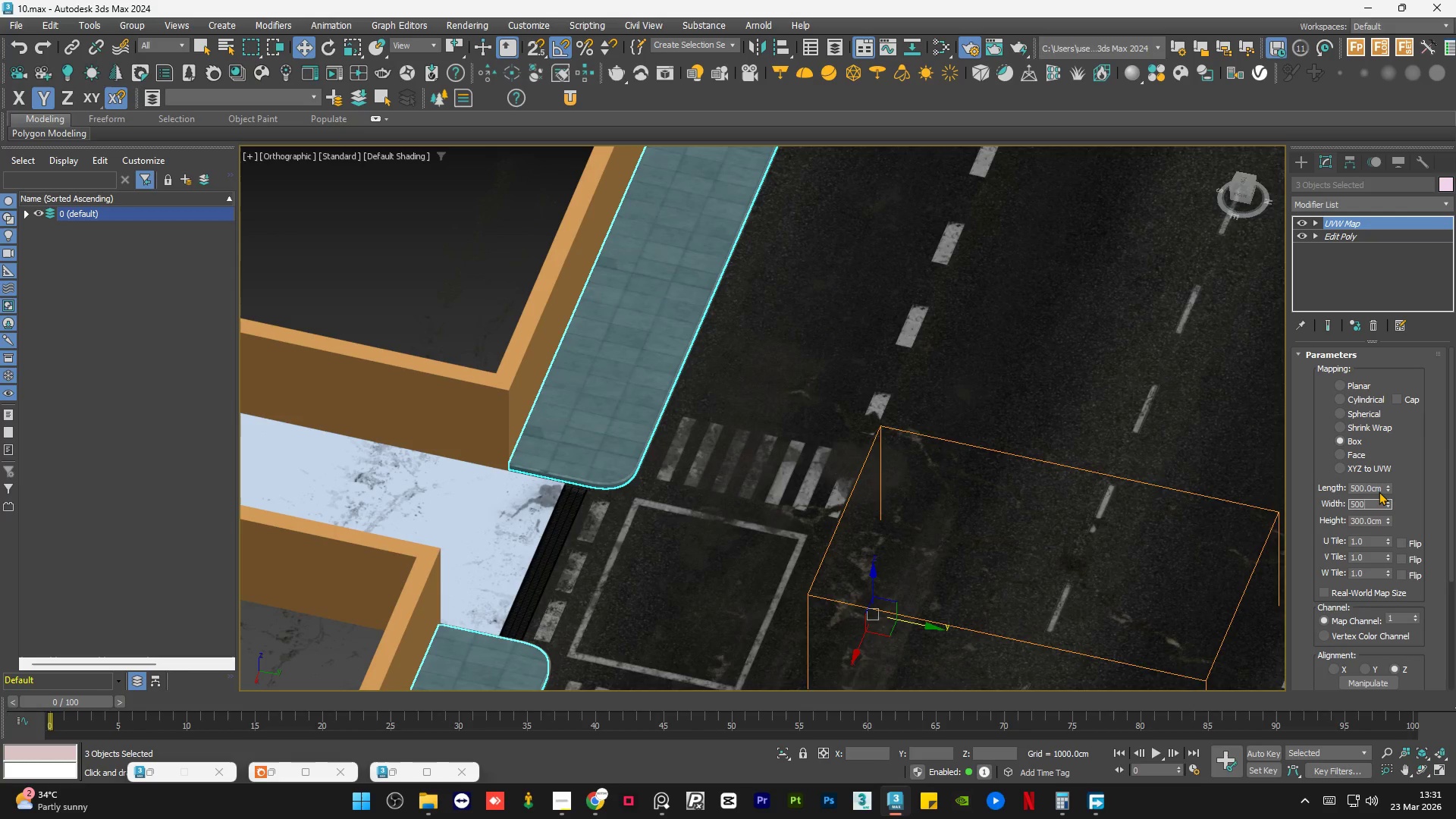 
key(NumpadEnter)
 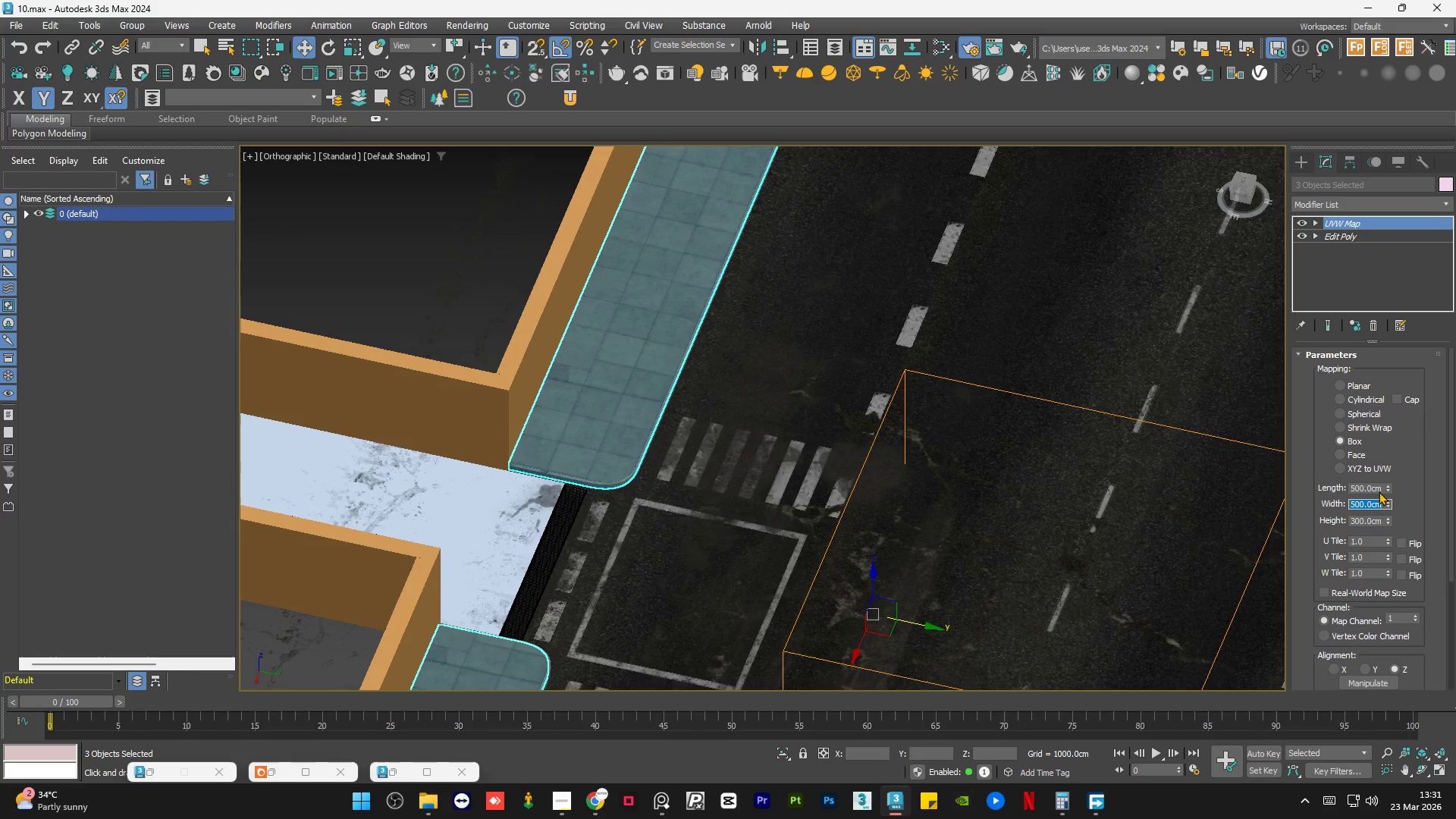 
key(Tab)
 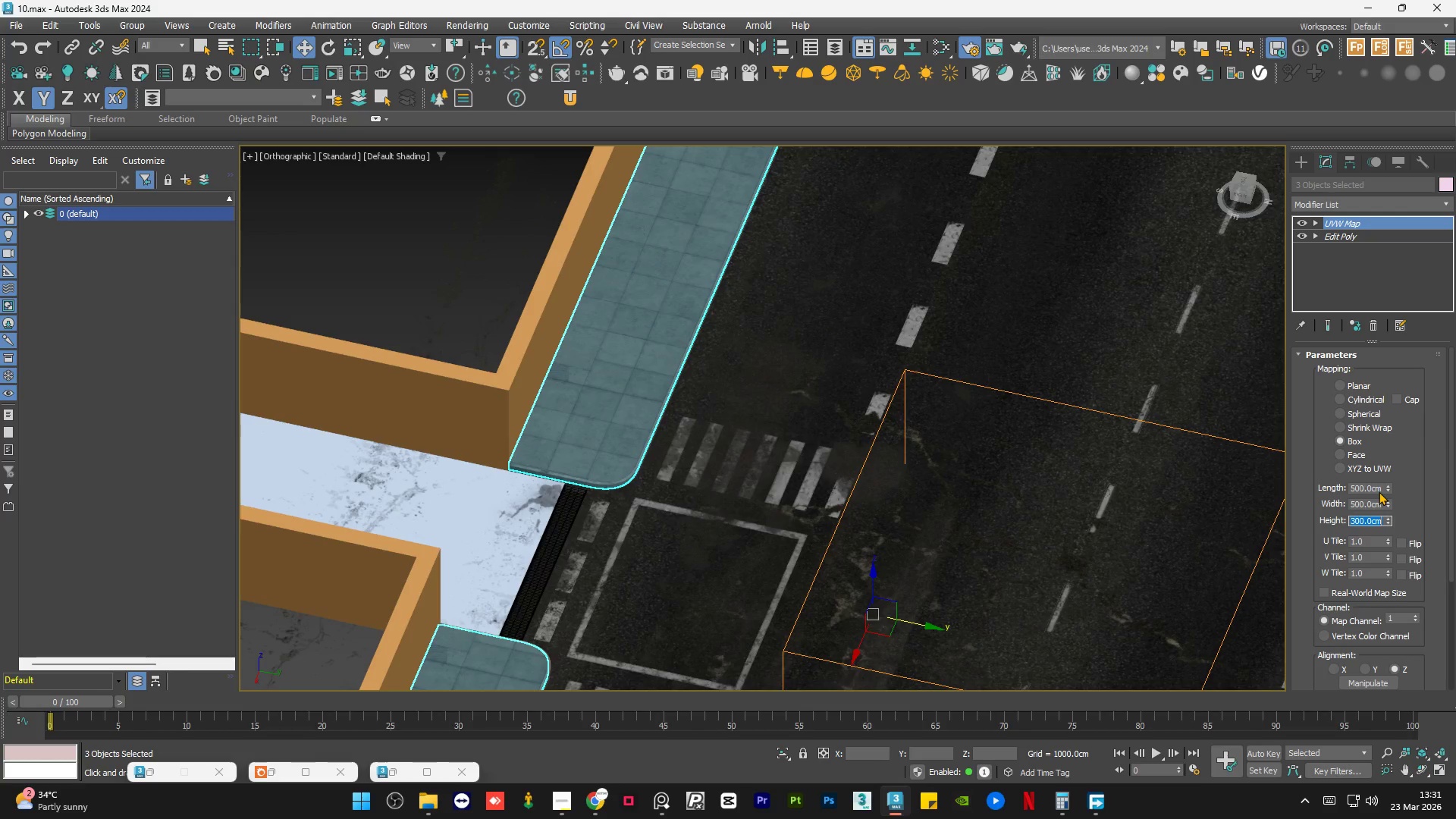 
key(Numpad5)
 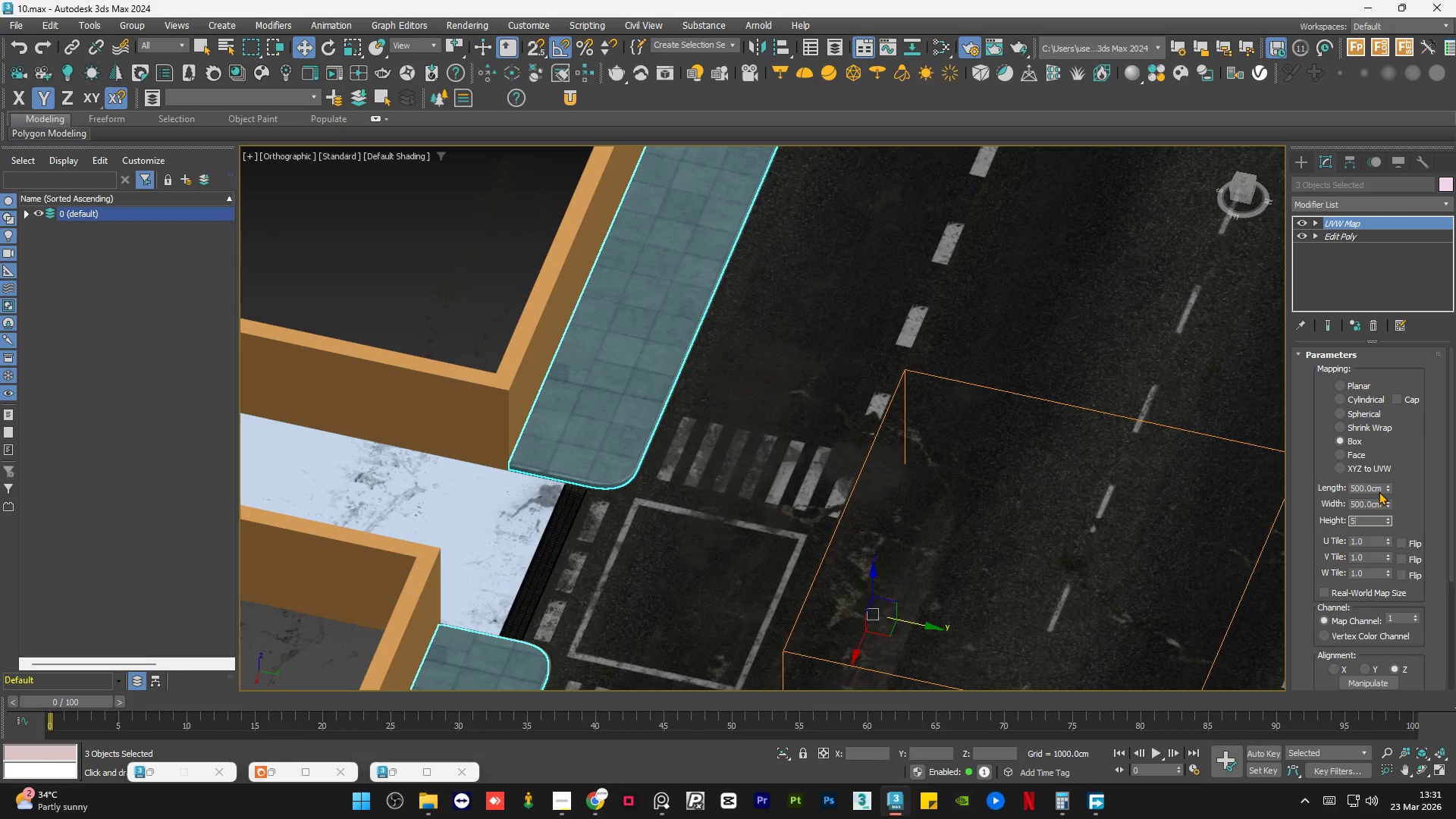 
key(Numpad0)
 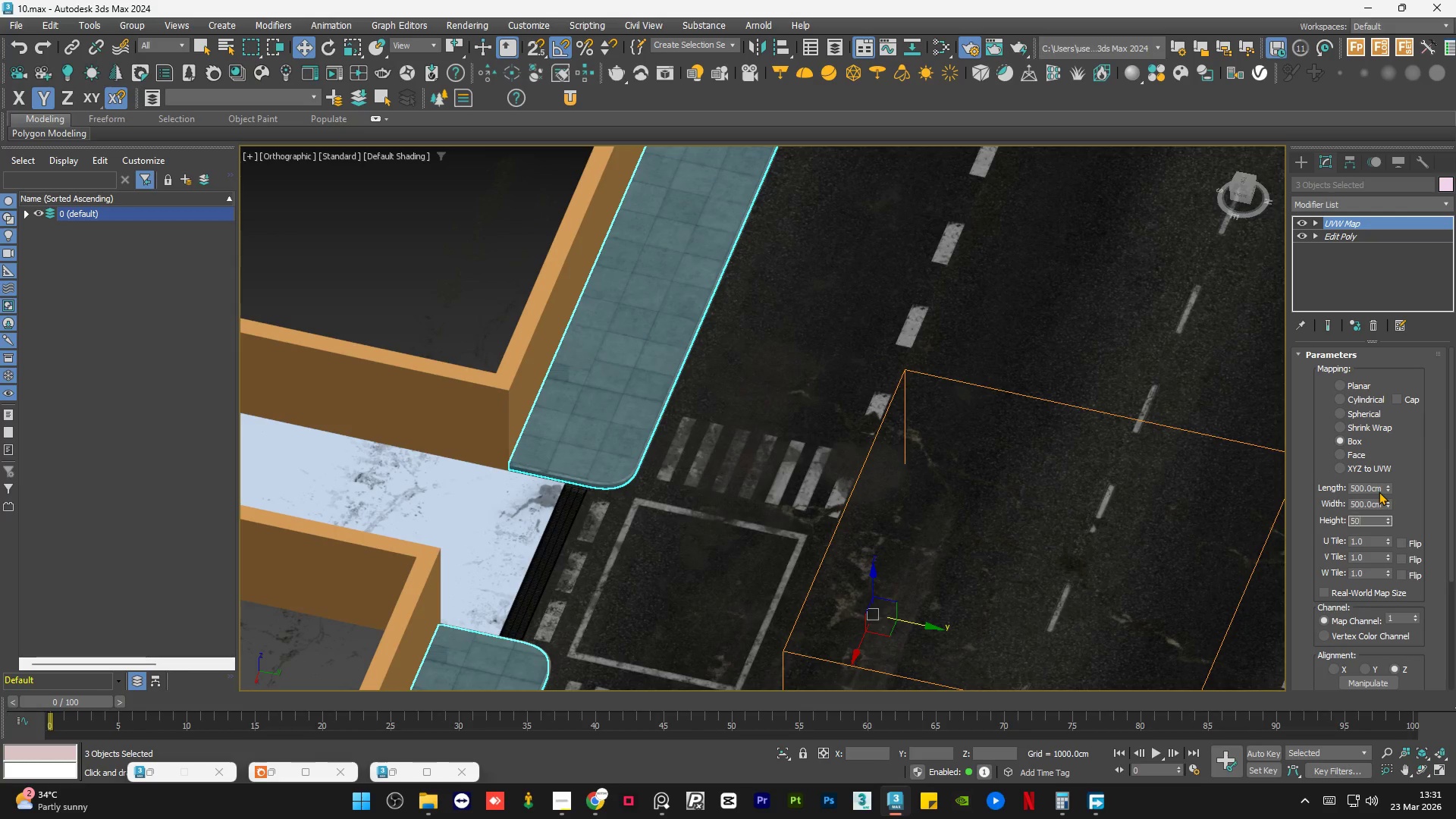 
key(Numpad0)
 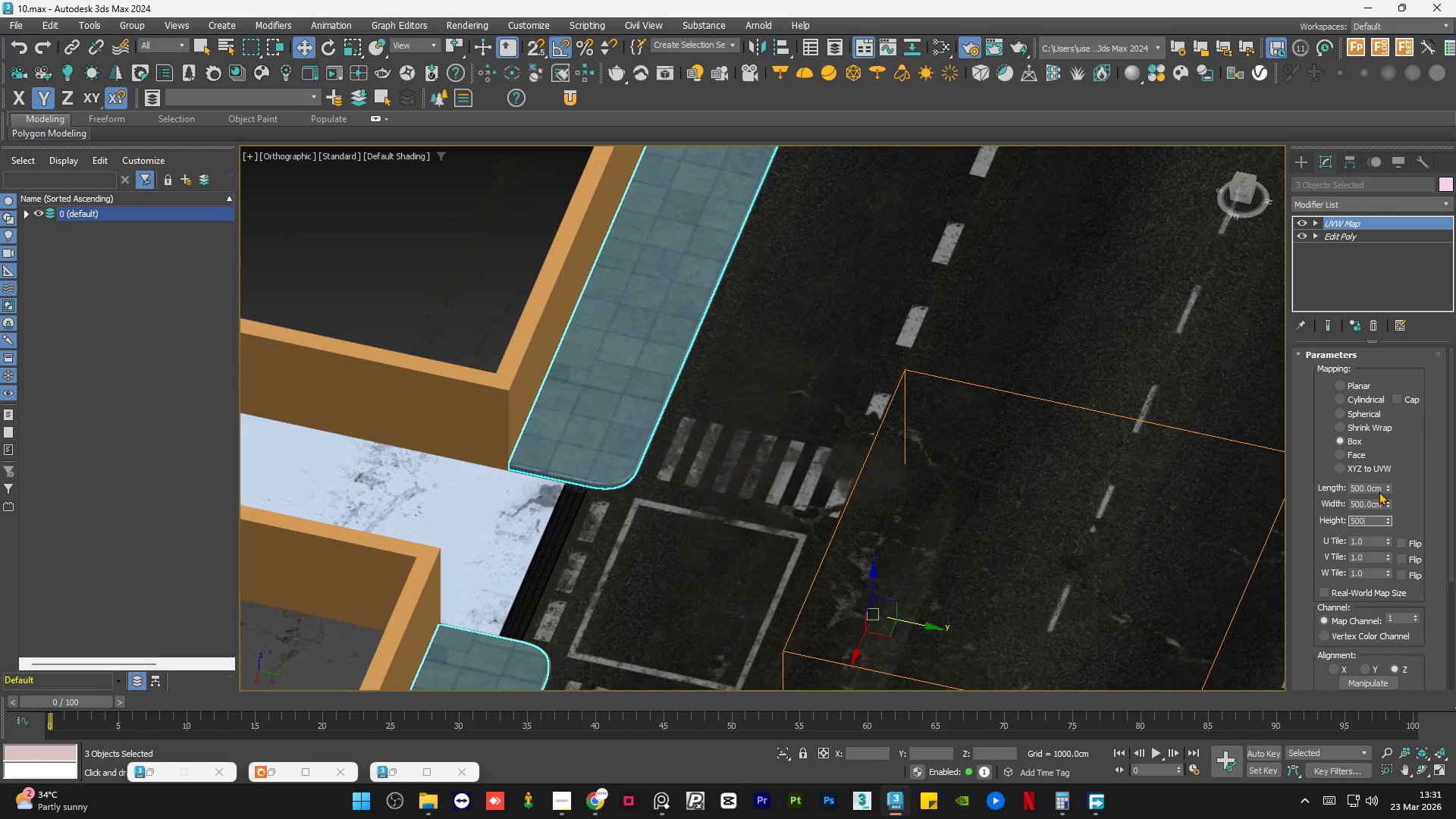 
key(NumpadEnter)
 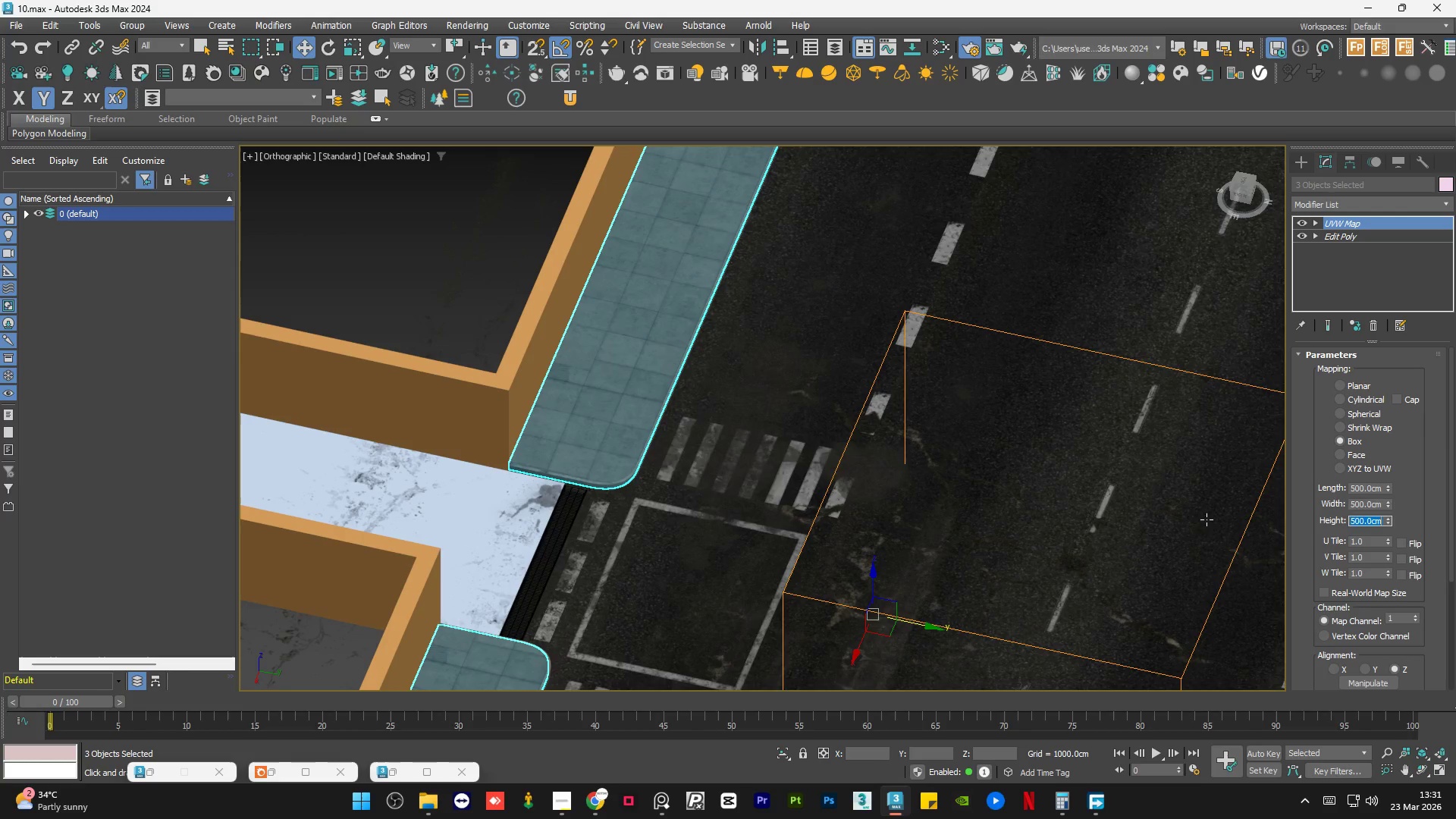 
scroll: coordinate [617, 293], scroll_direction: down, amount: 3.0
 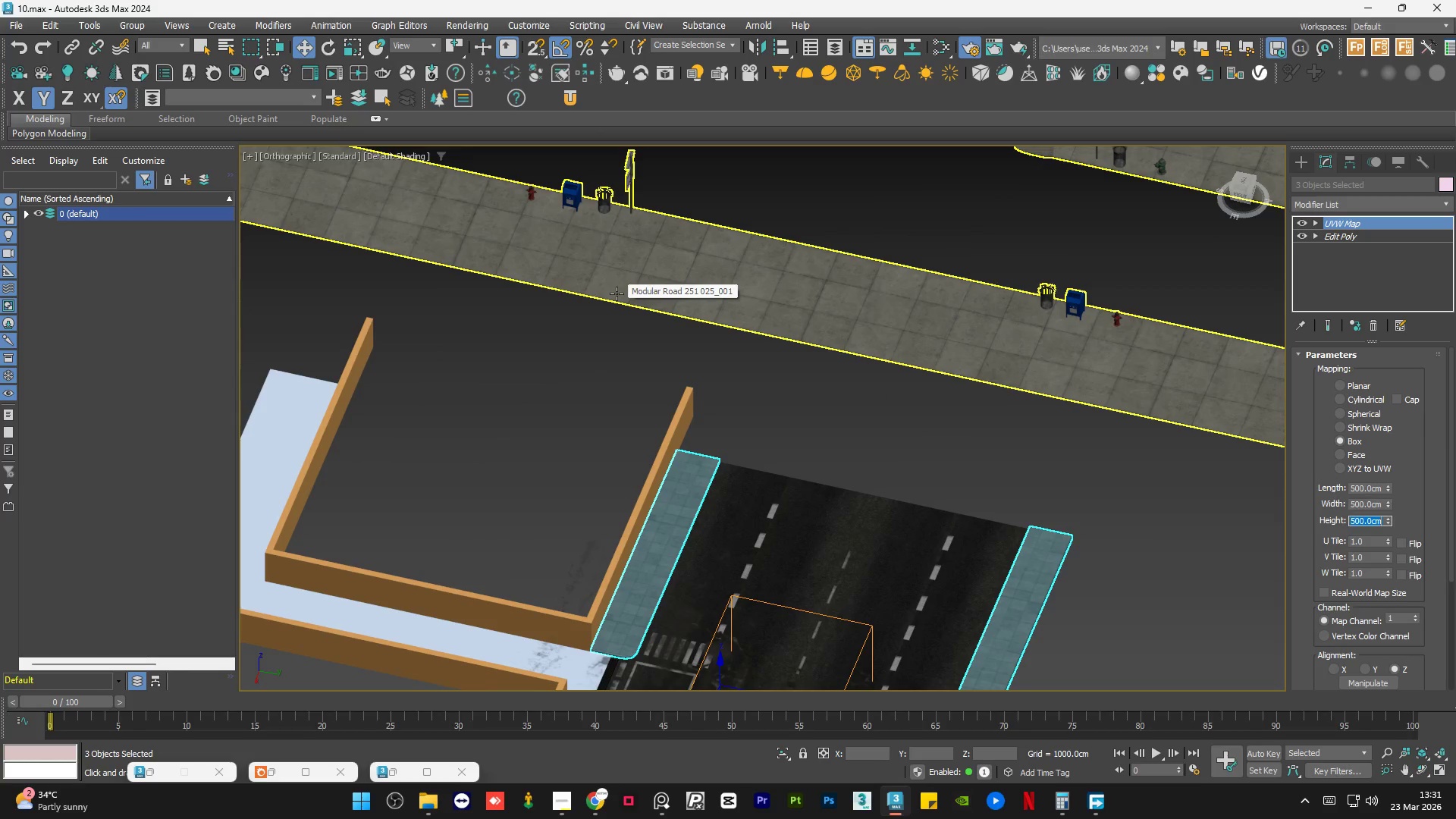 
hold_key(key=AltLeft, duration=0.67)
 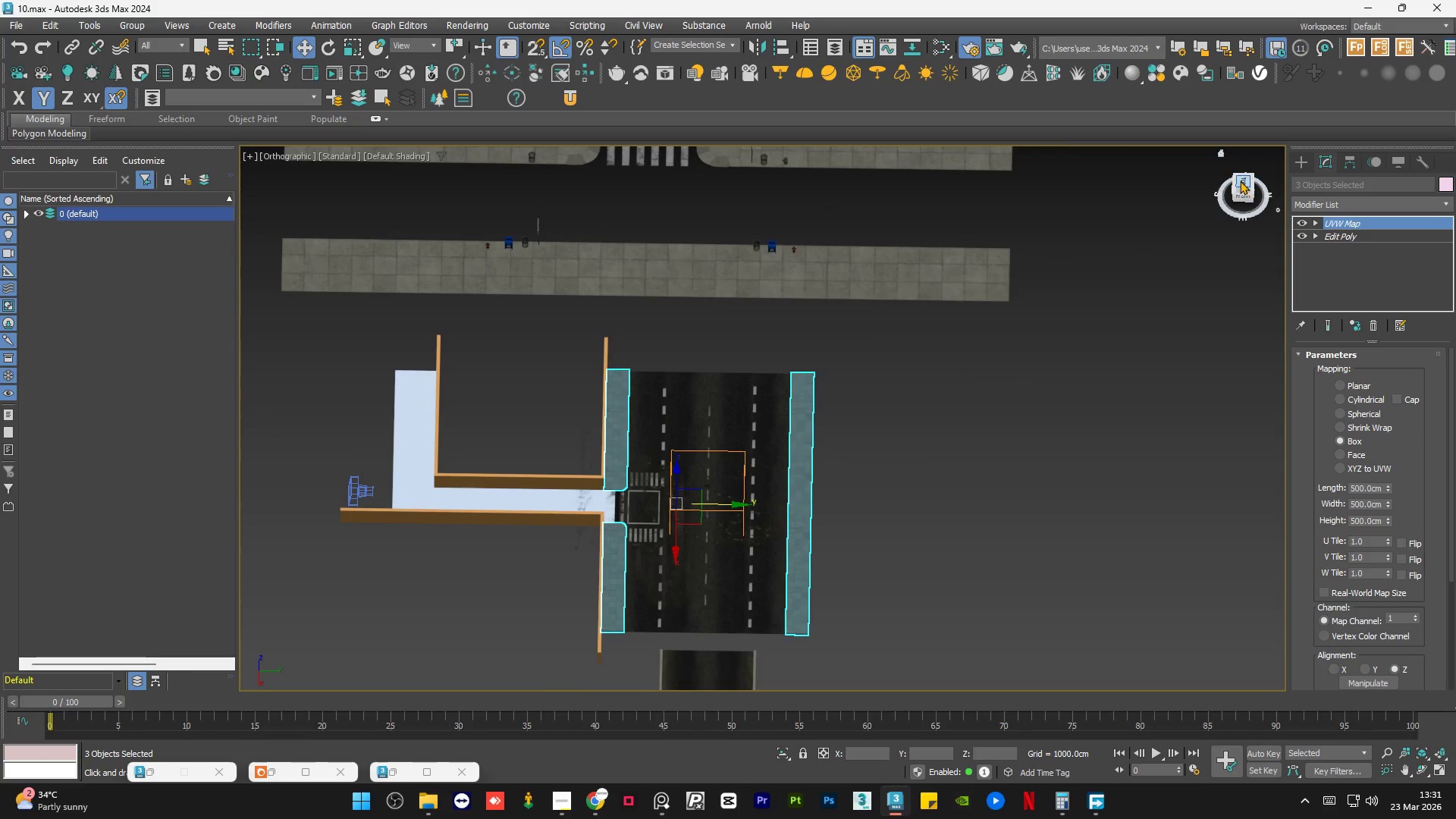 
scroll: coordinate [634, 306], scroll_direction: down, amount: 2.0
 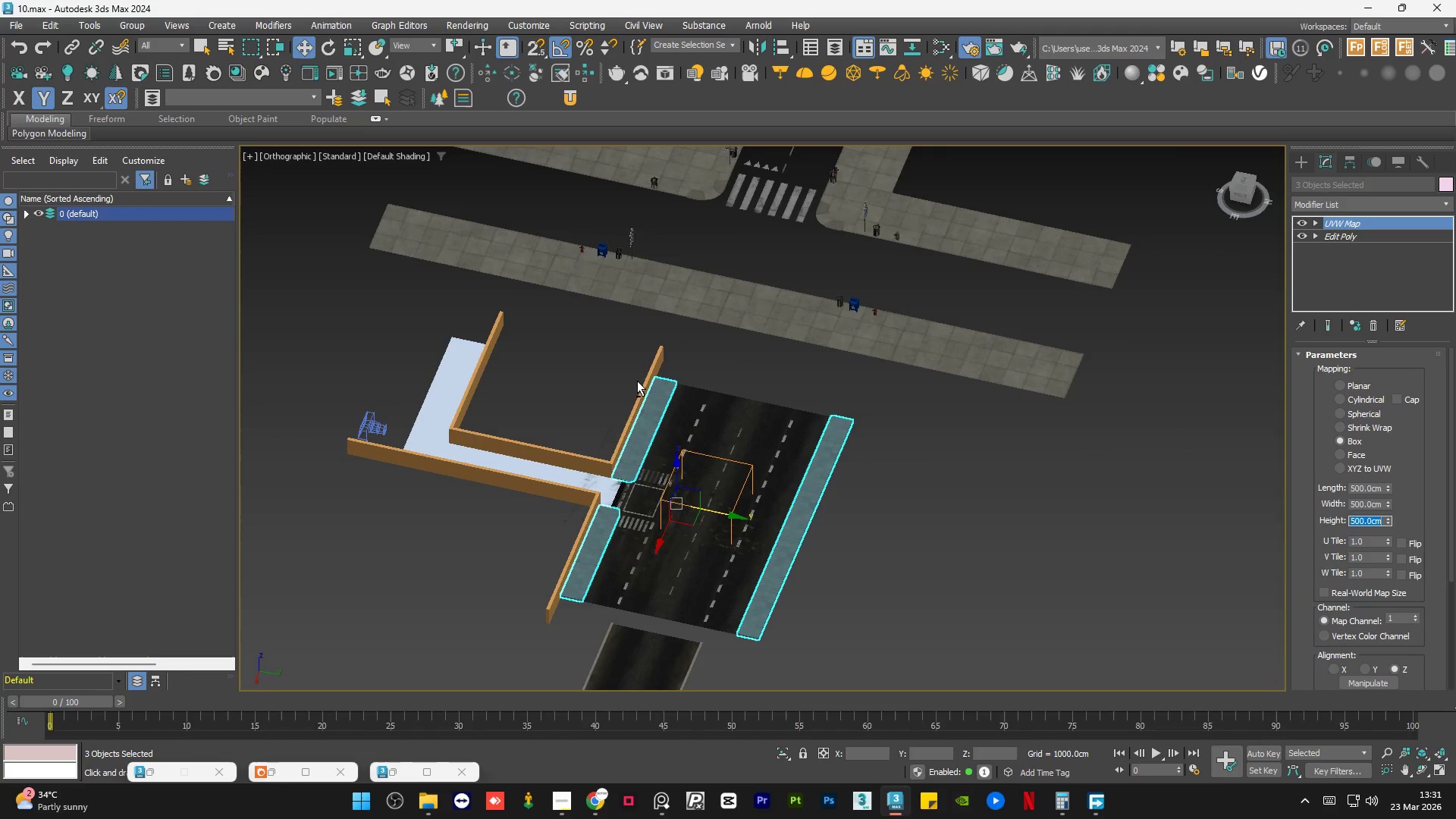 
left_click([1237, 179])
 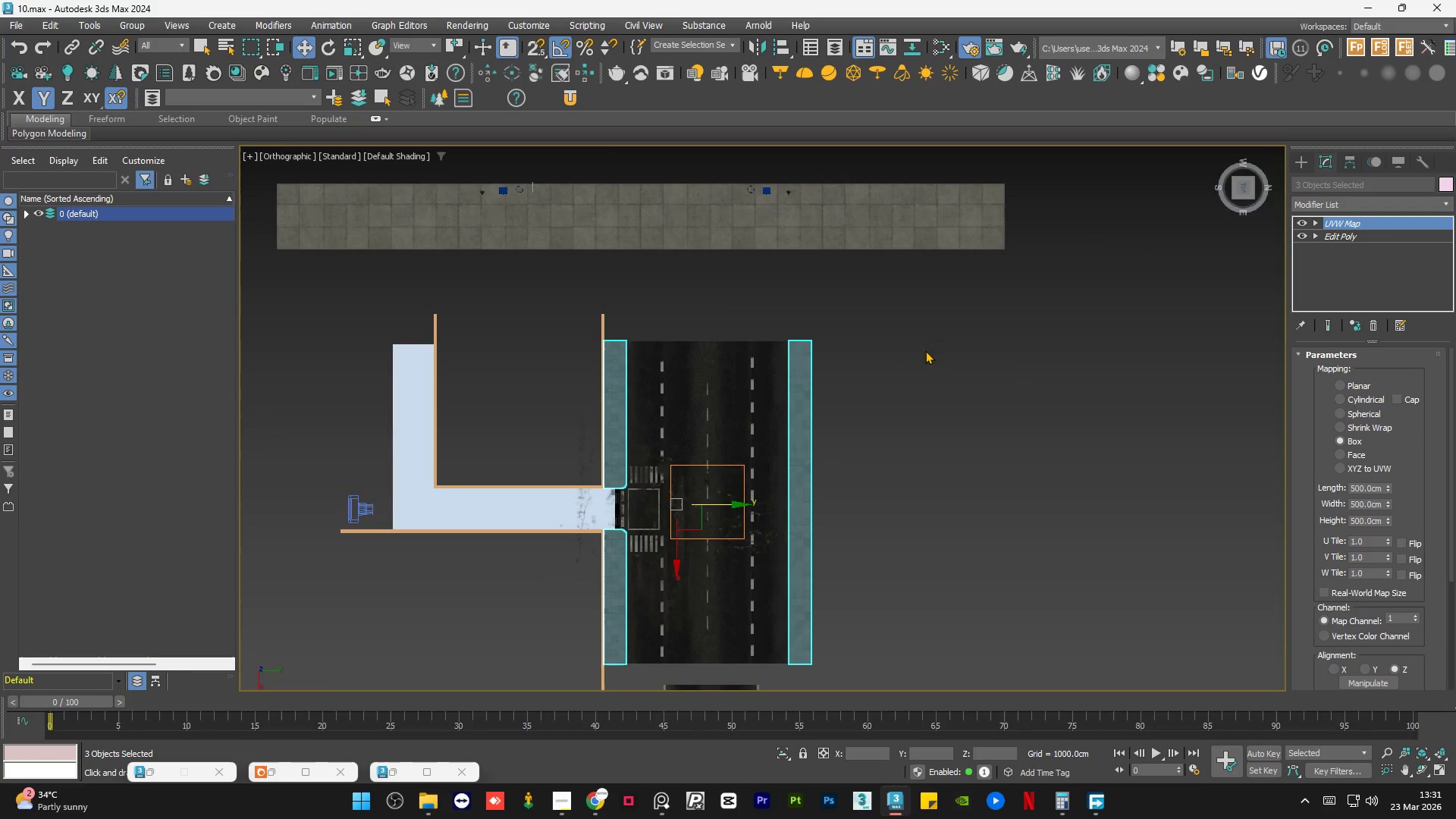 
scroll: coordinate [789, 413], scroll_direction: up, amount: 8.0
 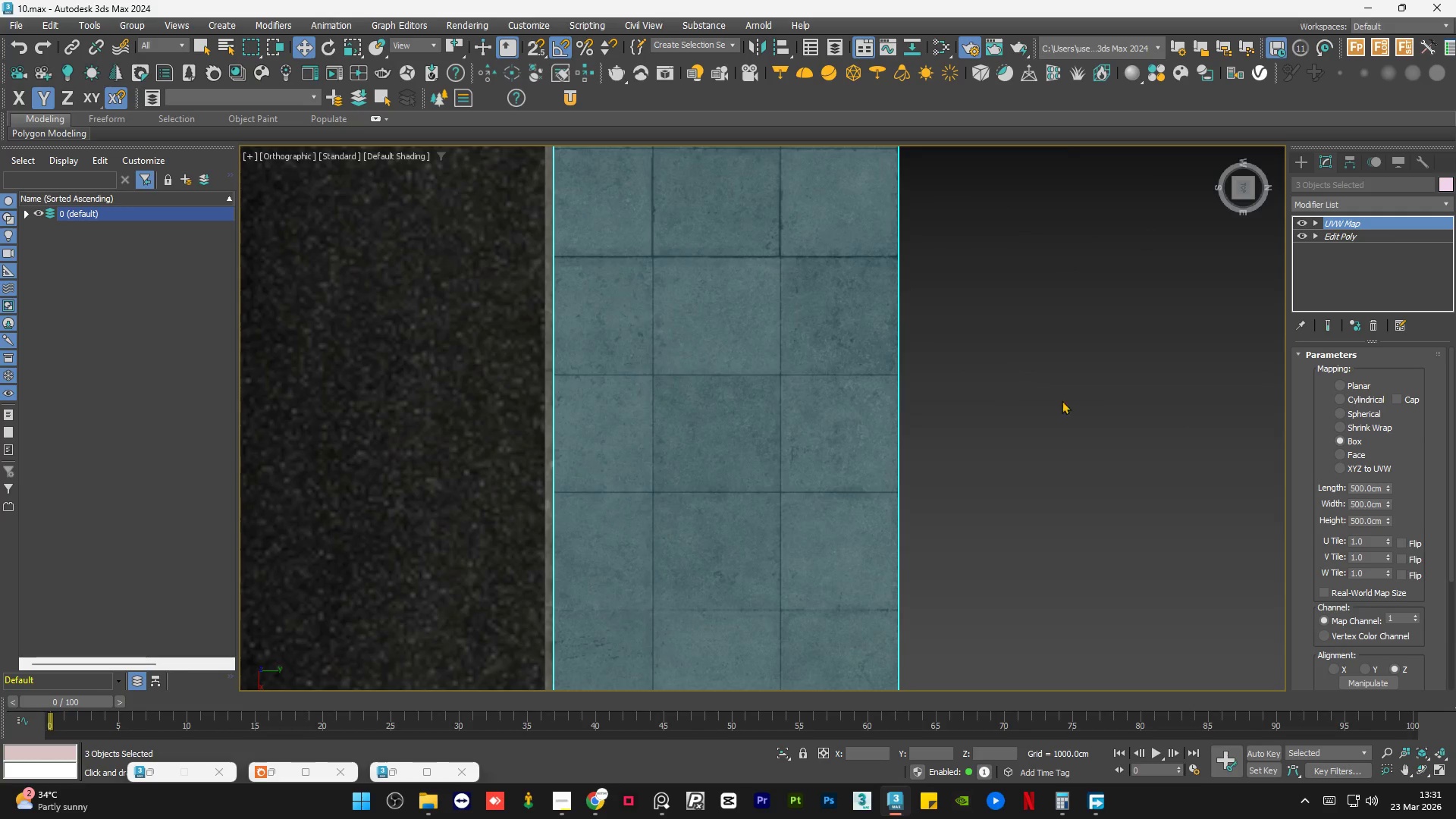 
scroll: coordinate [1089, 386], scroll_direction: down, amount: 5.0
 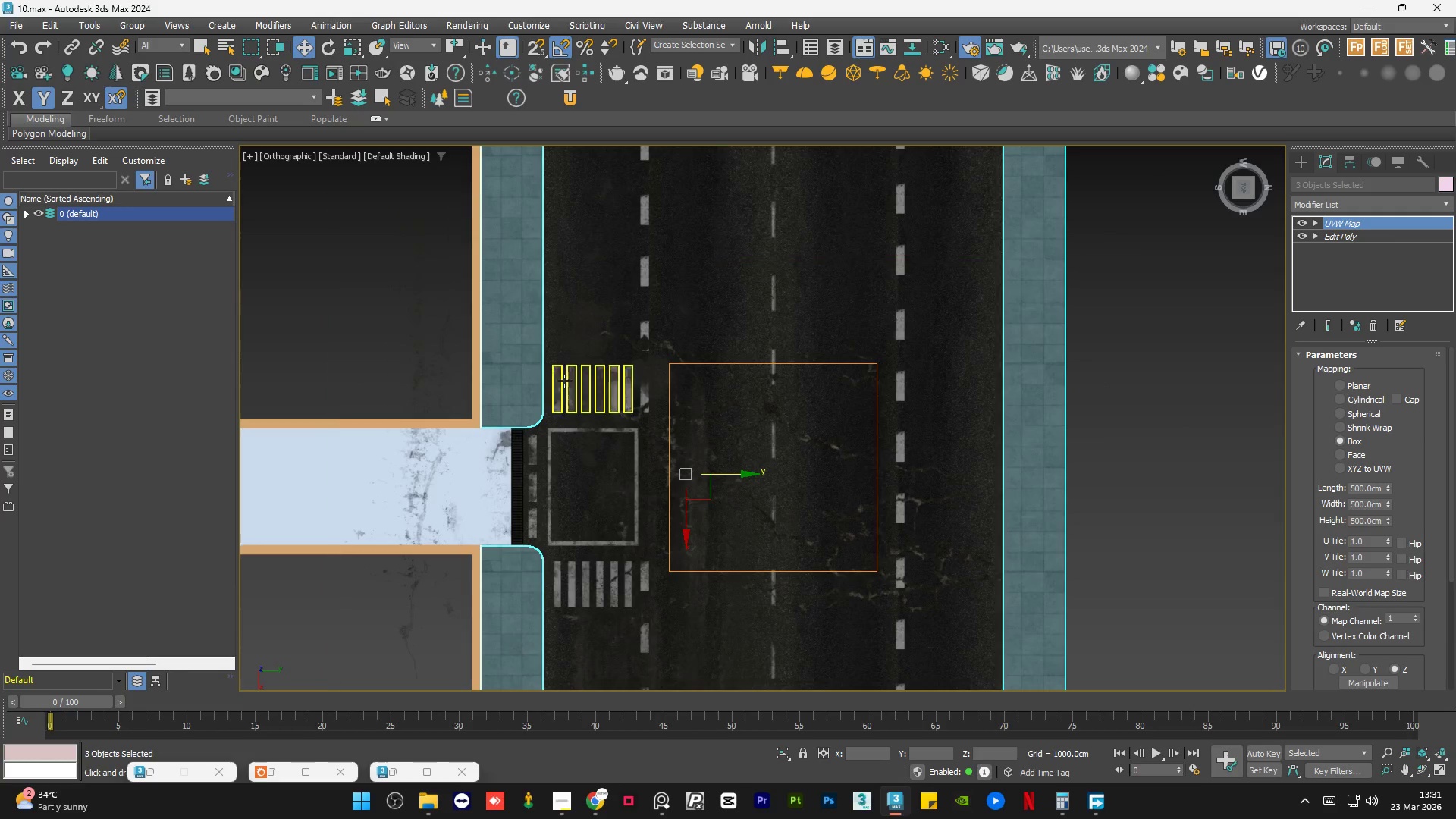 
scroll: coordinate [498, 402], scroll_direction: up, amount: 5.0
 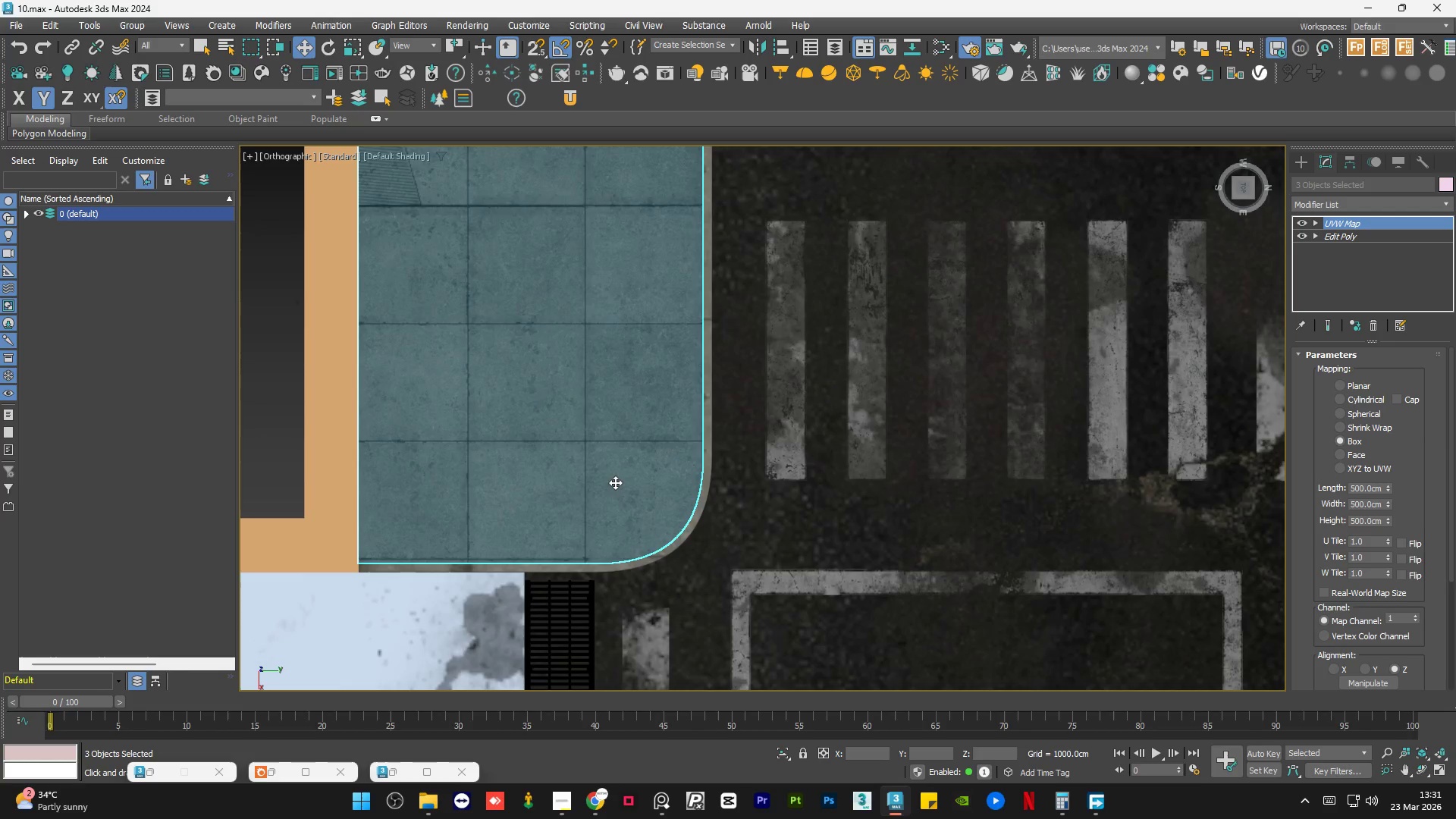 
scroll: coordinate [552, 530], scroll_direction: down, amount: 2.0
 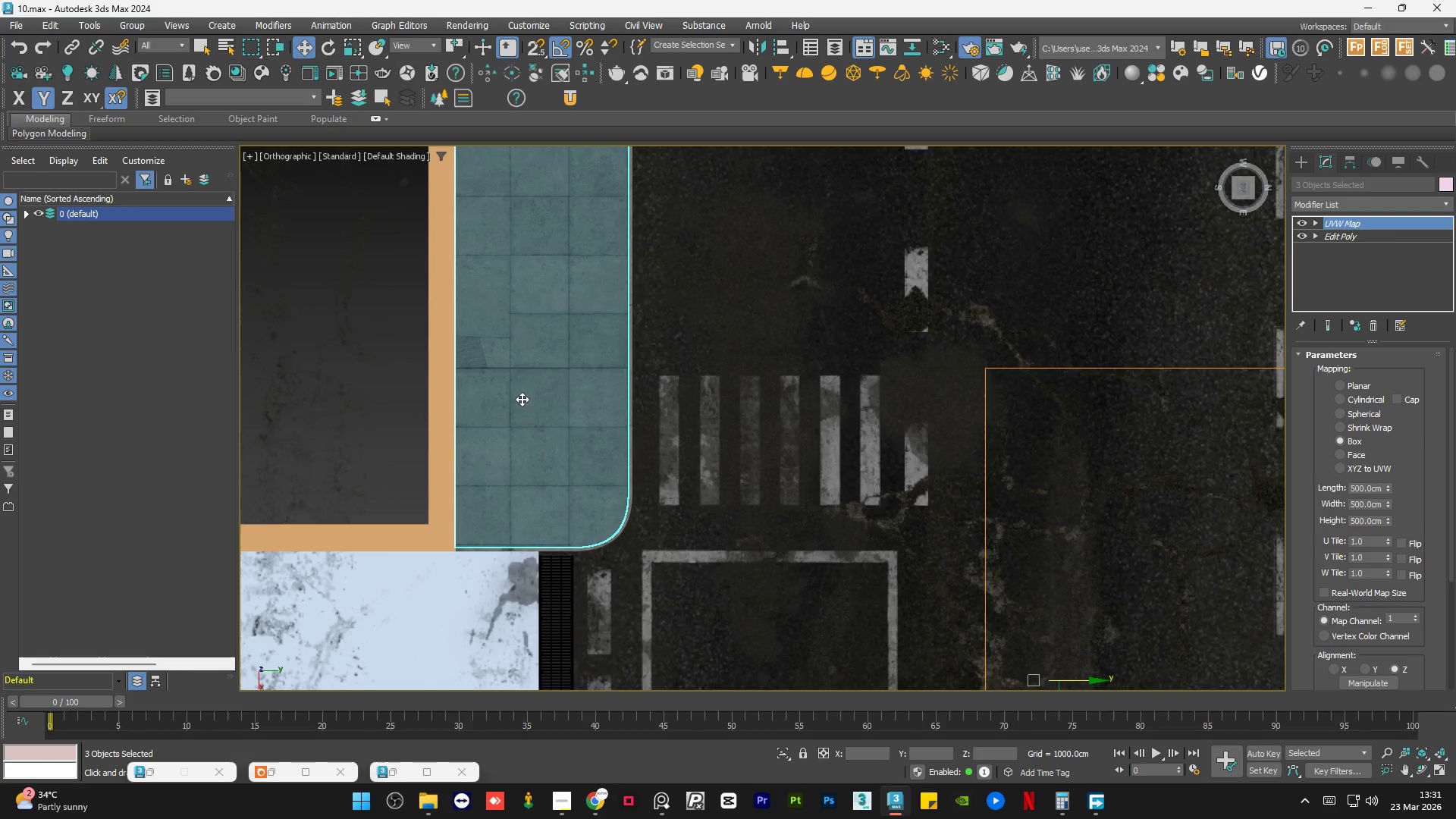 
scroll: coordinate [493, 350], scroll_direction: up, amount: 2.0
 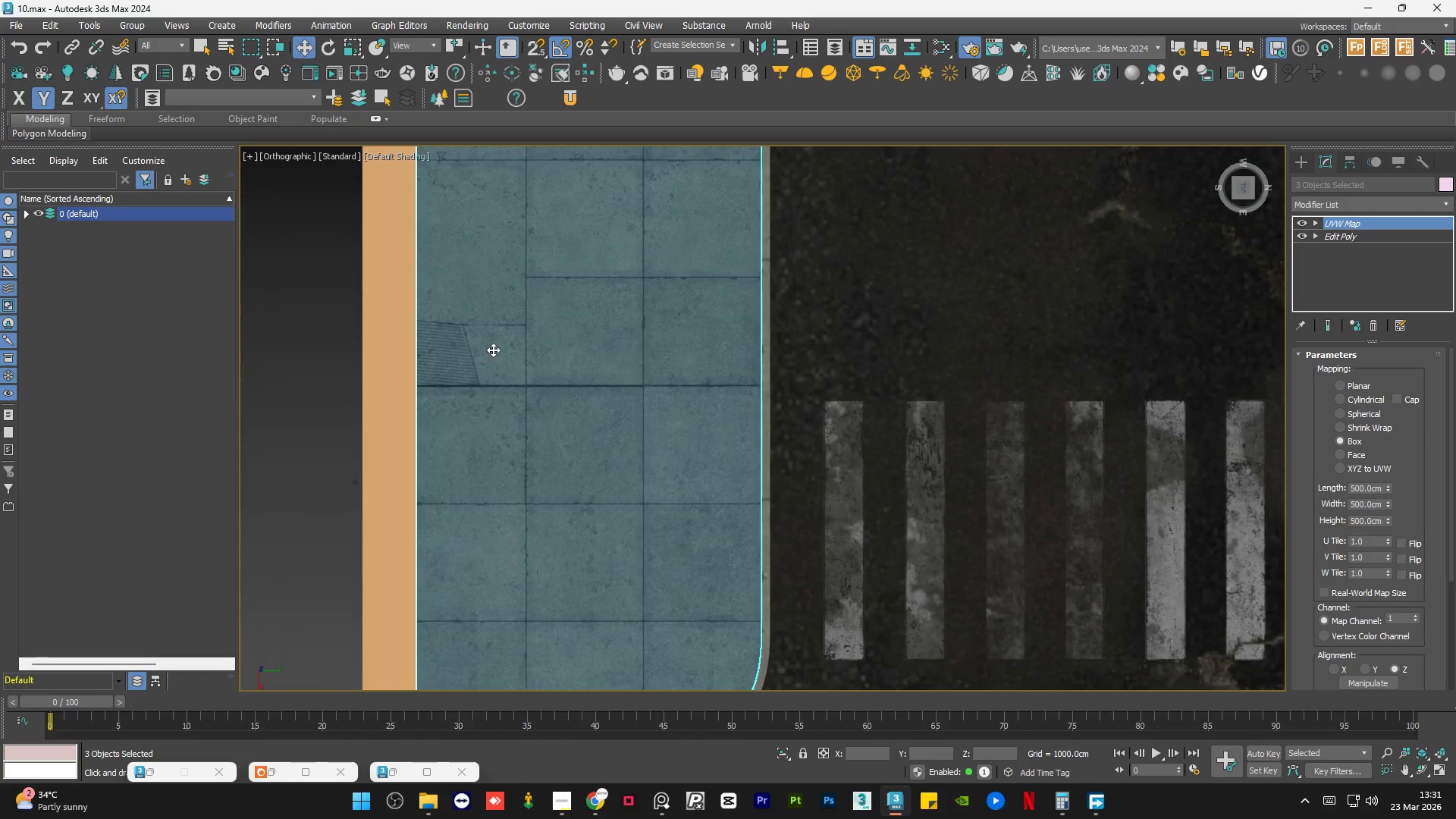 
scroll: coordinate [524, 378], scroll_direction: down, amount: 7.0
 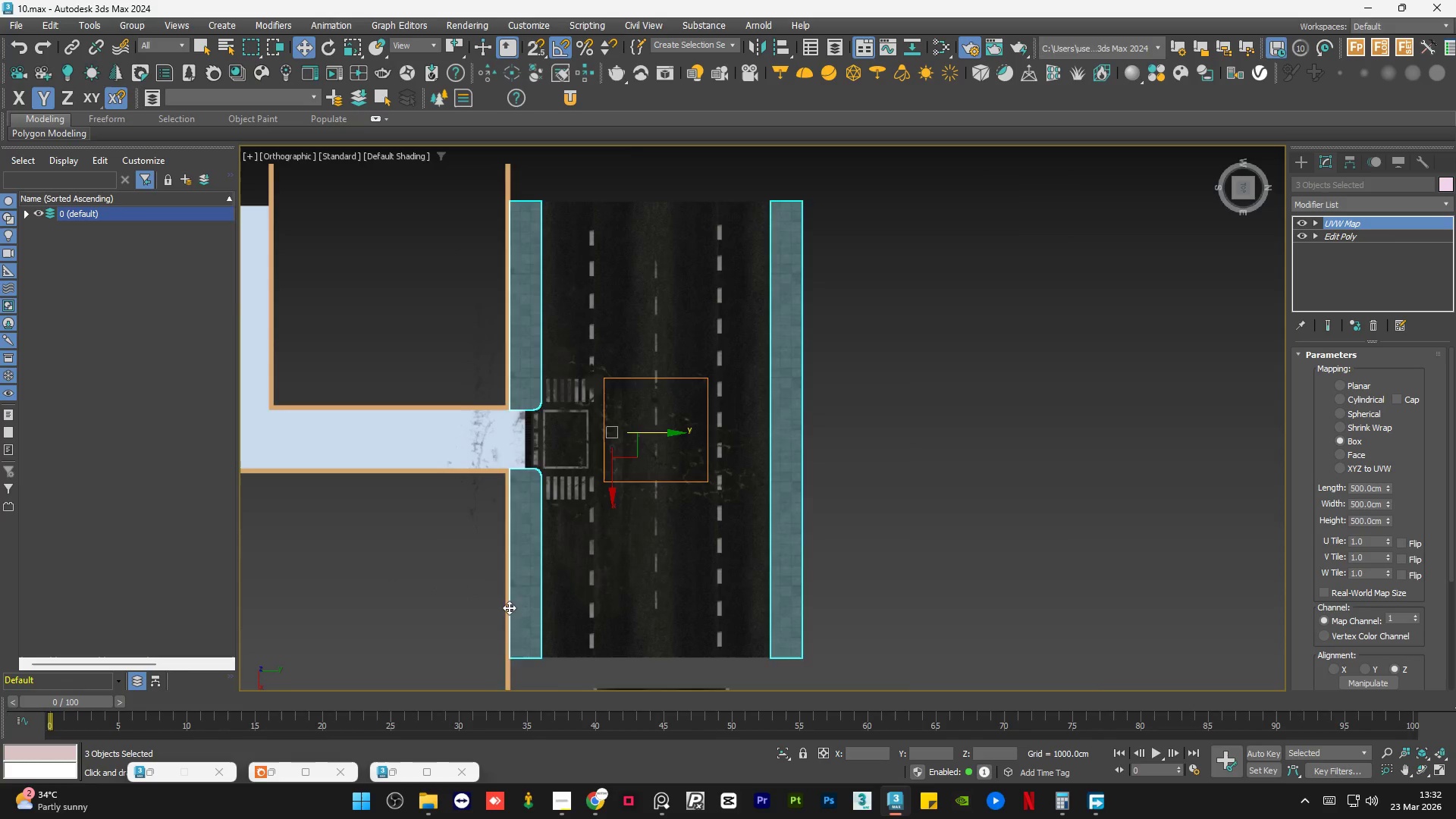 
scroll: coordinate [587, 458], scroll_direction: up, amount: 4.0
 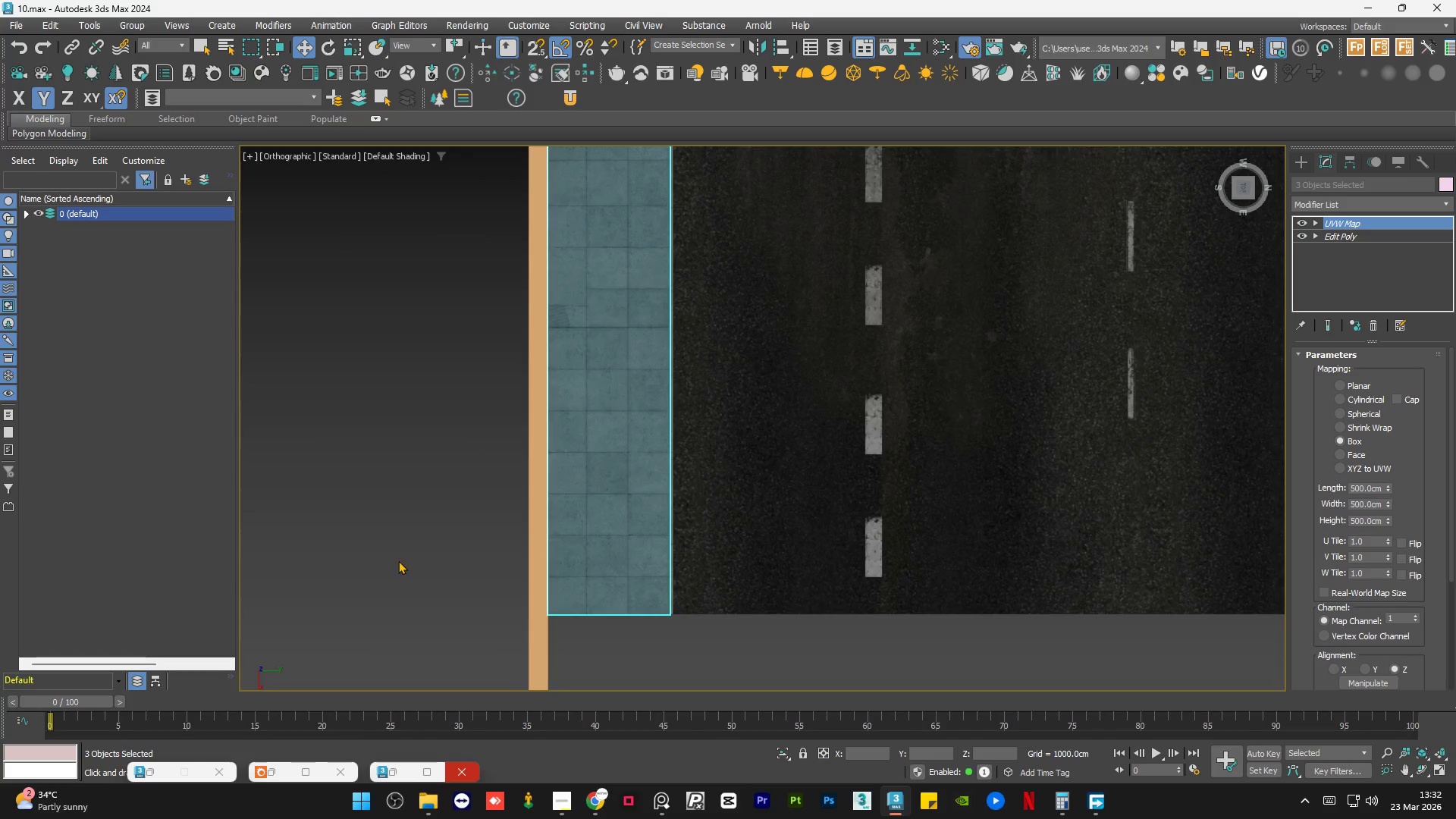 
left_click([397, 770])
 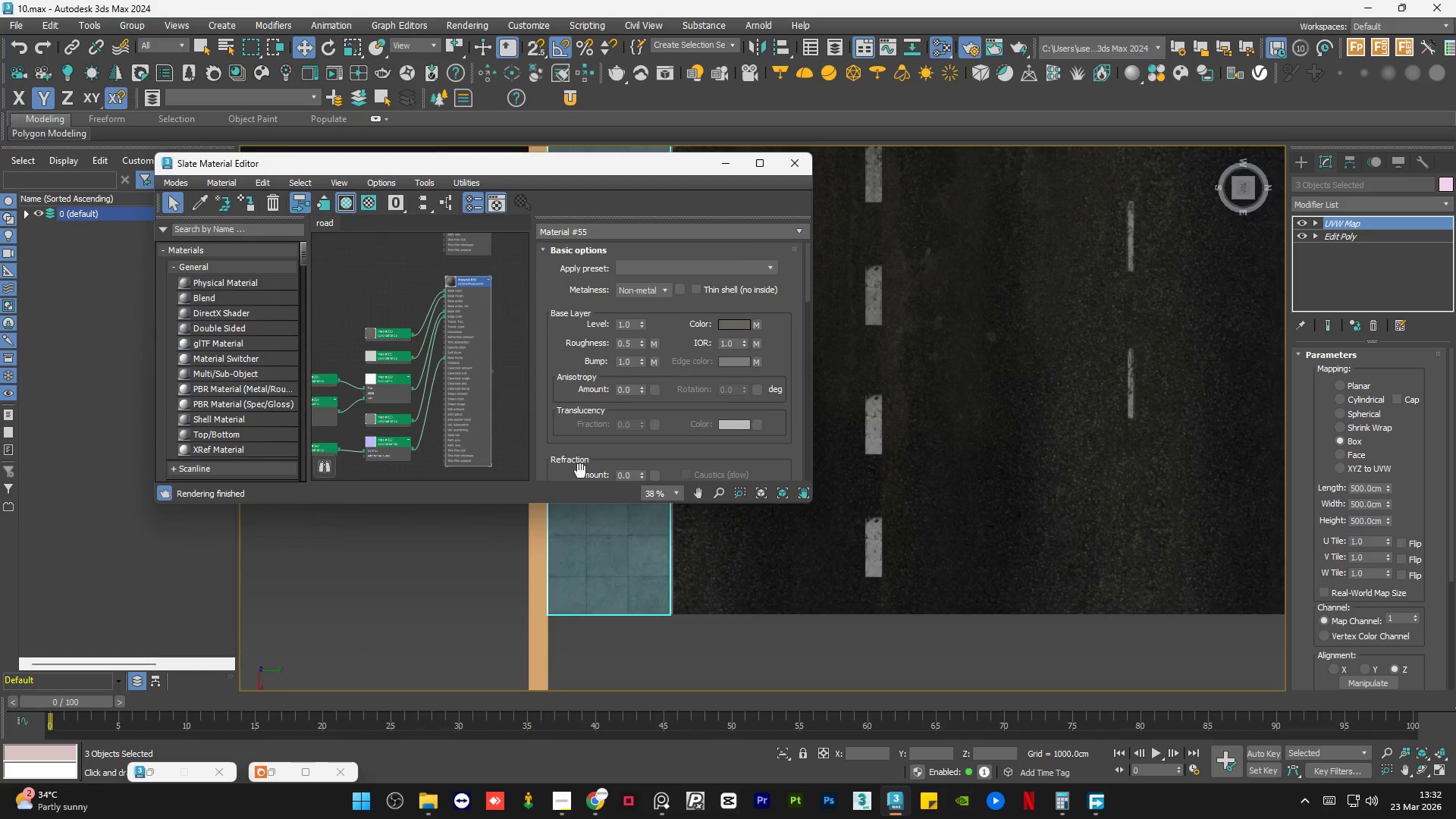 
scroll: coordinate [494, 368], scroll_direction: down, amount: 4.0
 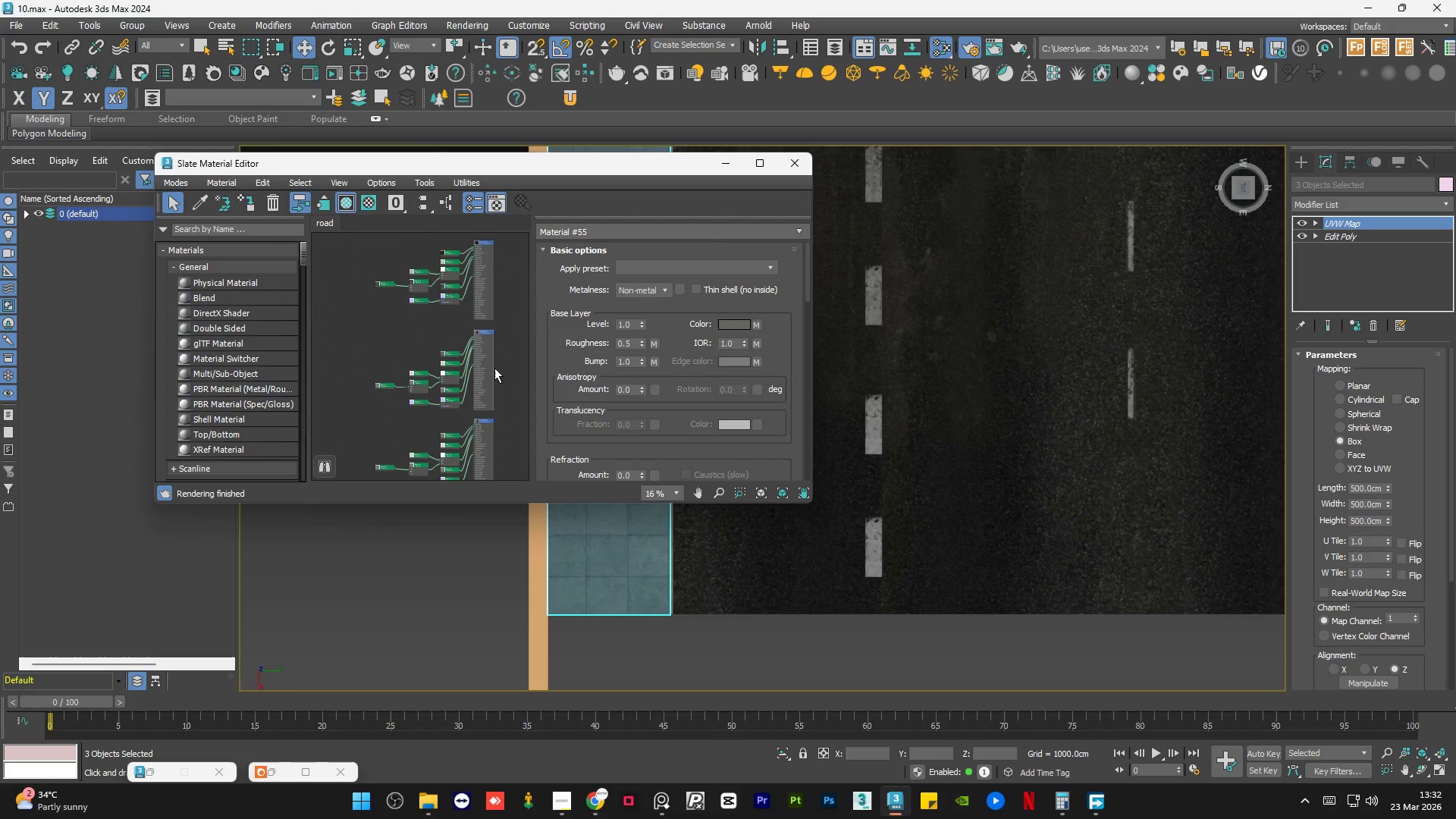 
left_click([441, 349])
 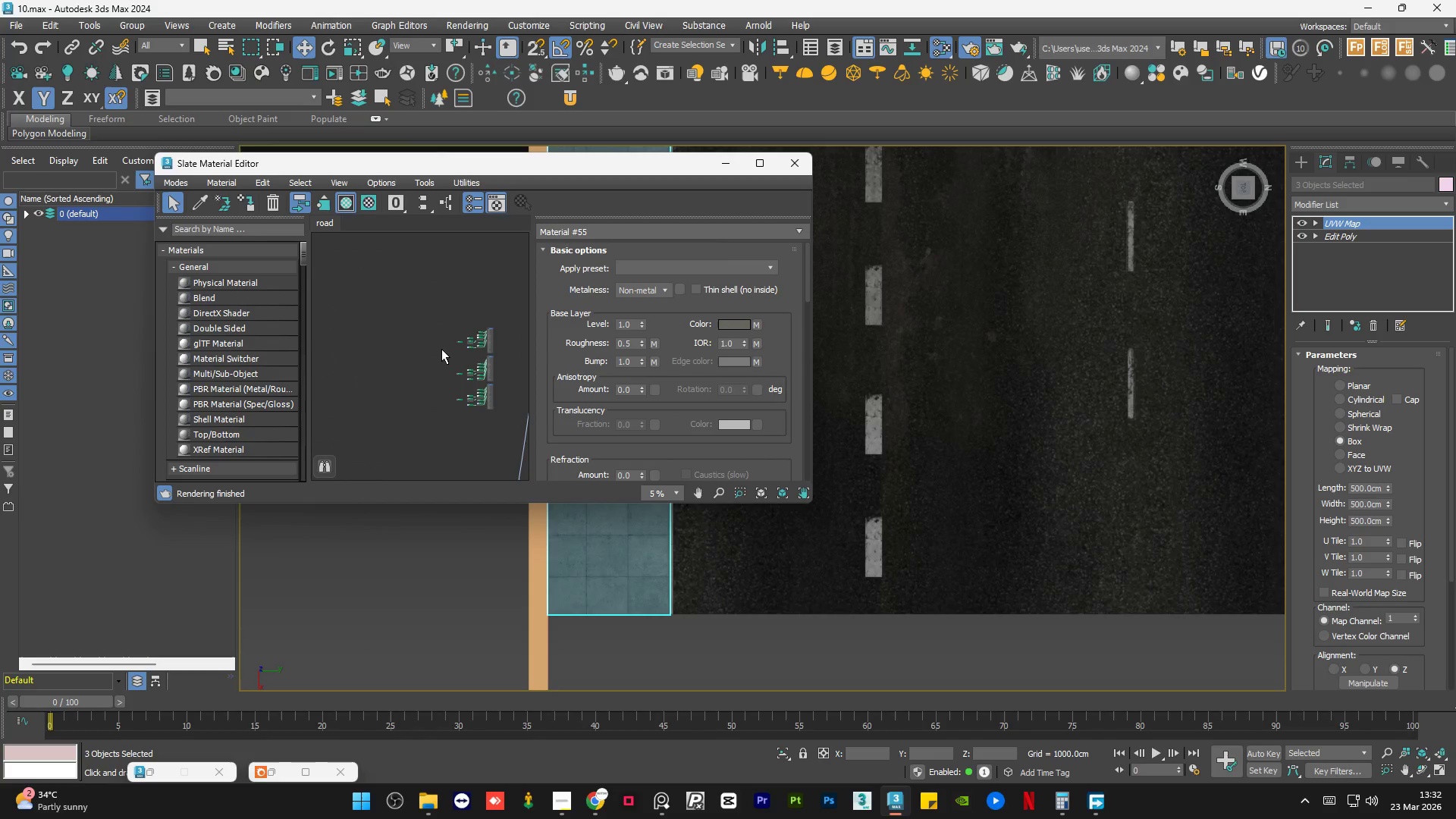 
scroll: coordinate [493, 368], scroll_direction: down, amount: 1.0
 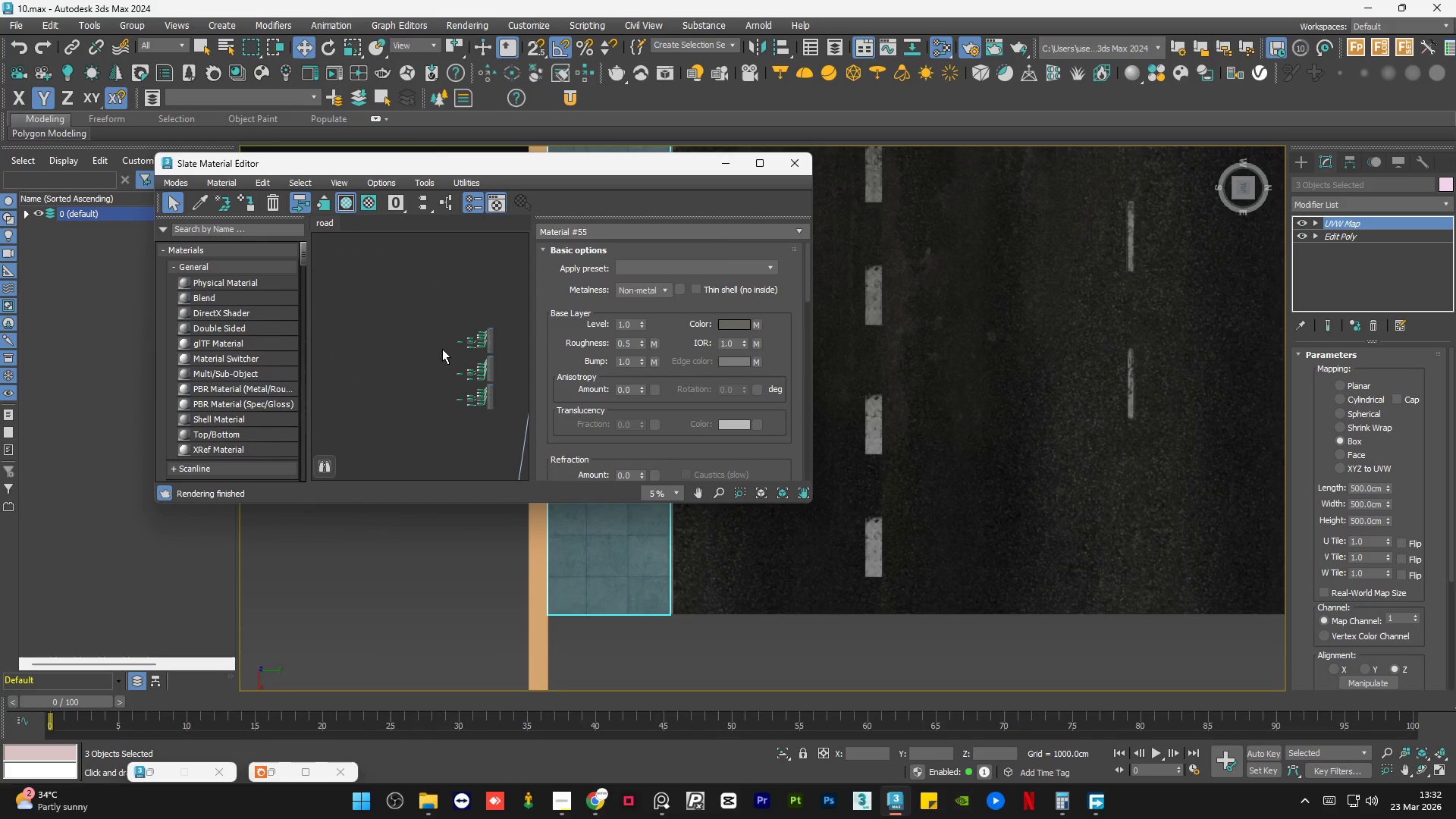 
double_click([441, 349])
 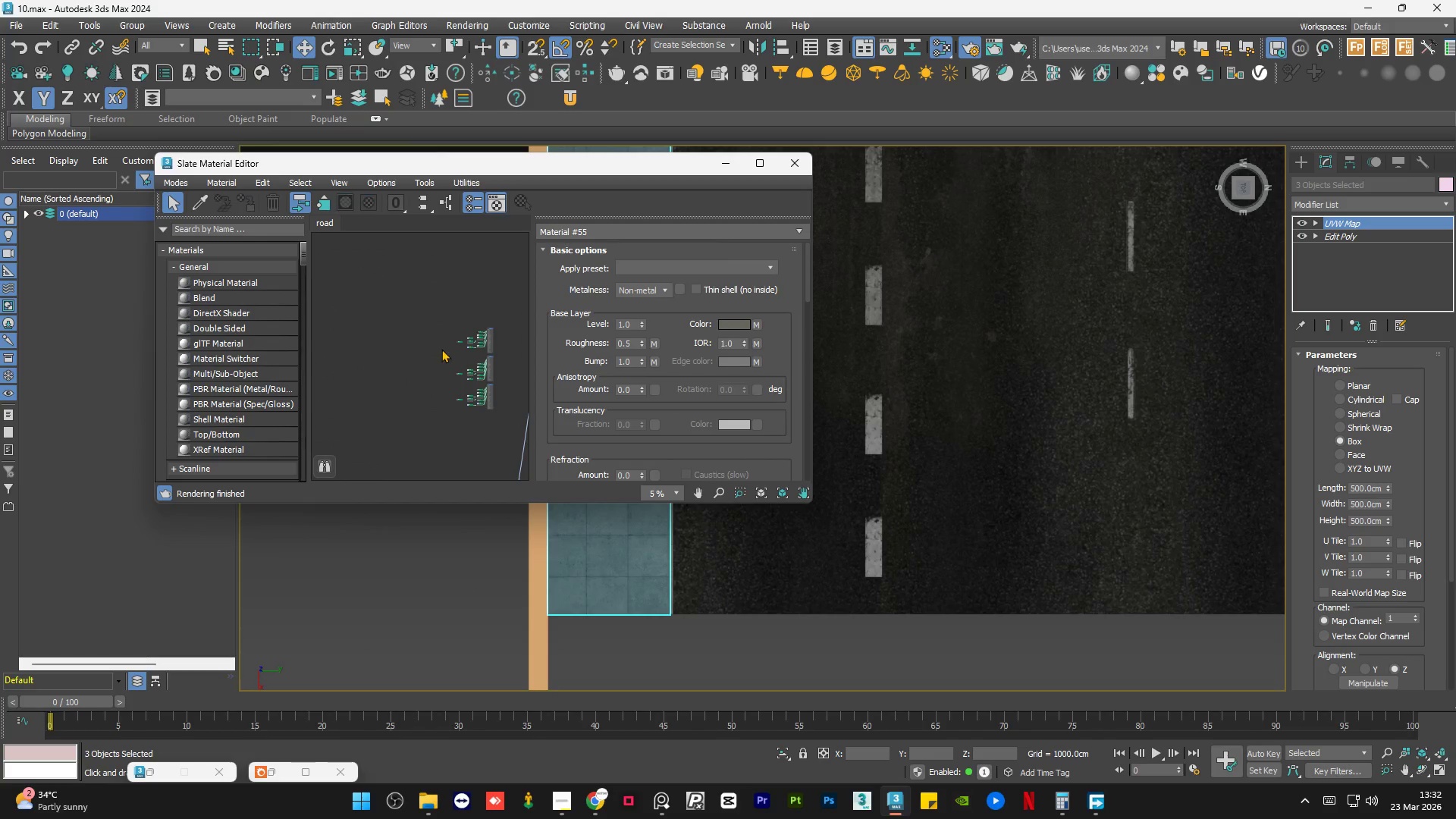 
key(Control+Z)
 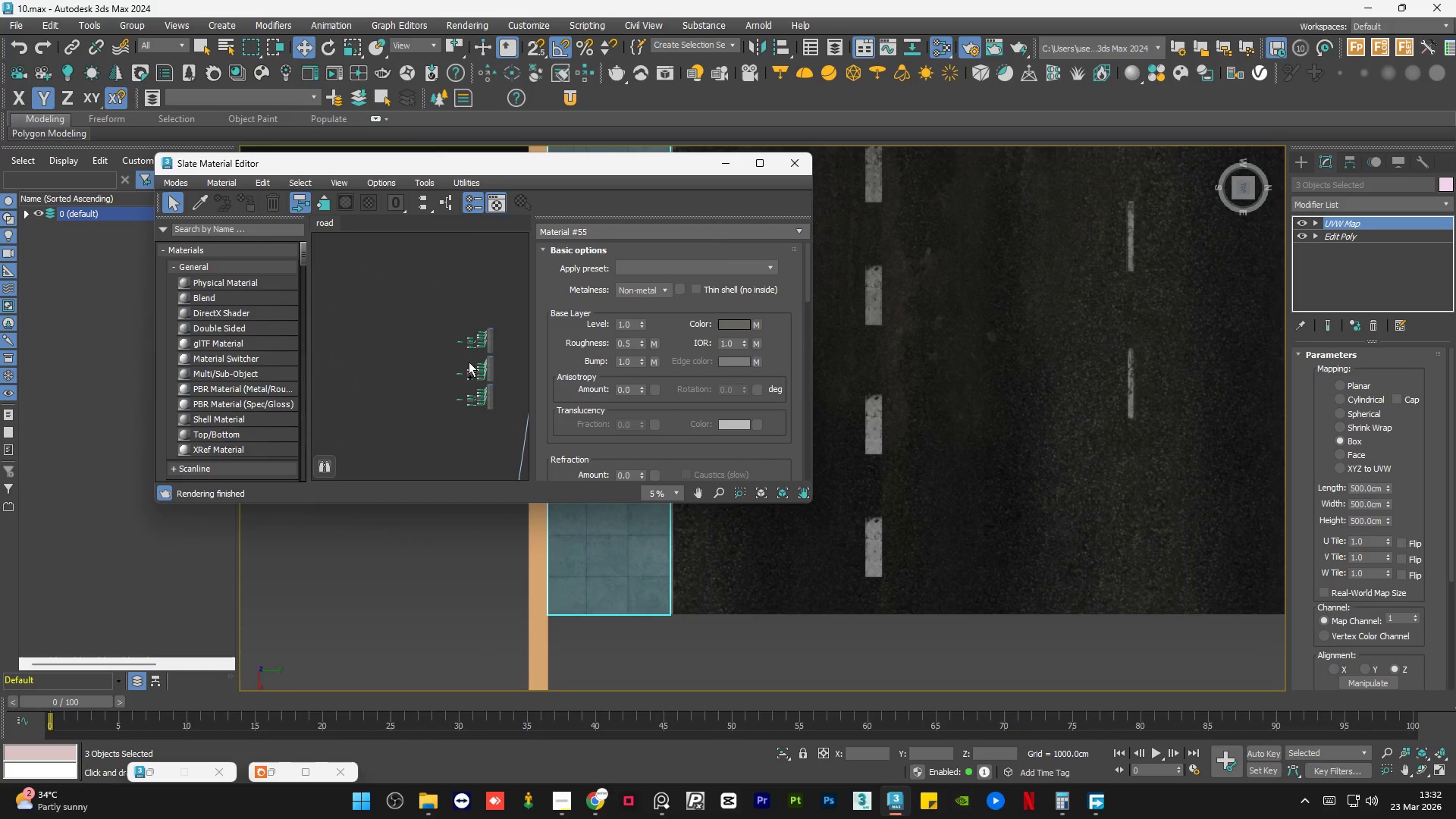 
key(Control+Z)
 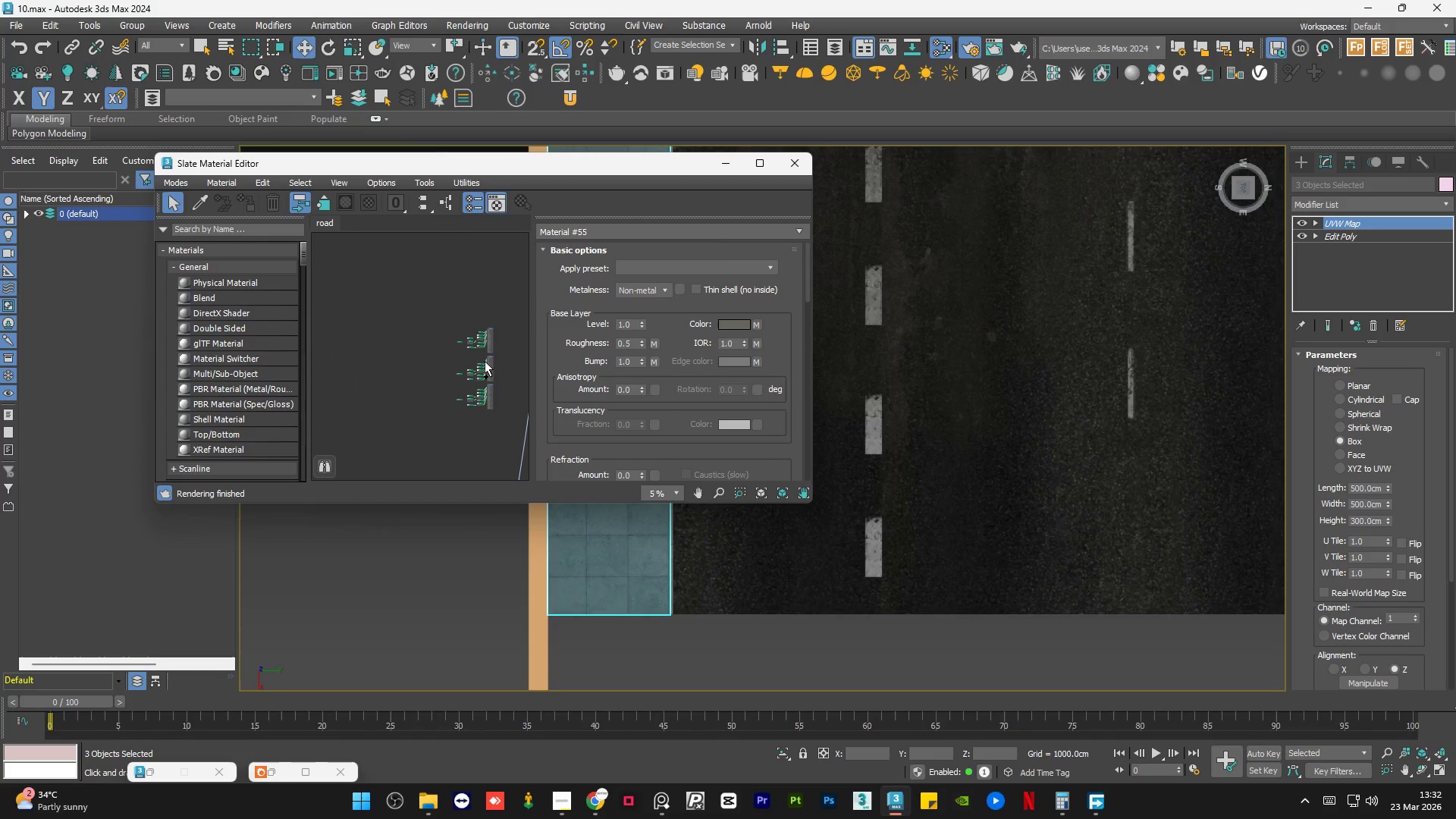 
key(Control+Z)
 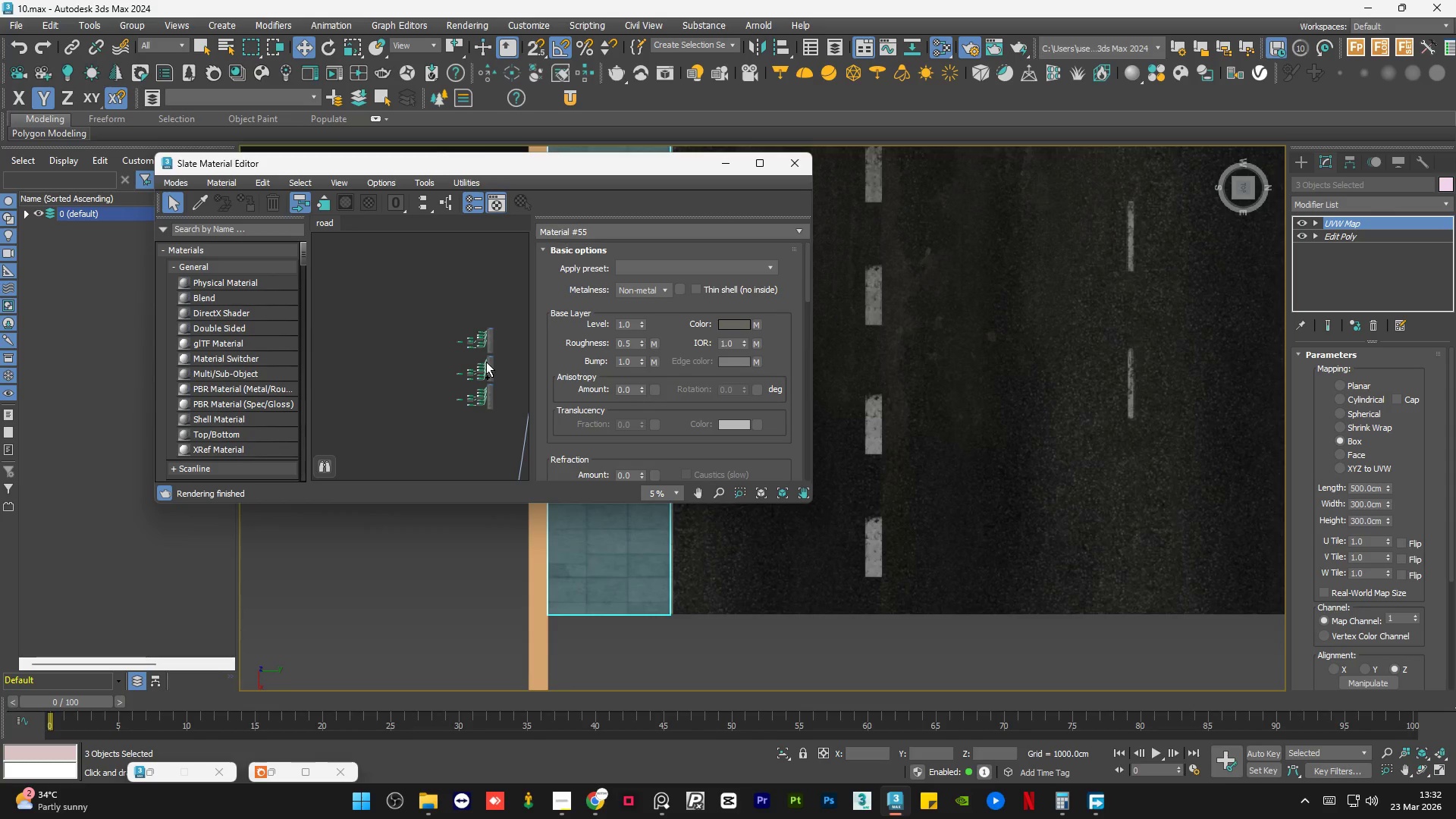 
key(Control+Z)
 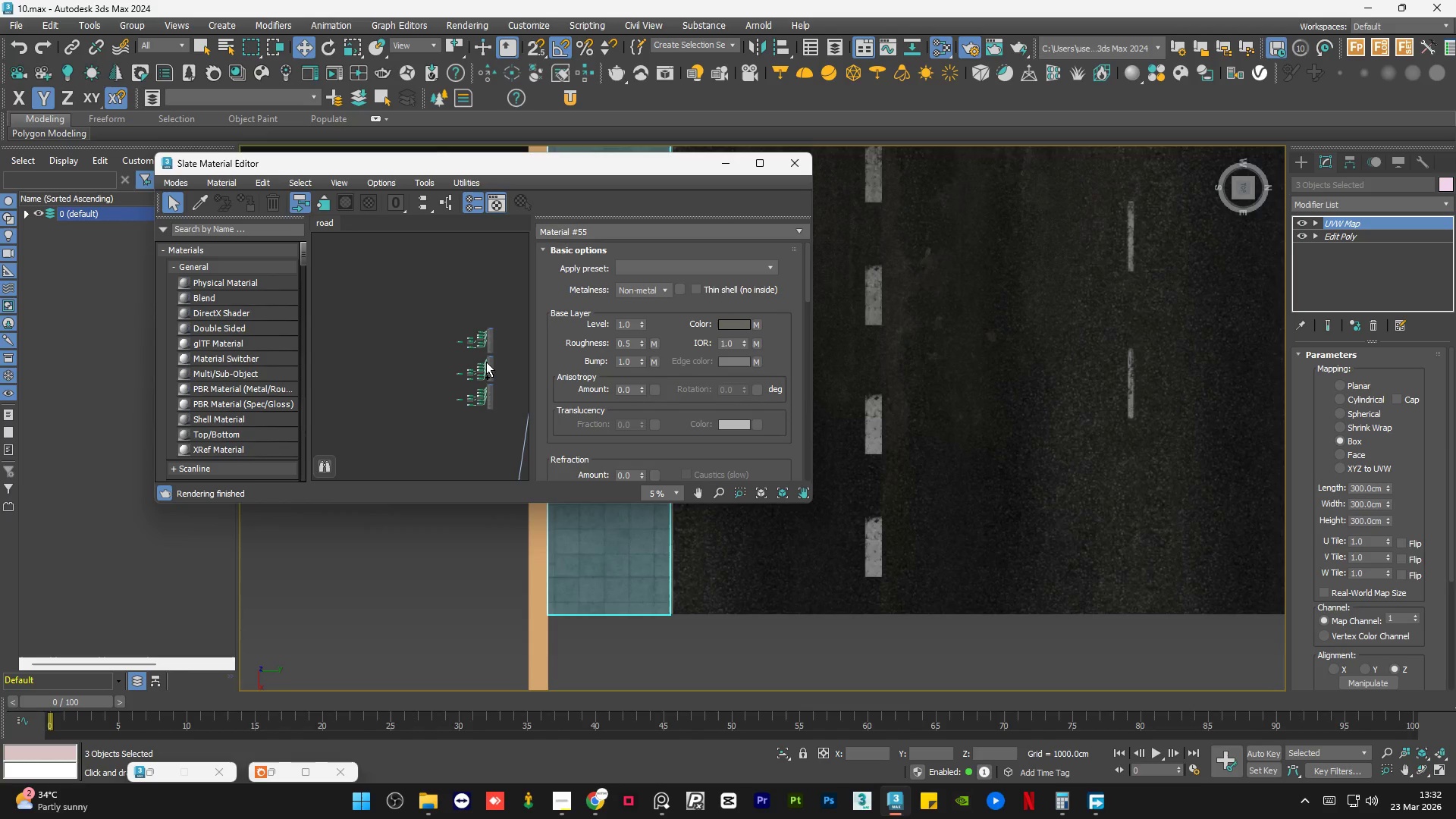 
key(Control+Z)
 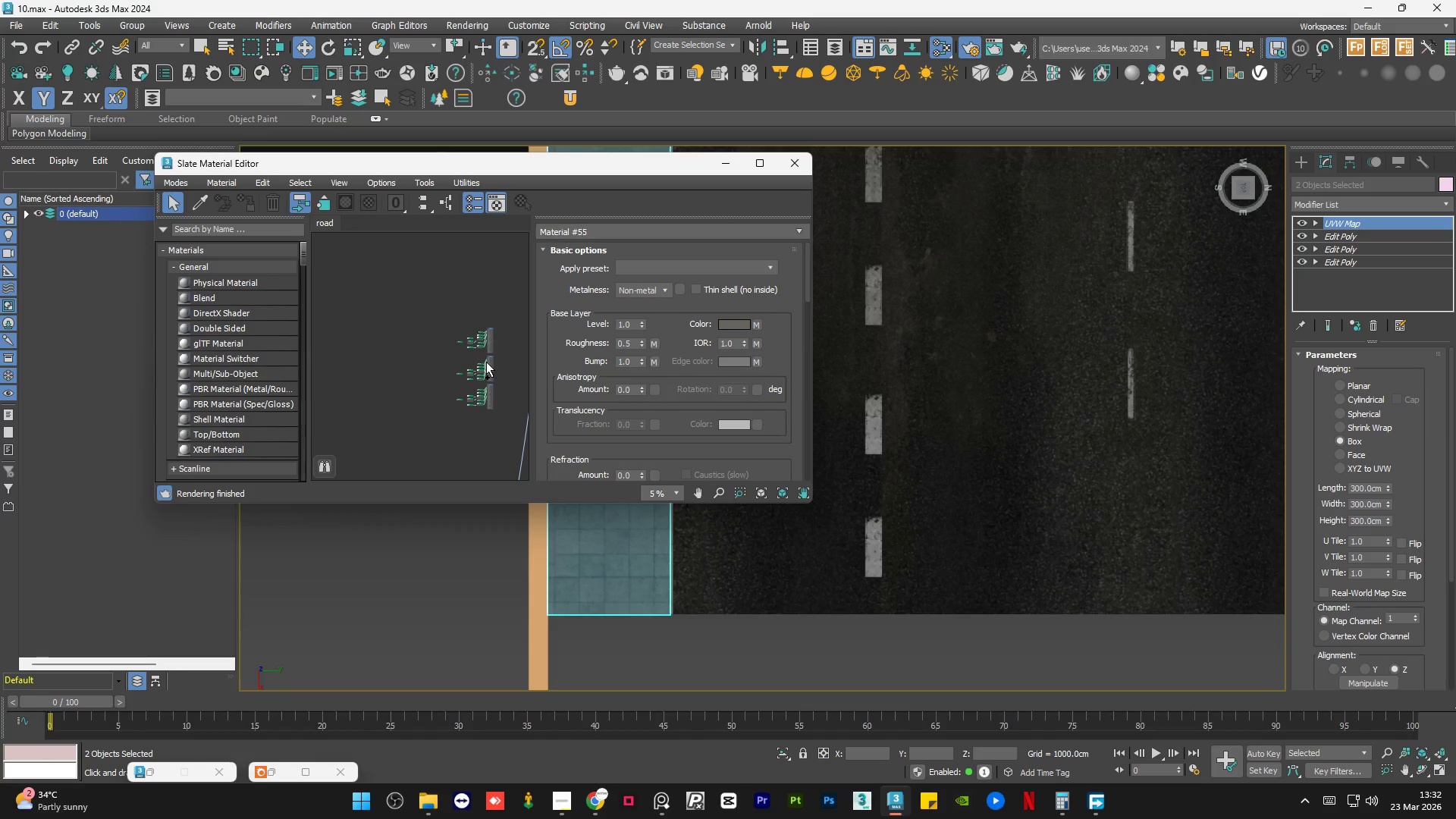 
key(Control+Z)
 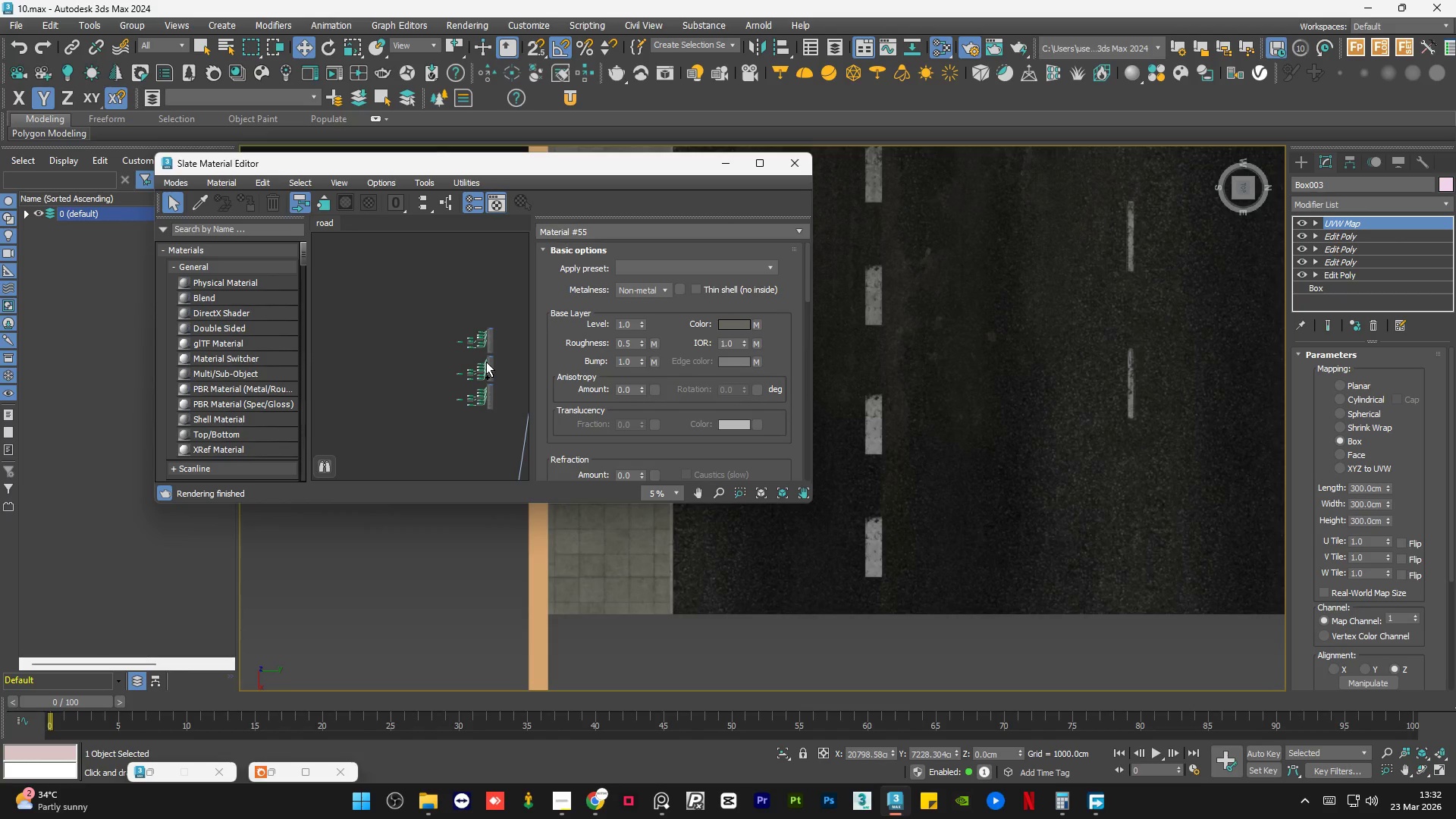 
key(Control+Z)
 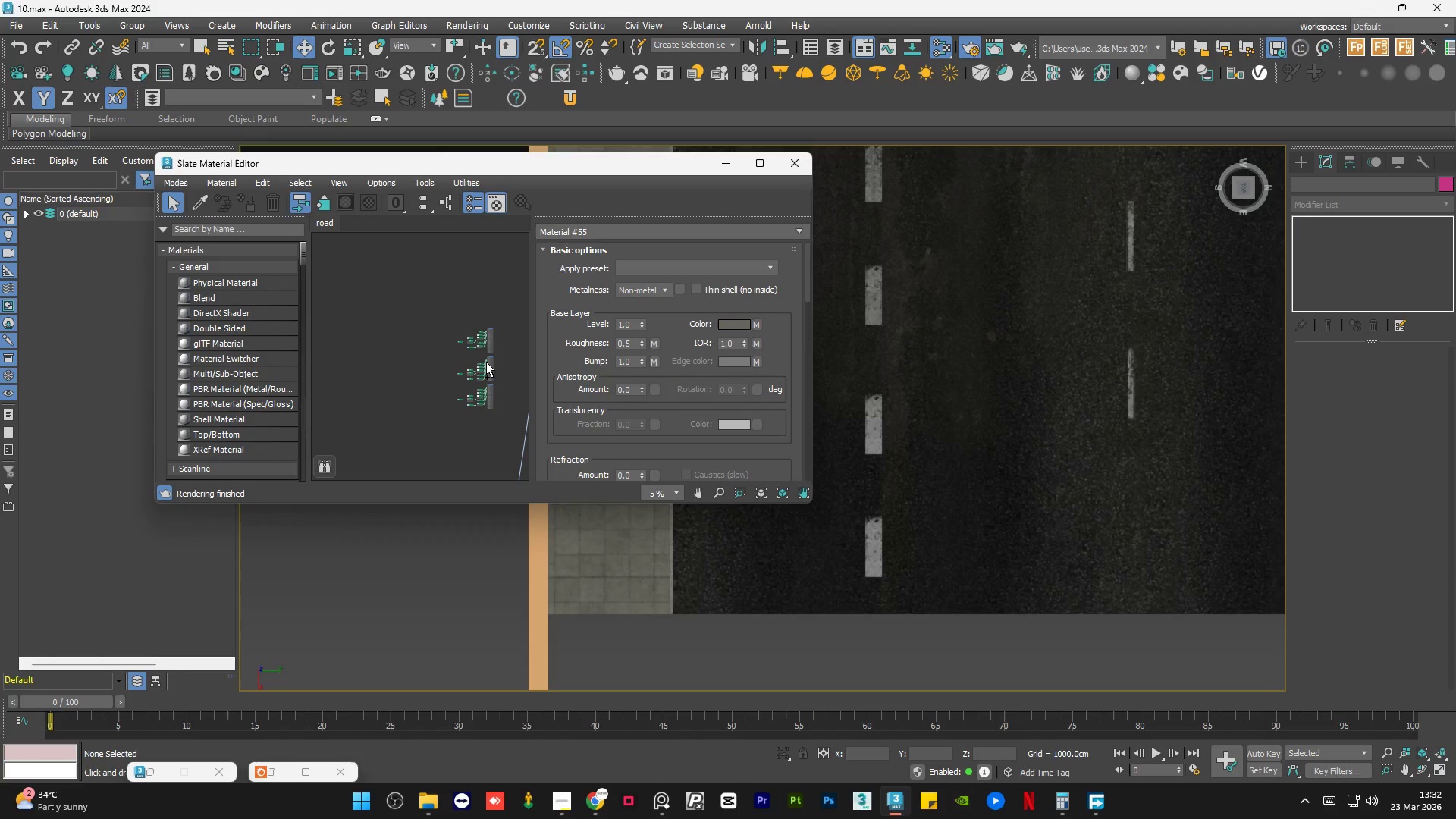 
key(Control+Z)
 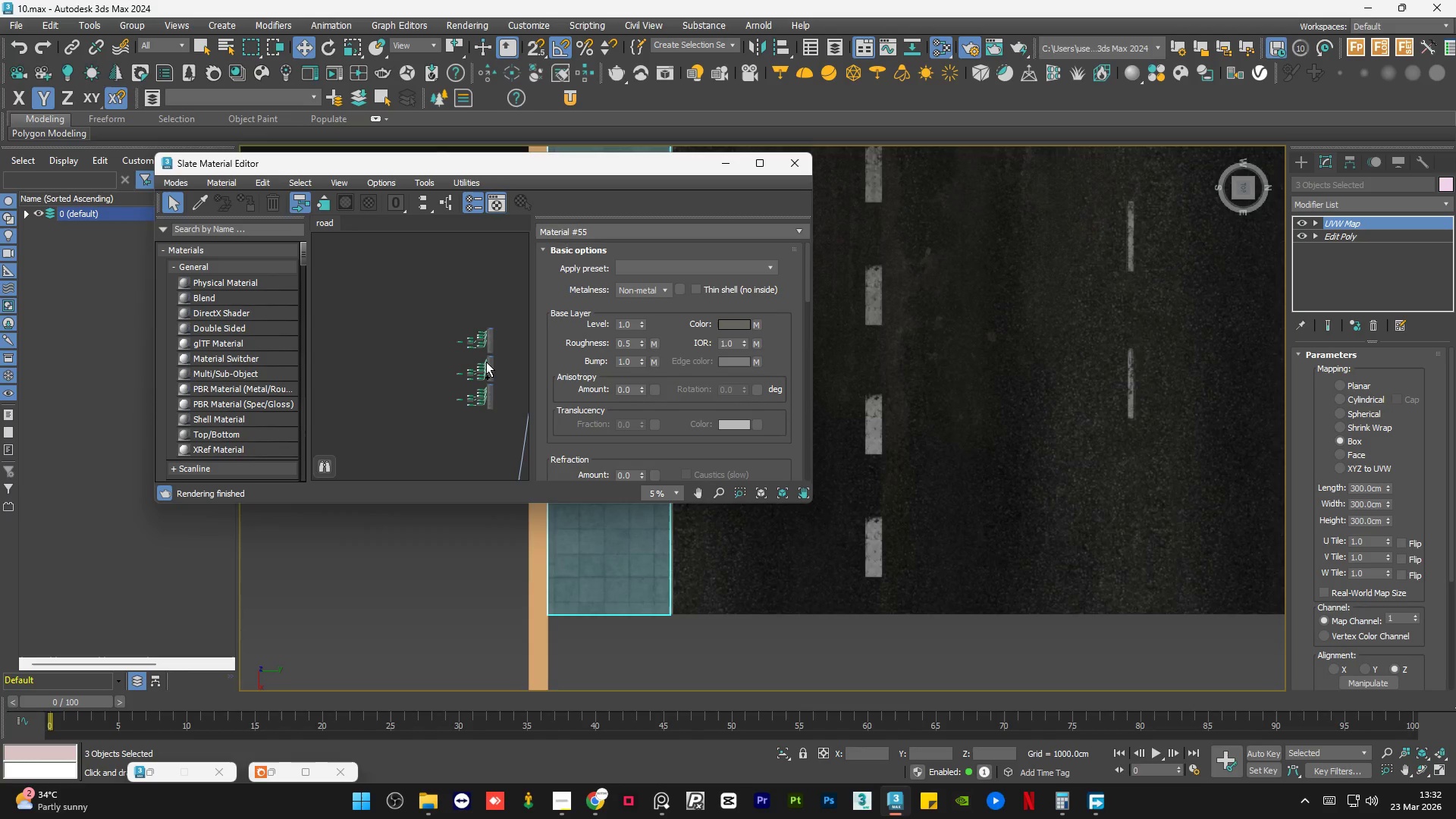 
key(Control+Z)
 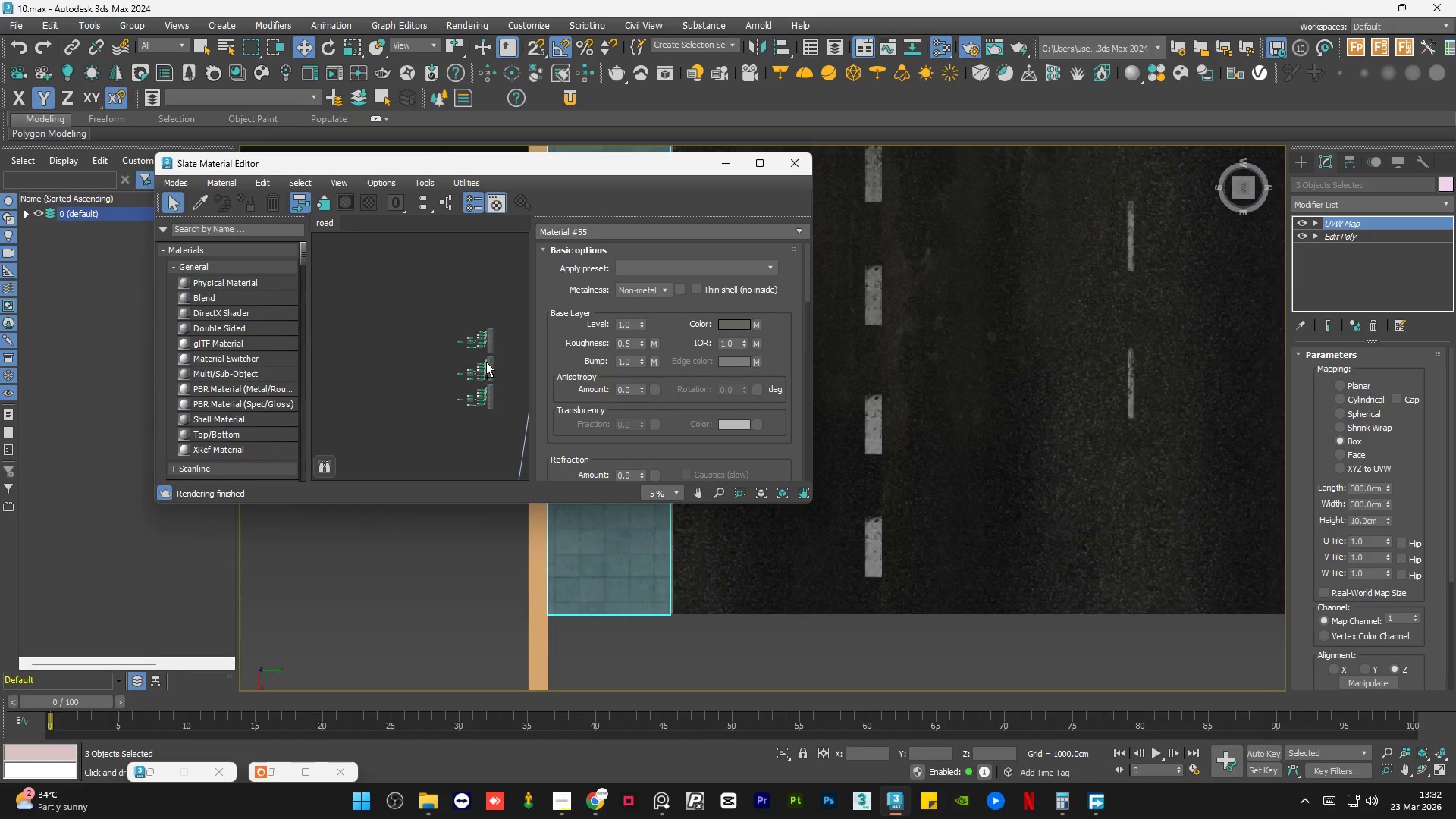 
key(Control+Z)
 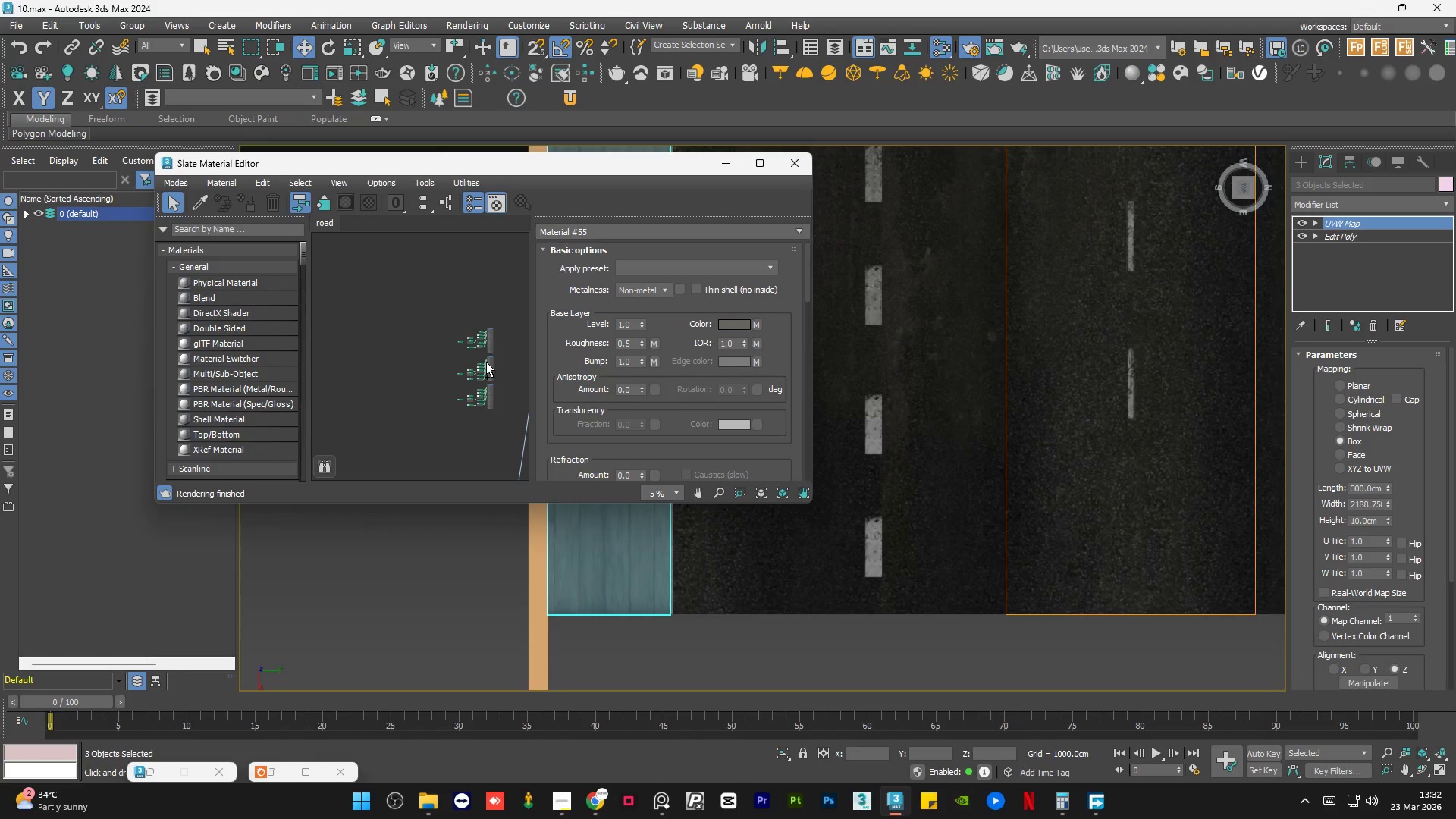 
key(Control+Z)
 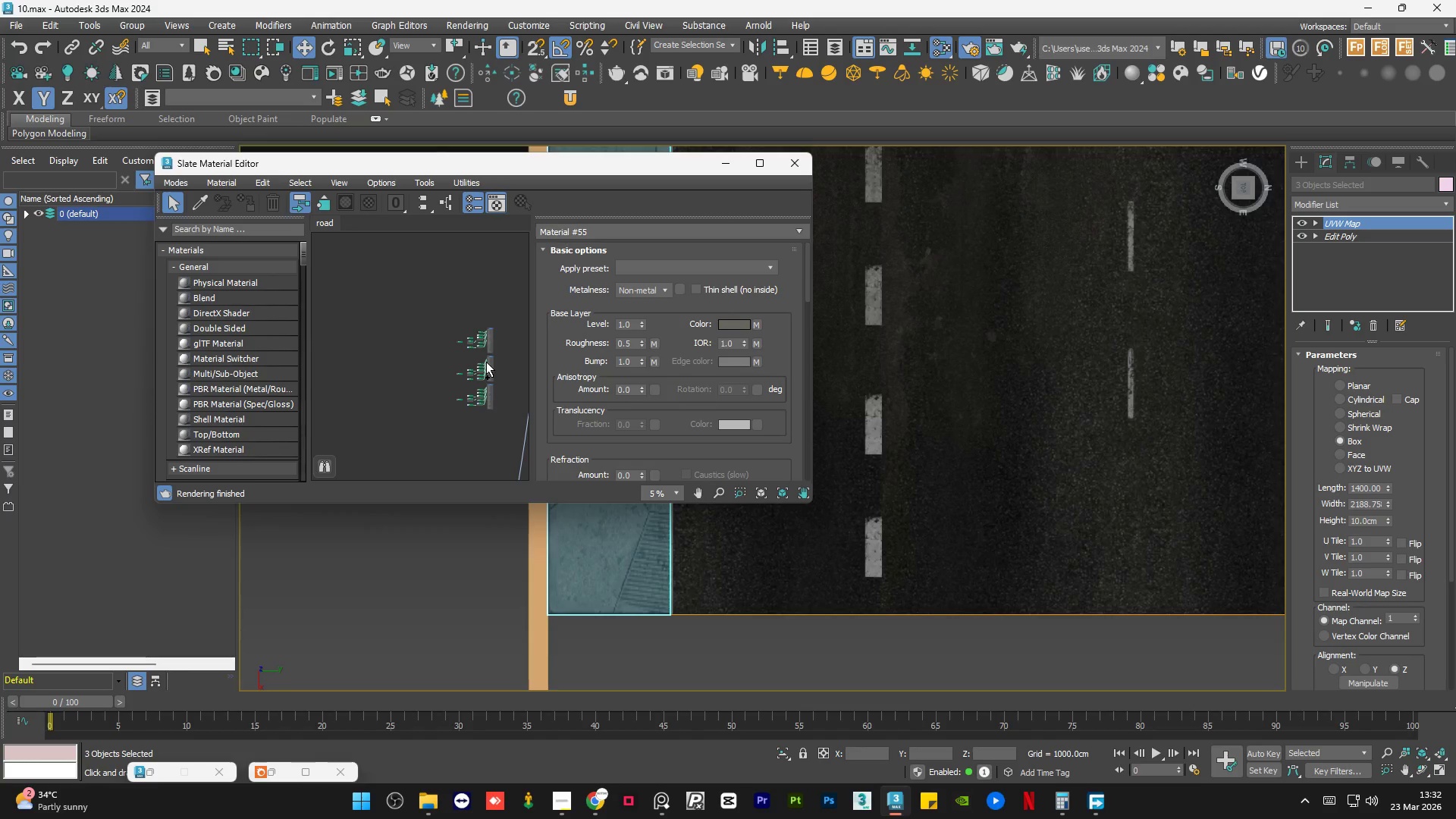 
key(Control+Z)
 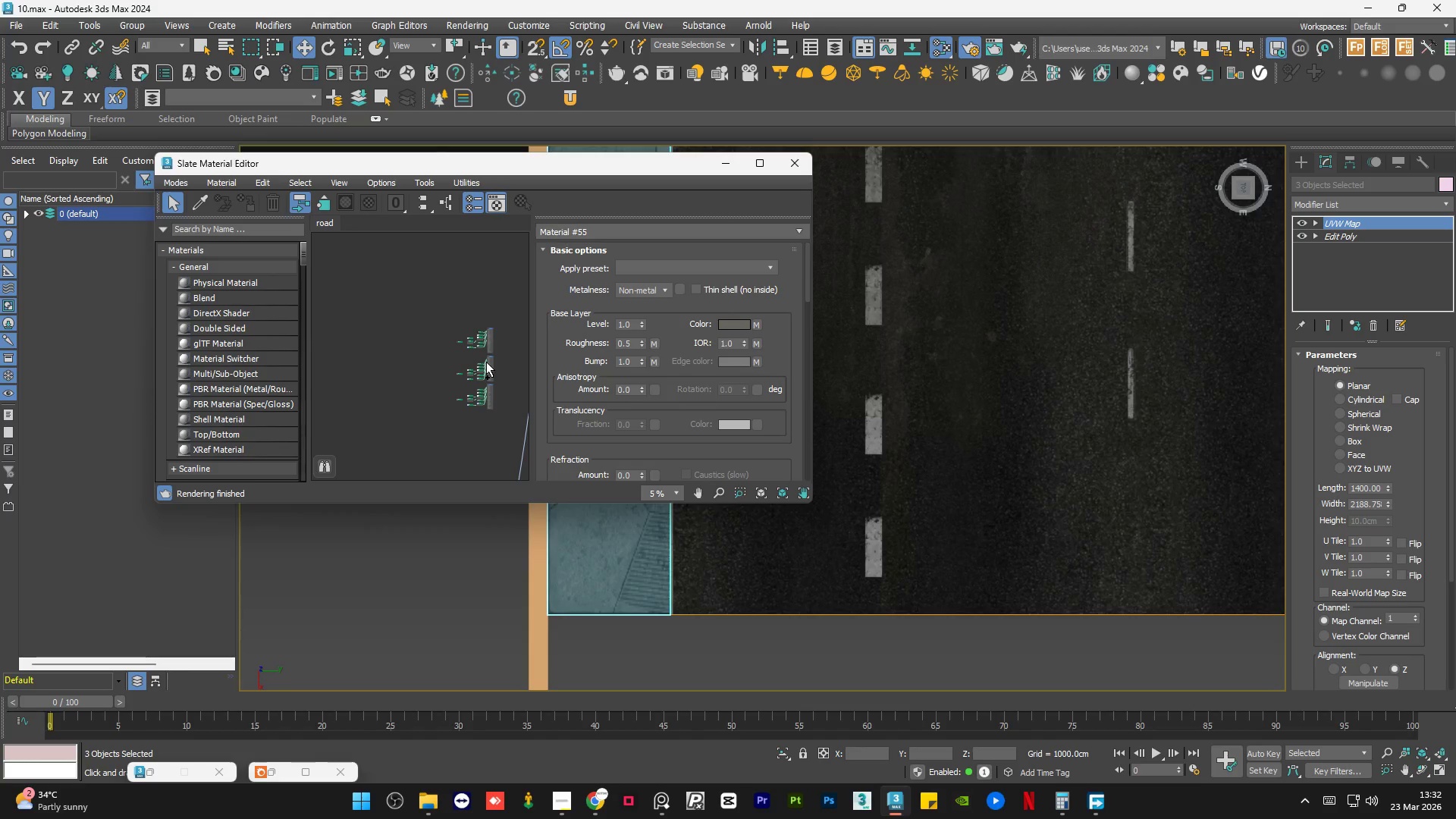 
key(Control+Z)
 